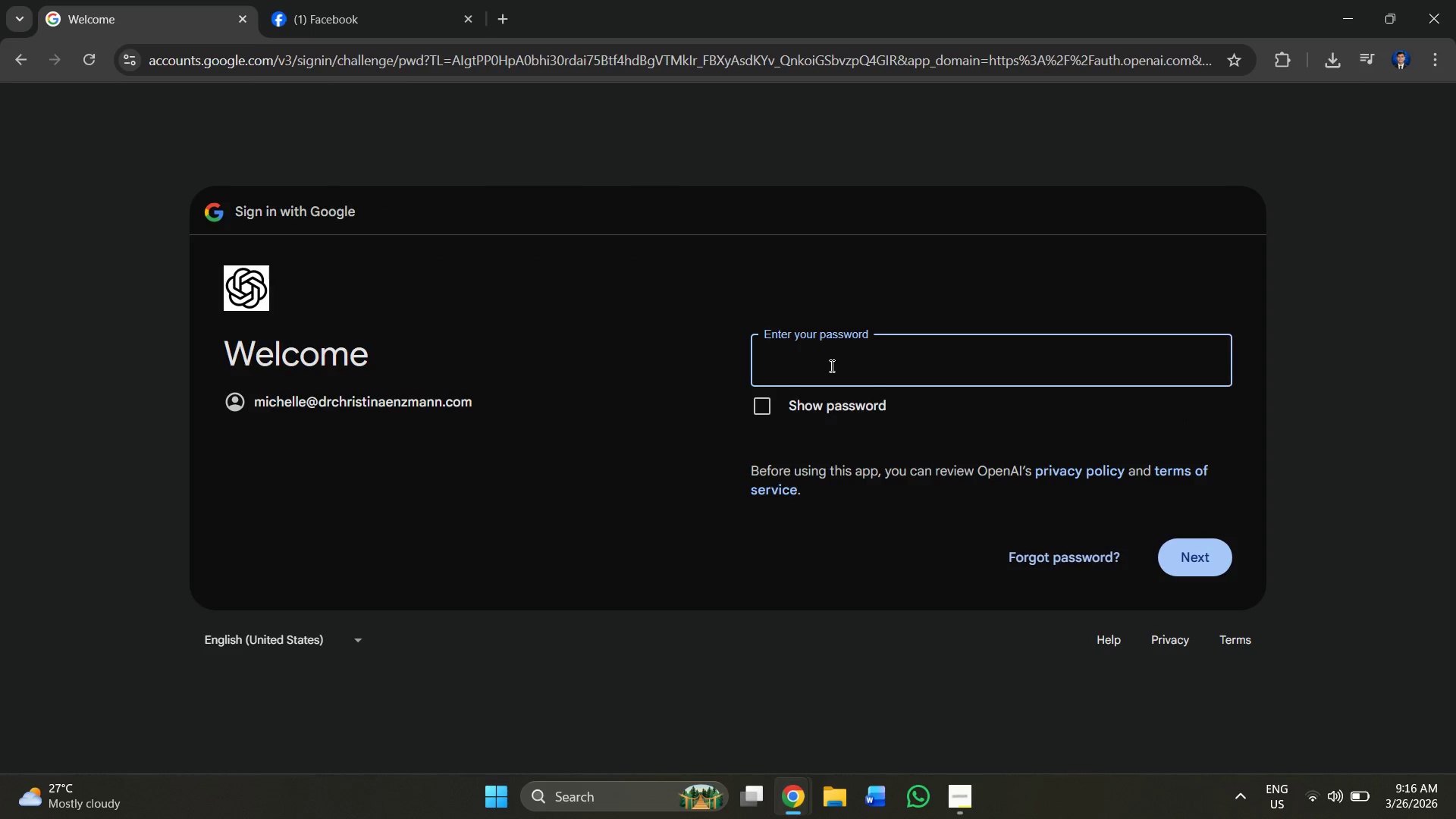 
key(Control+V)
 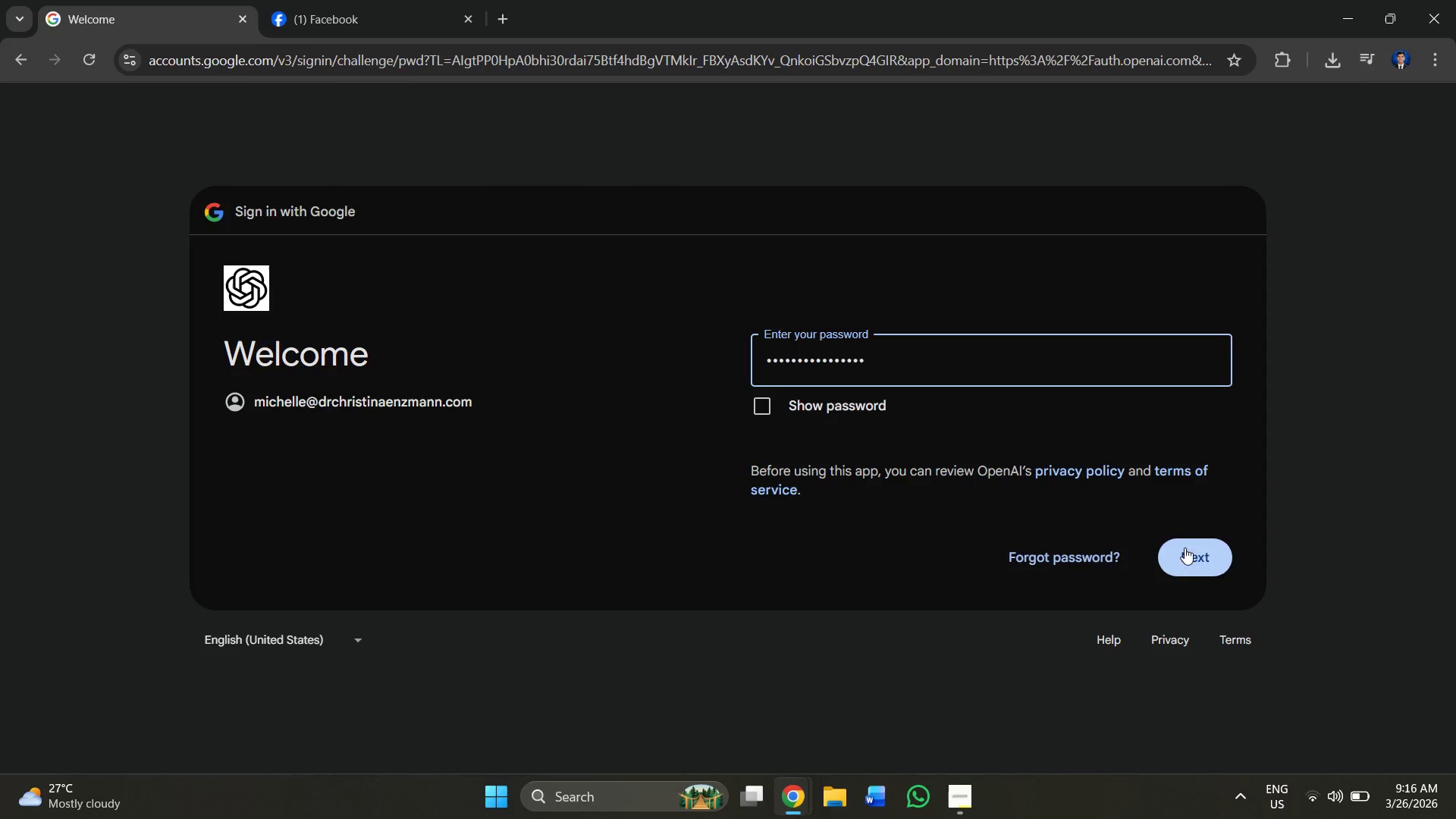 
left_click([1215, 561])
 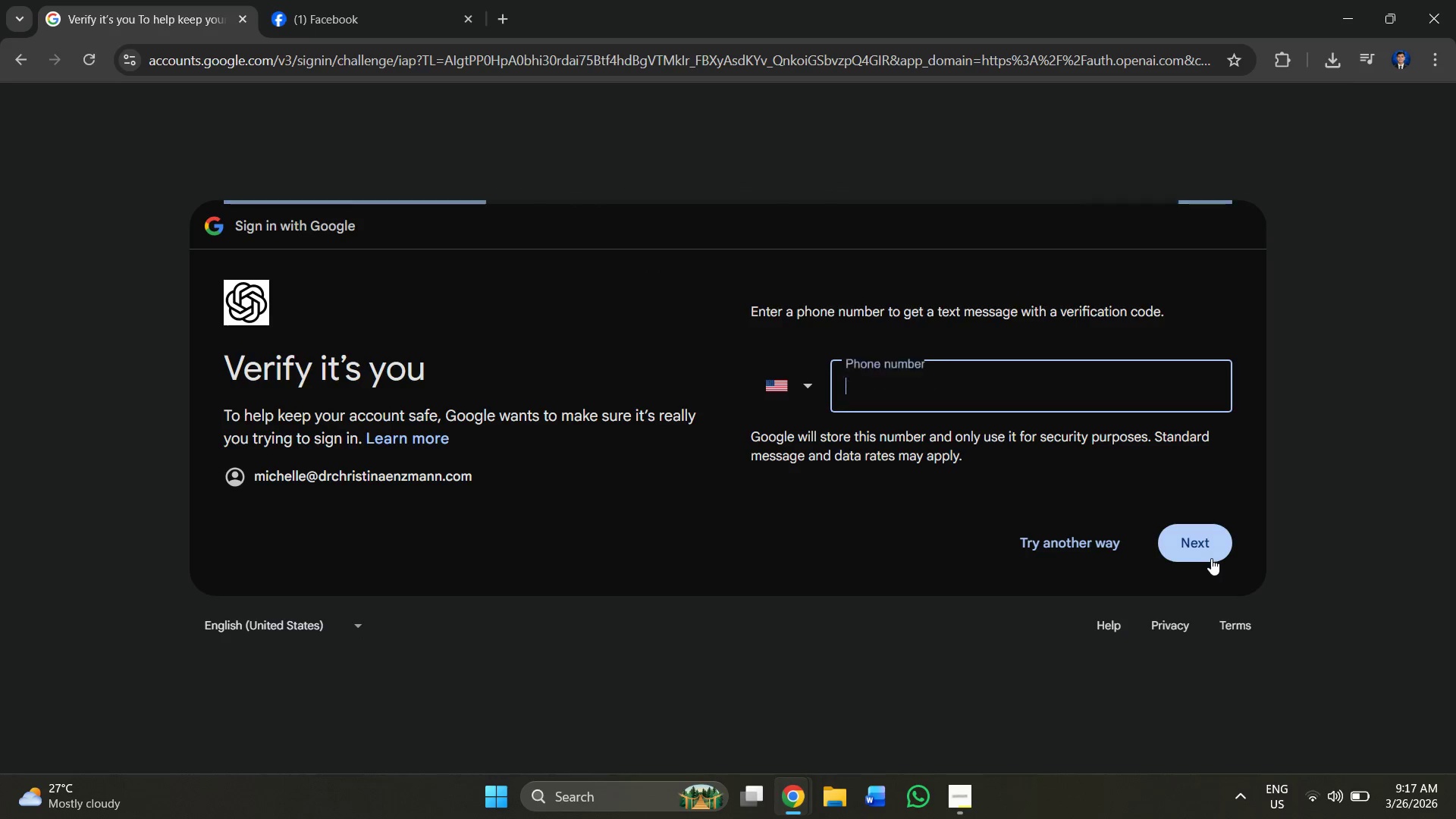 
left_click([800, 388])
 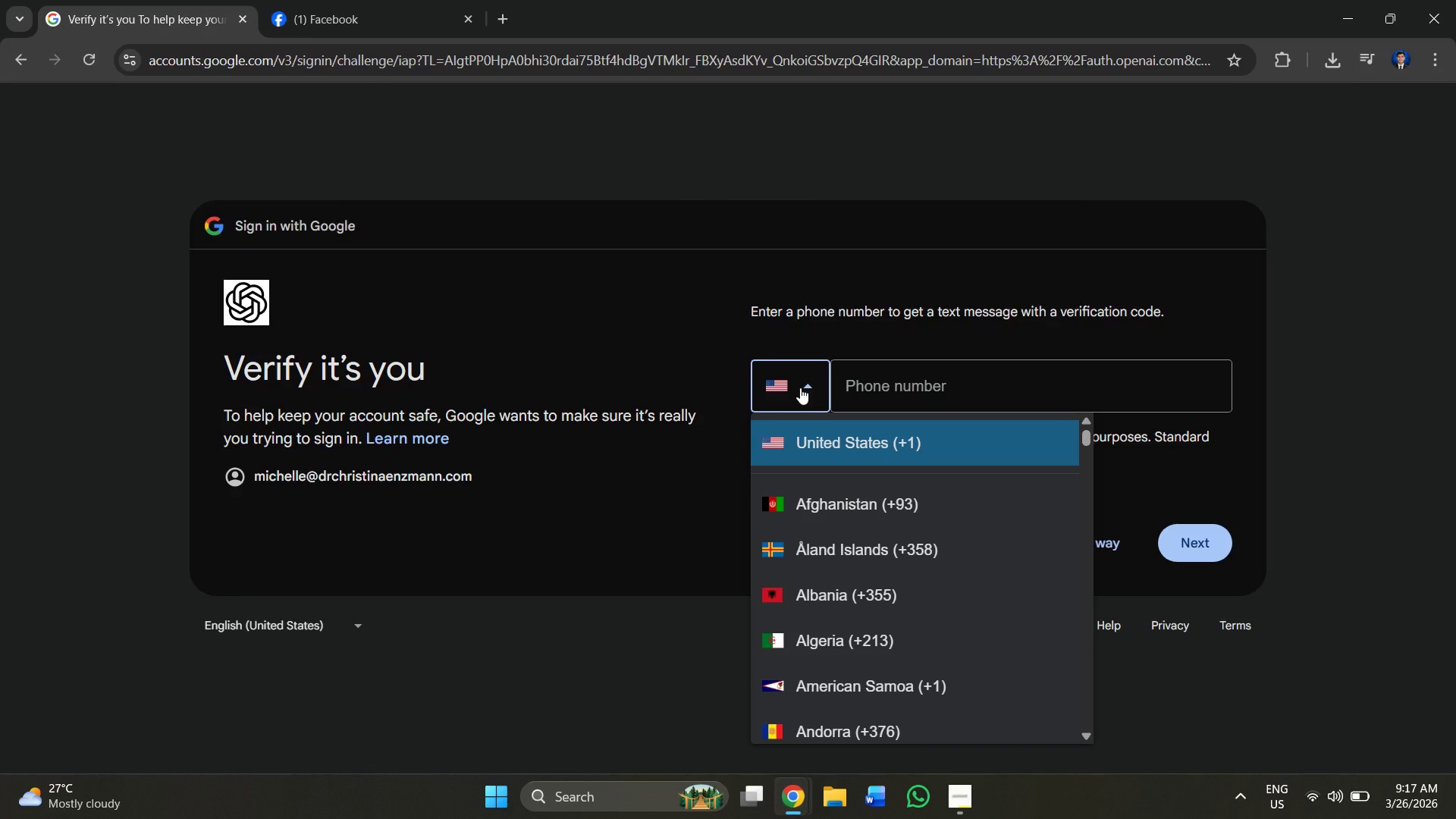 
left_click([800, 388])
 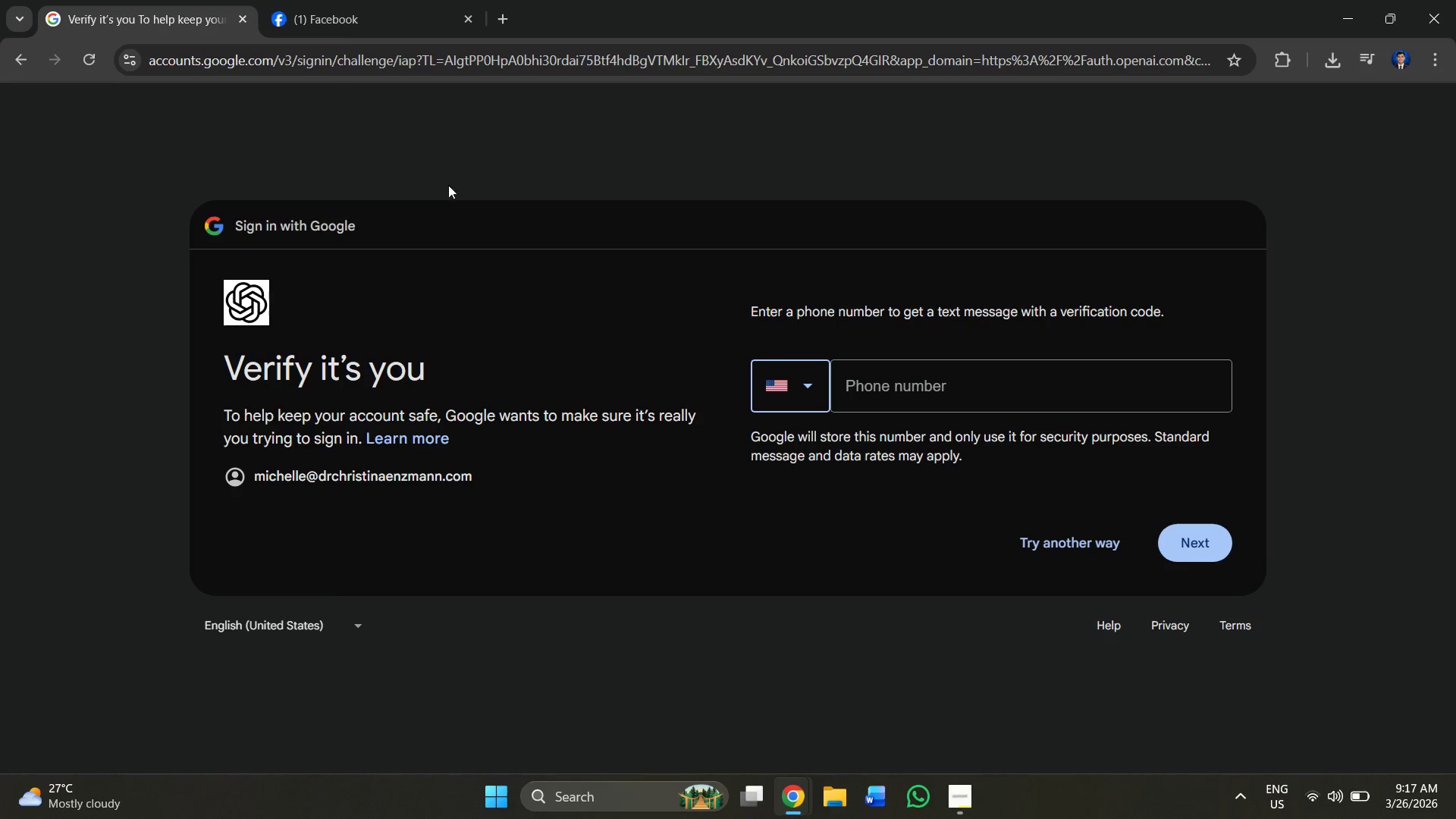 
left_click([366, 11])
 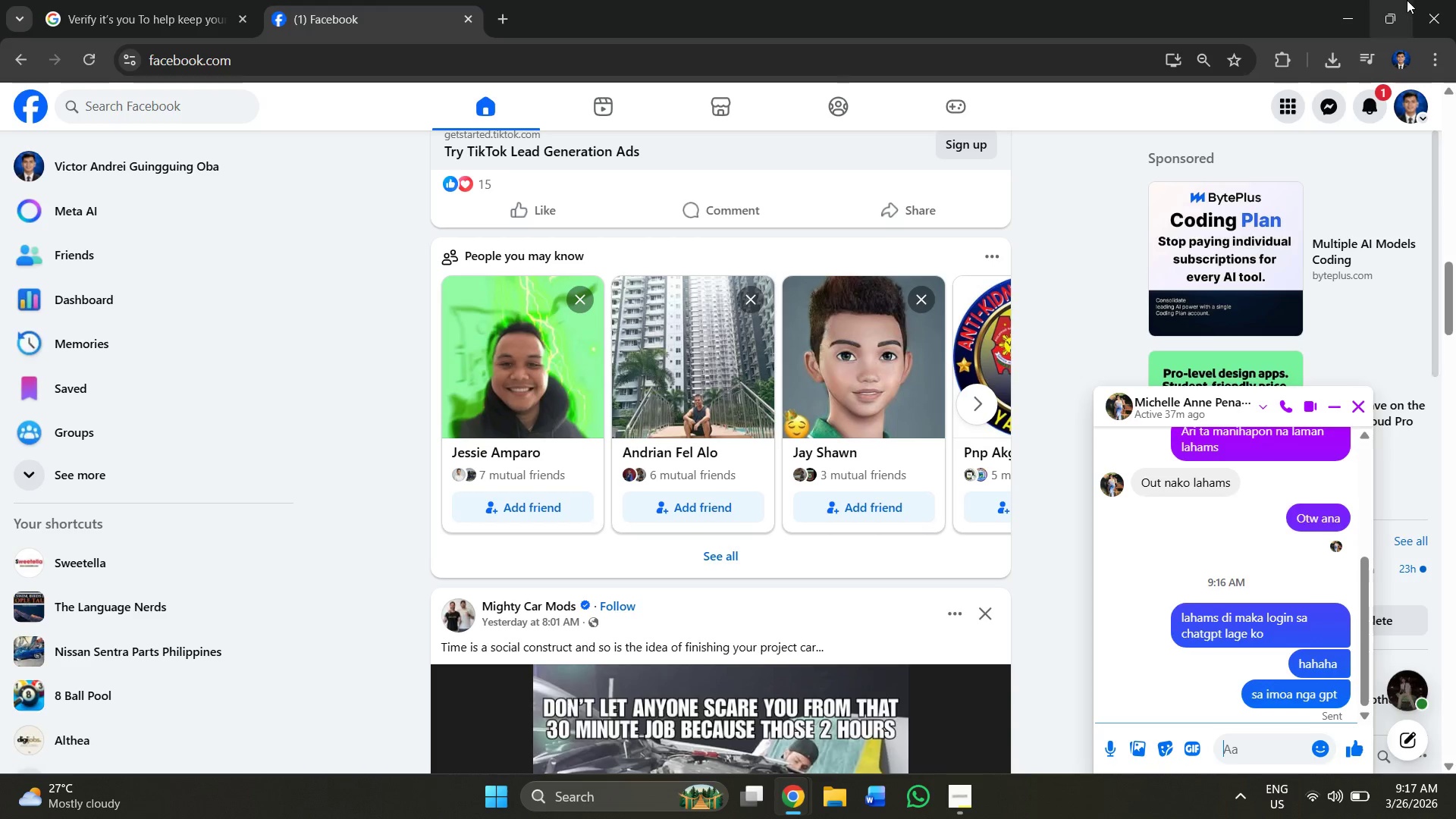 
left_click([1370, 98])
 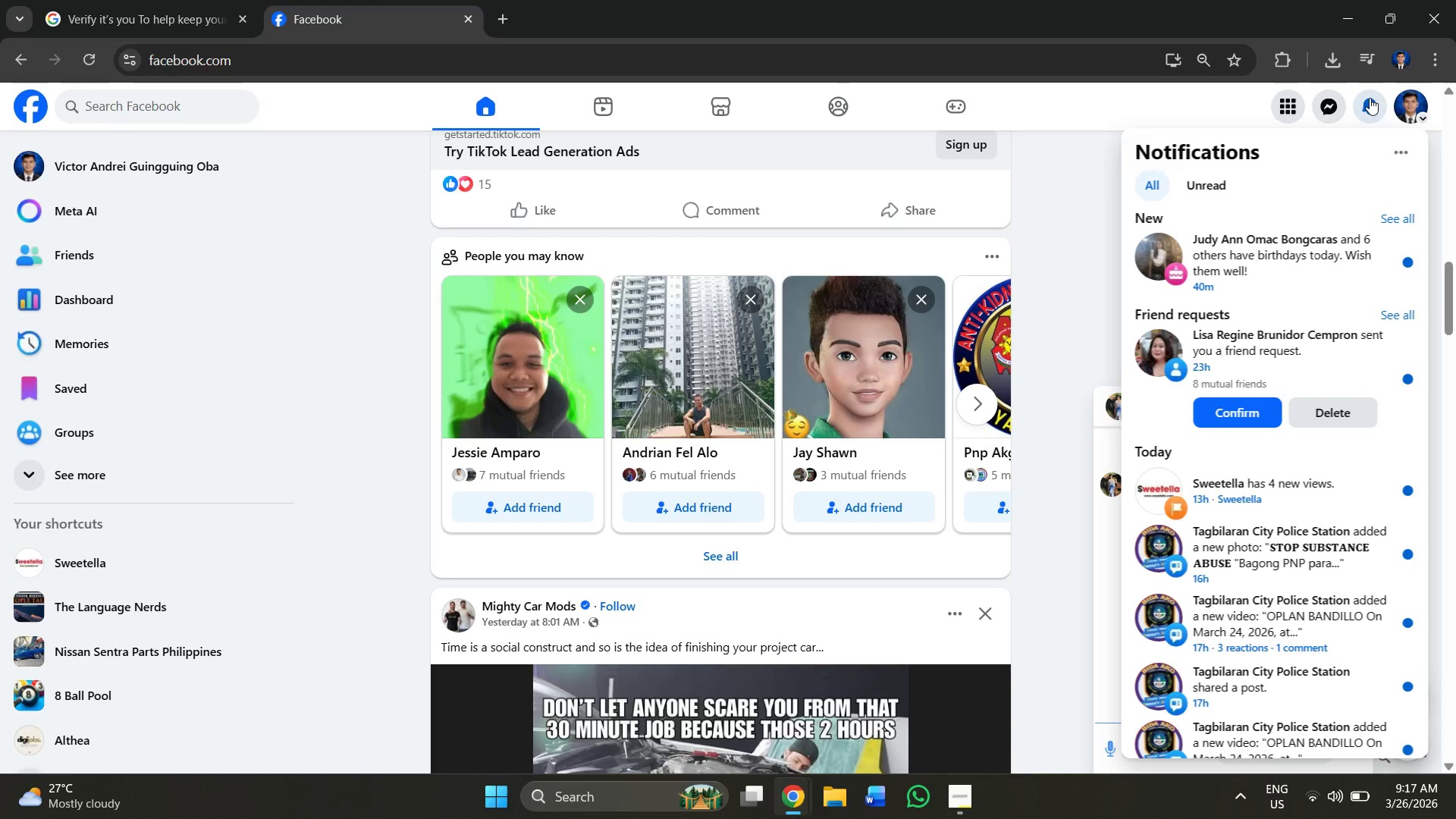 
left_click([1370, 99])
 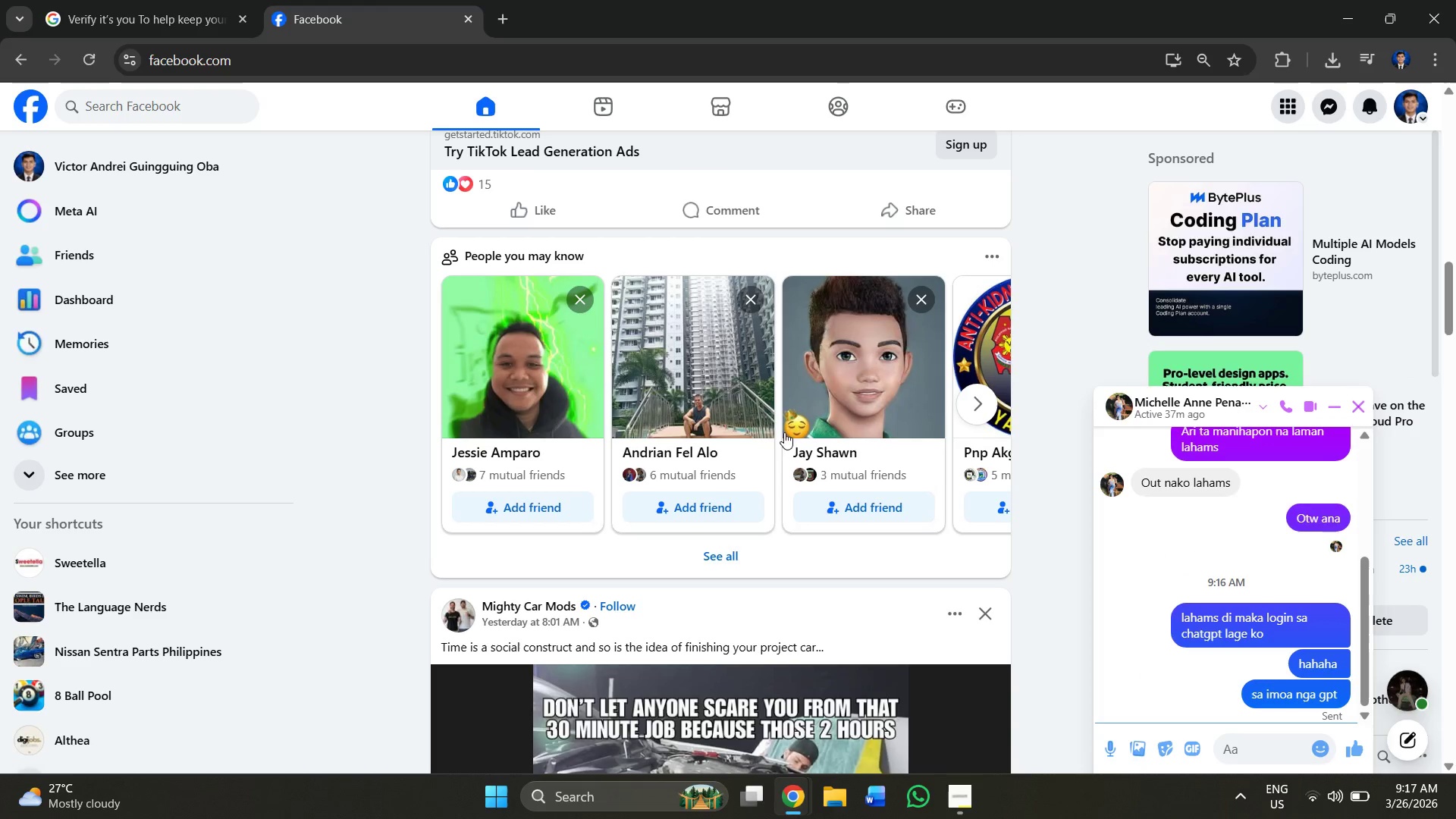 
scroll: coordinate [733, 441], scroll_direction: down, amount: 5.0
 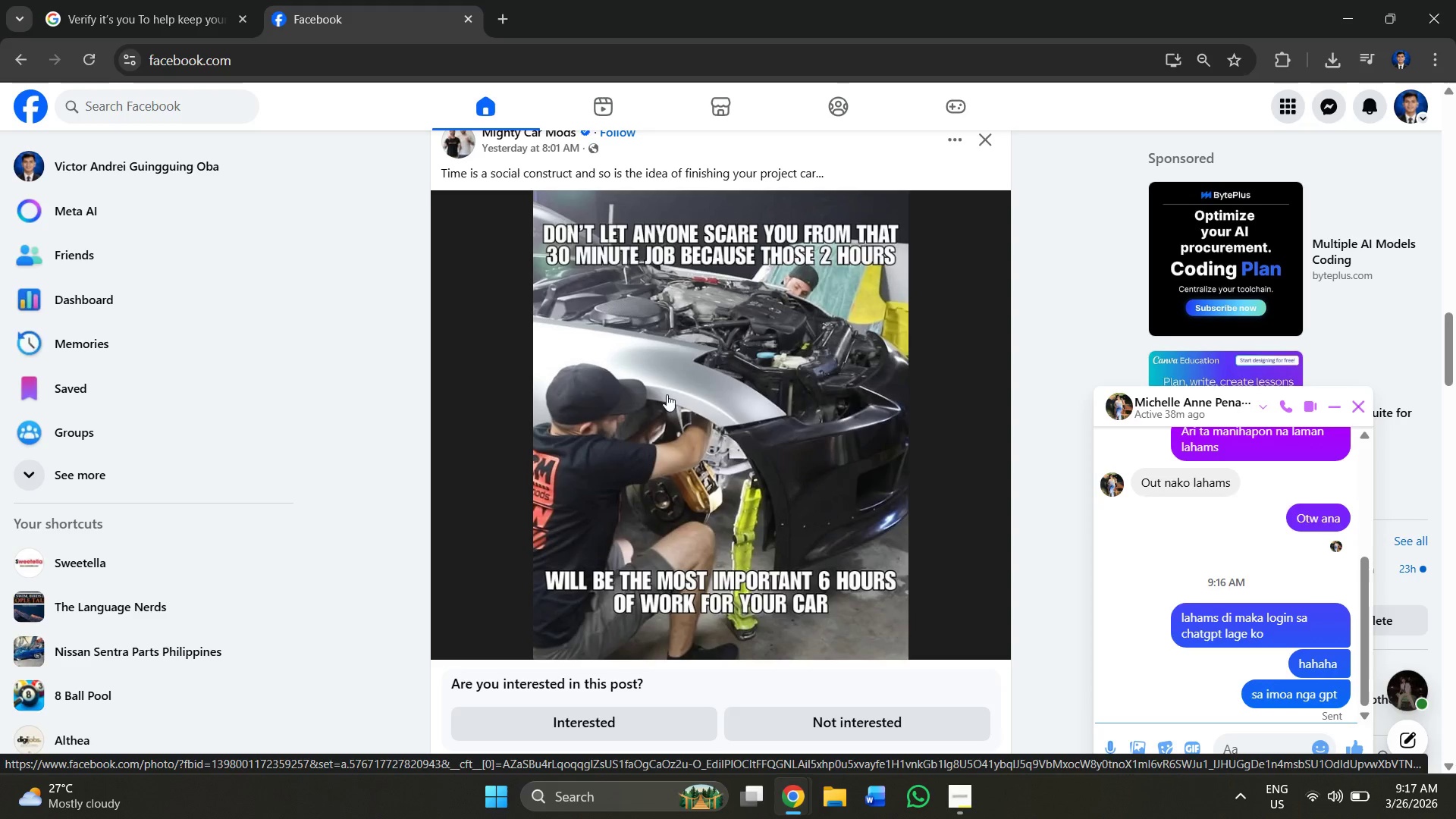 
wait(7.43)
 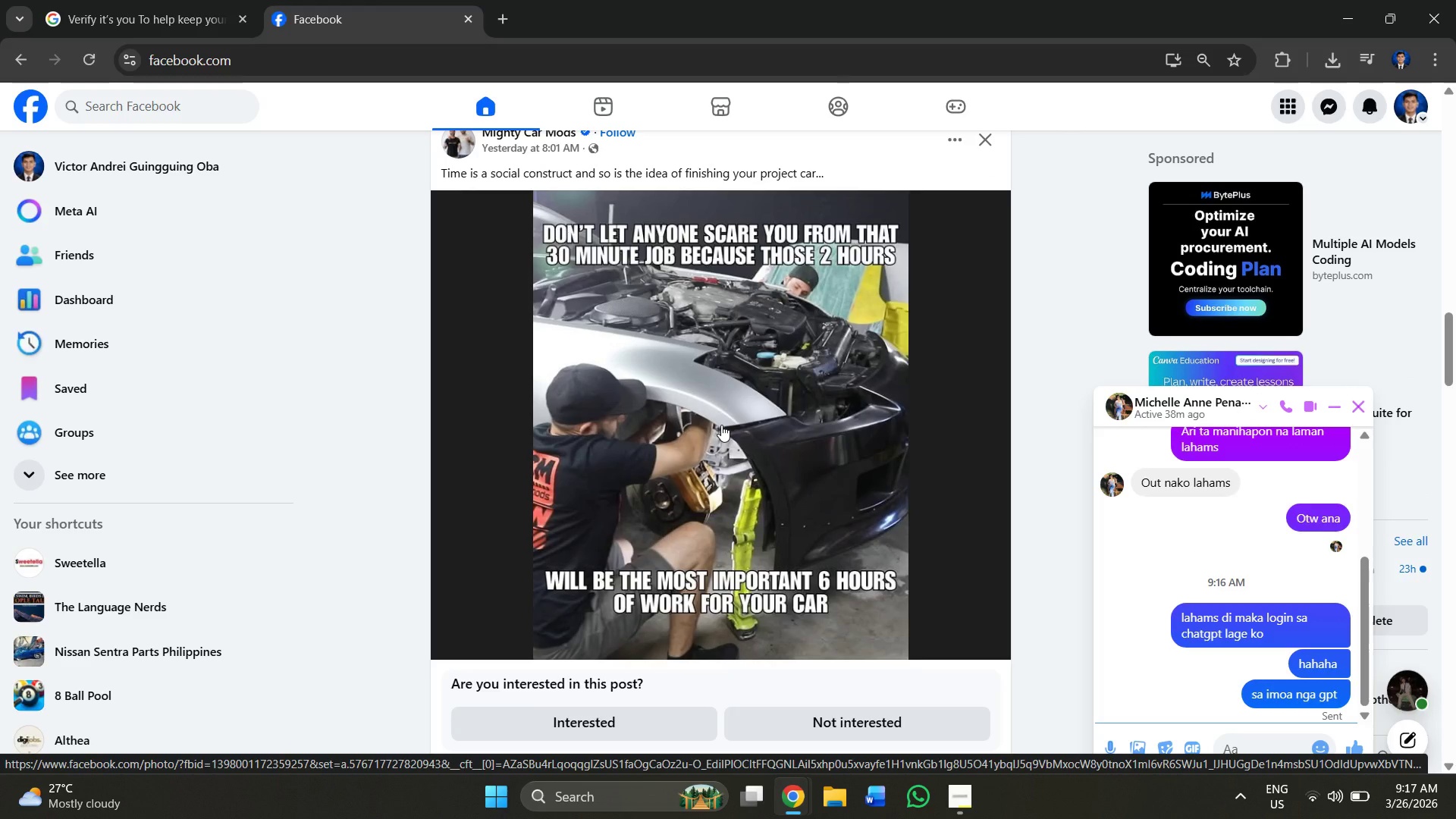 
scroll: coordinate [695, 402], scroll_direction: down, amount: 1.0
 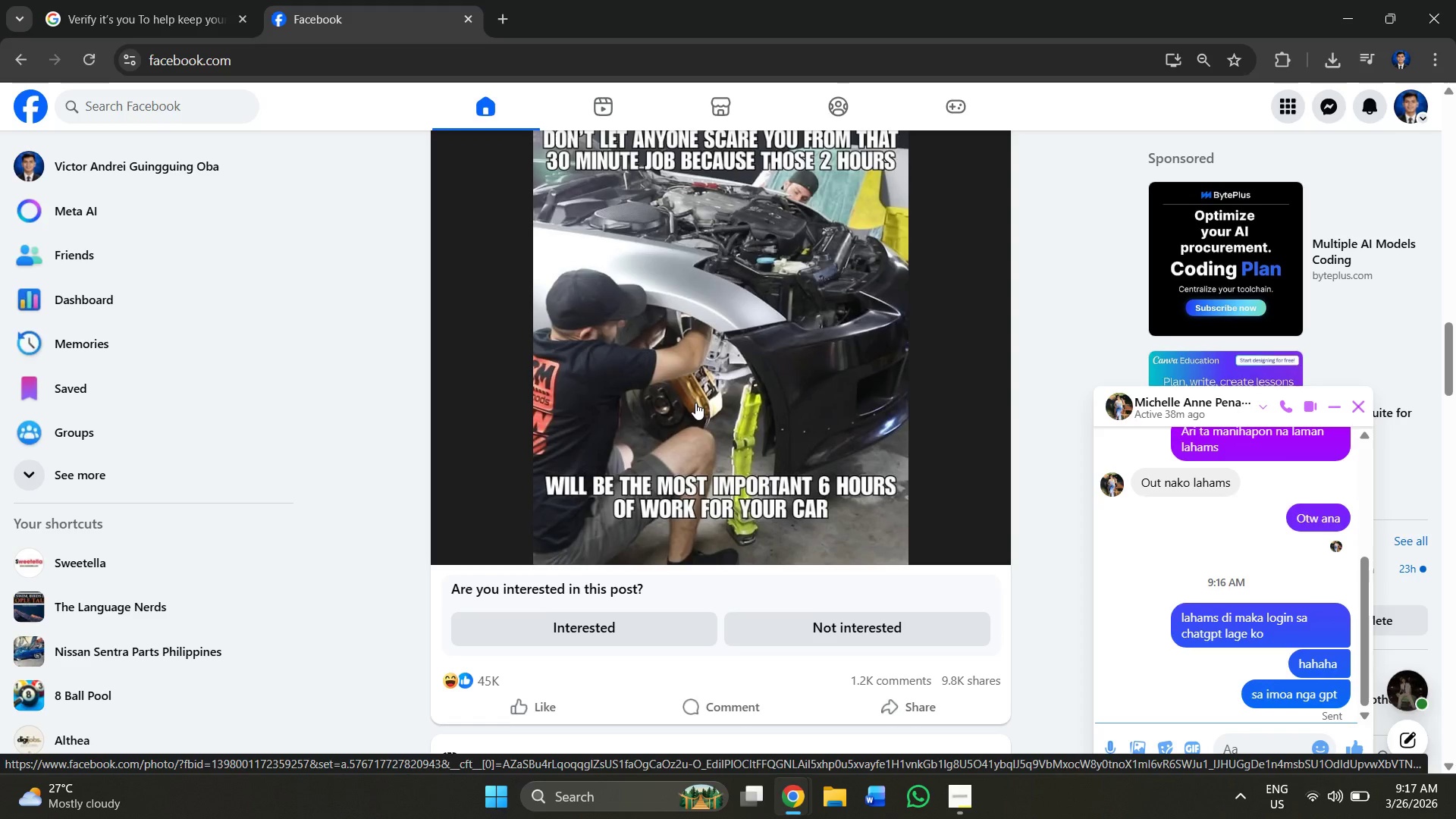 
scroll: coordinate [695, 403], scroll_direction: up, amount: 1.0
 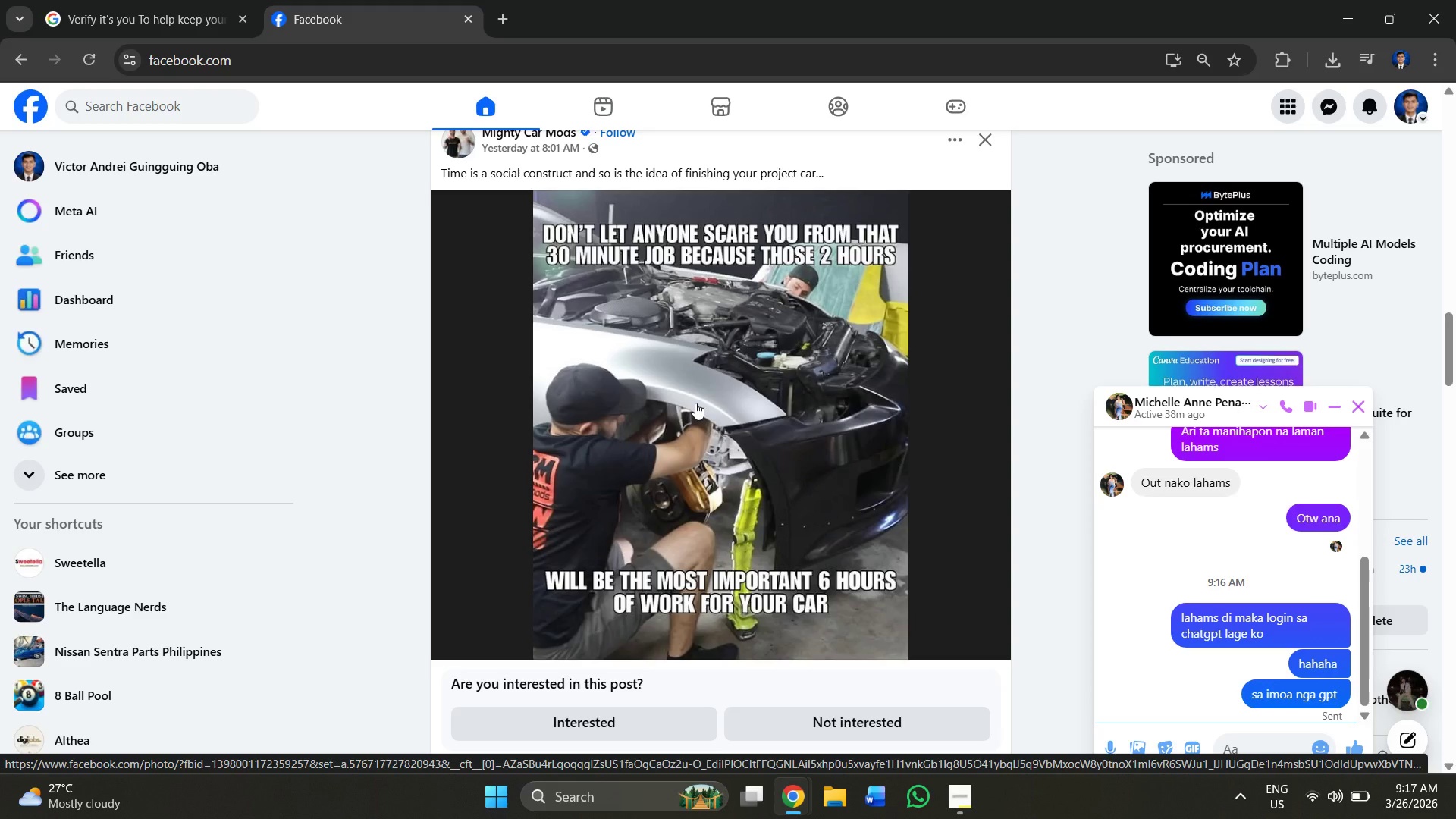 
wait(29.57)
 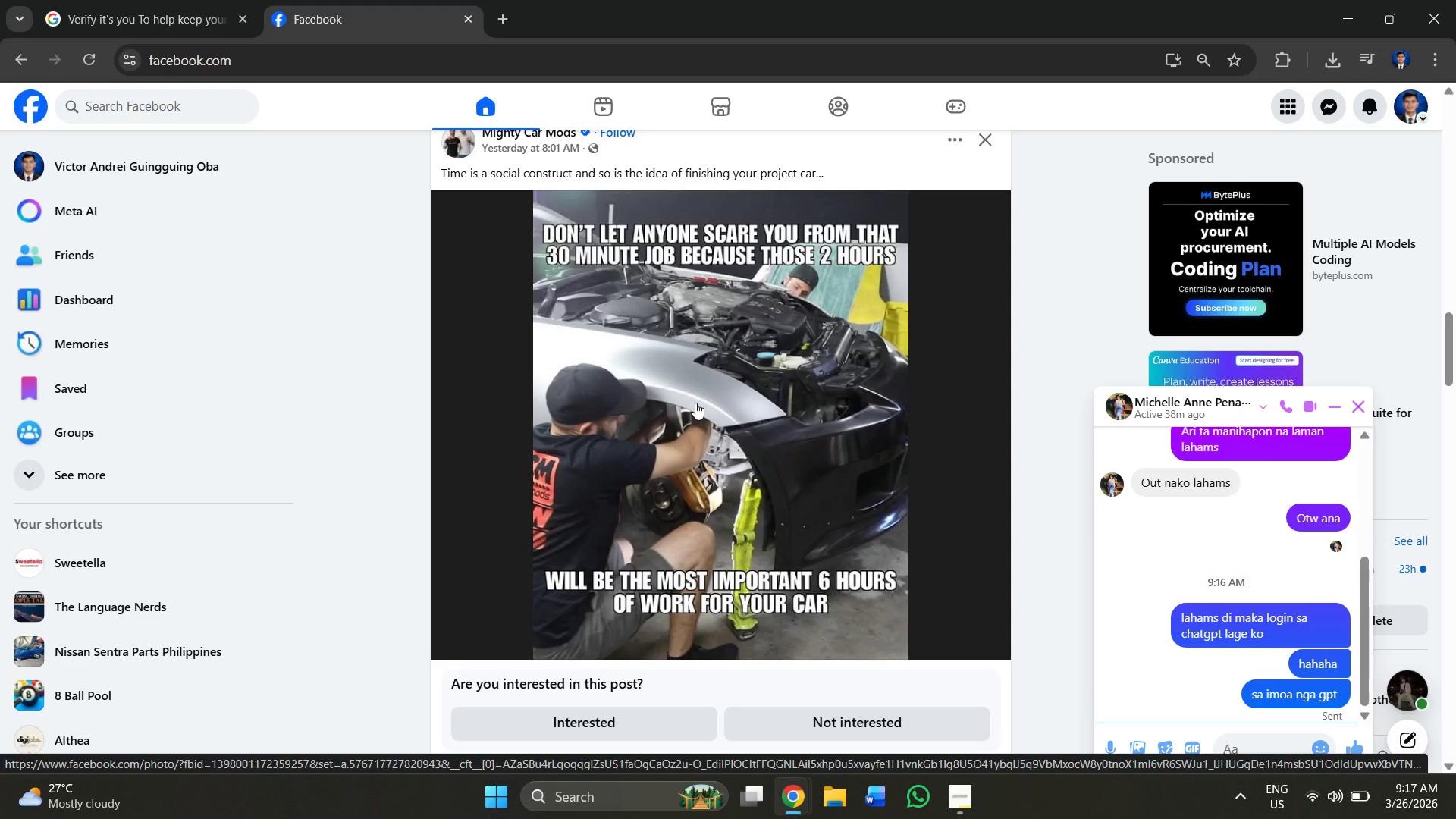 
left_click([151, 0])
 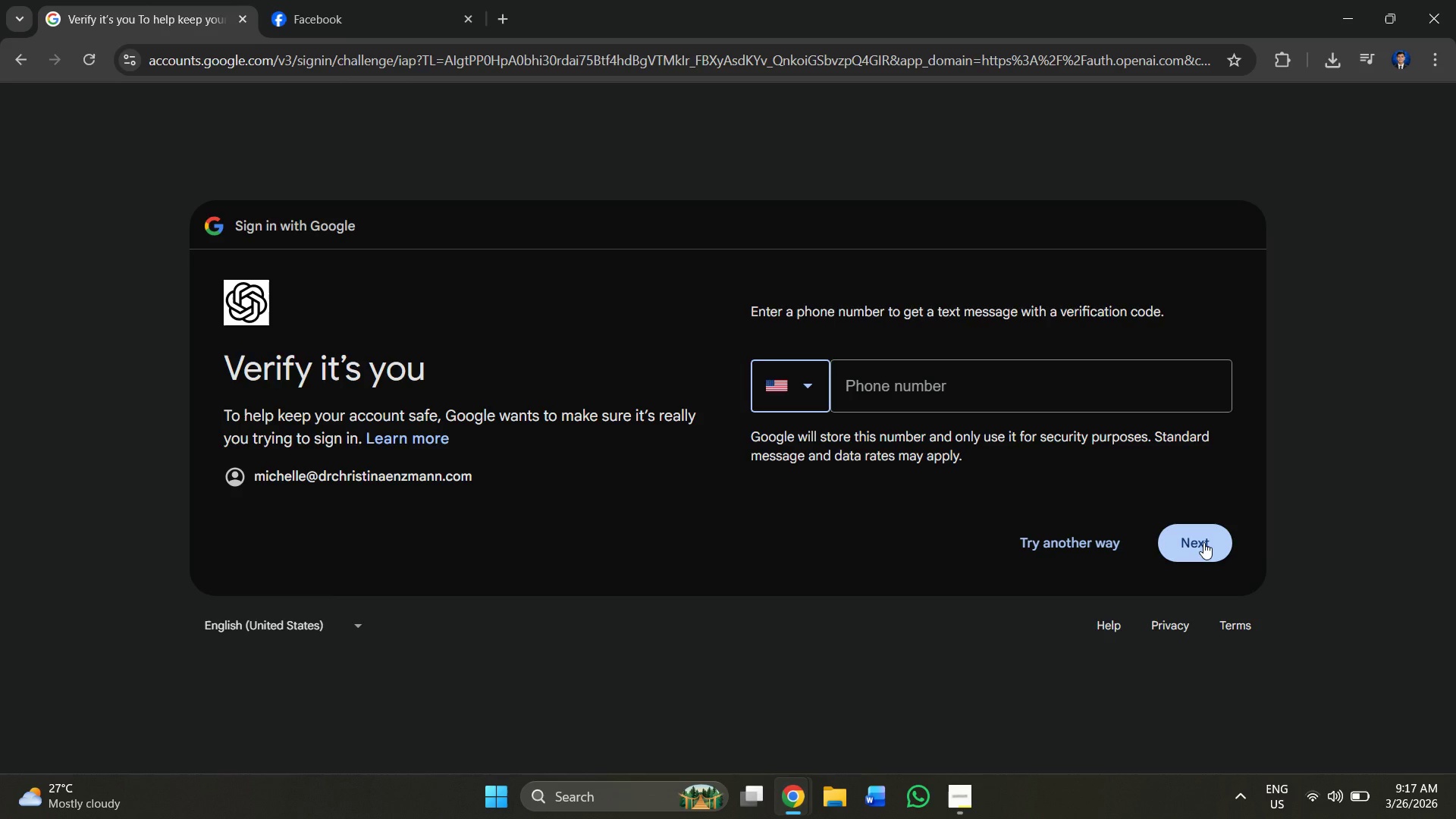 
left_click([348, 0])
 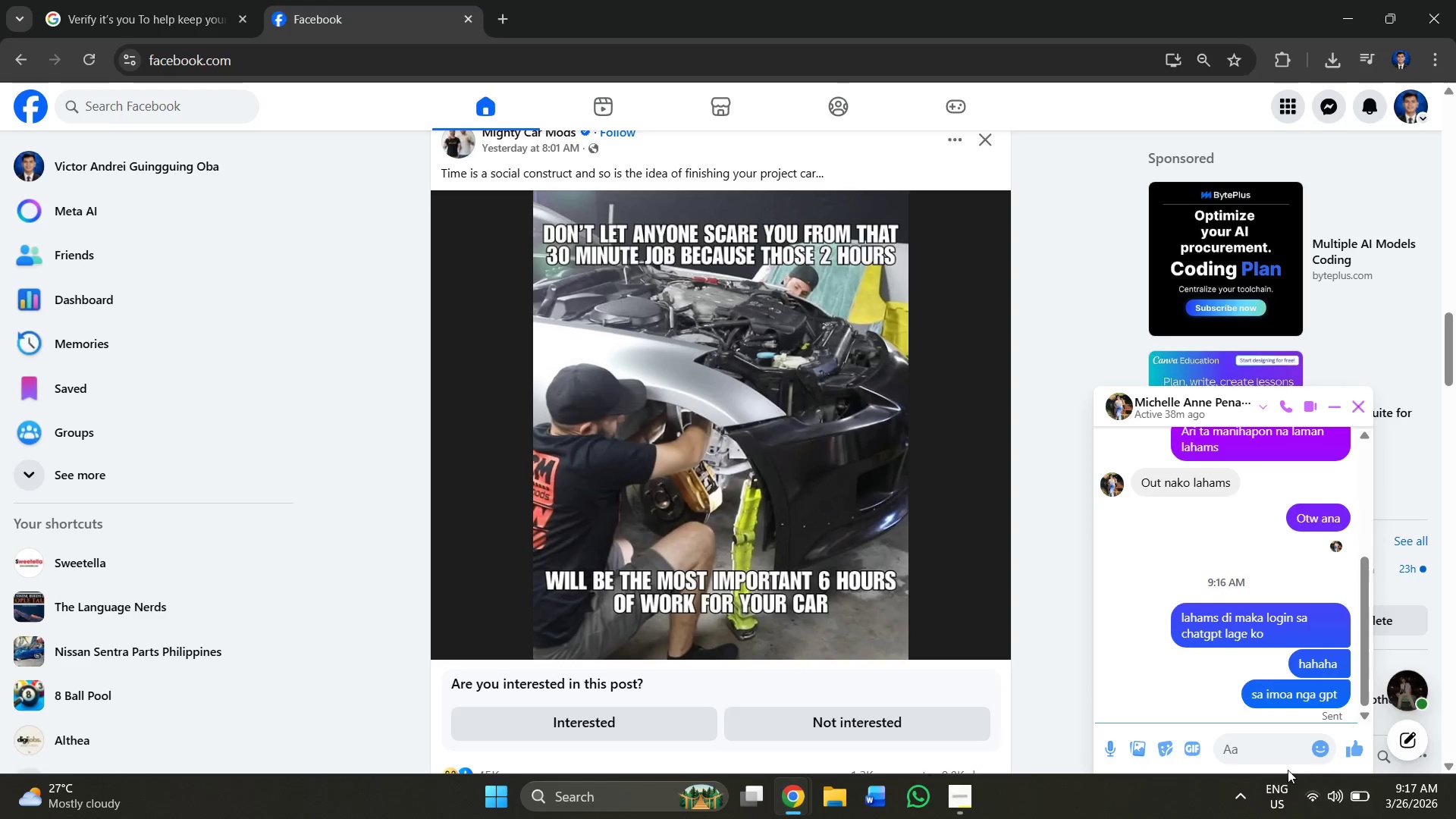 
left_click([1270, 755])
 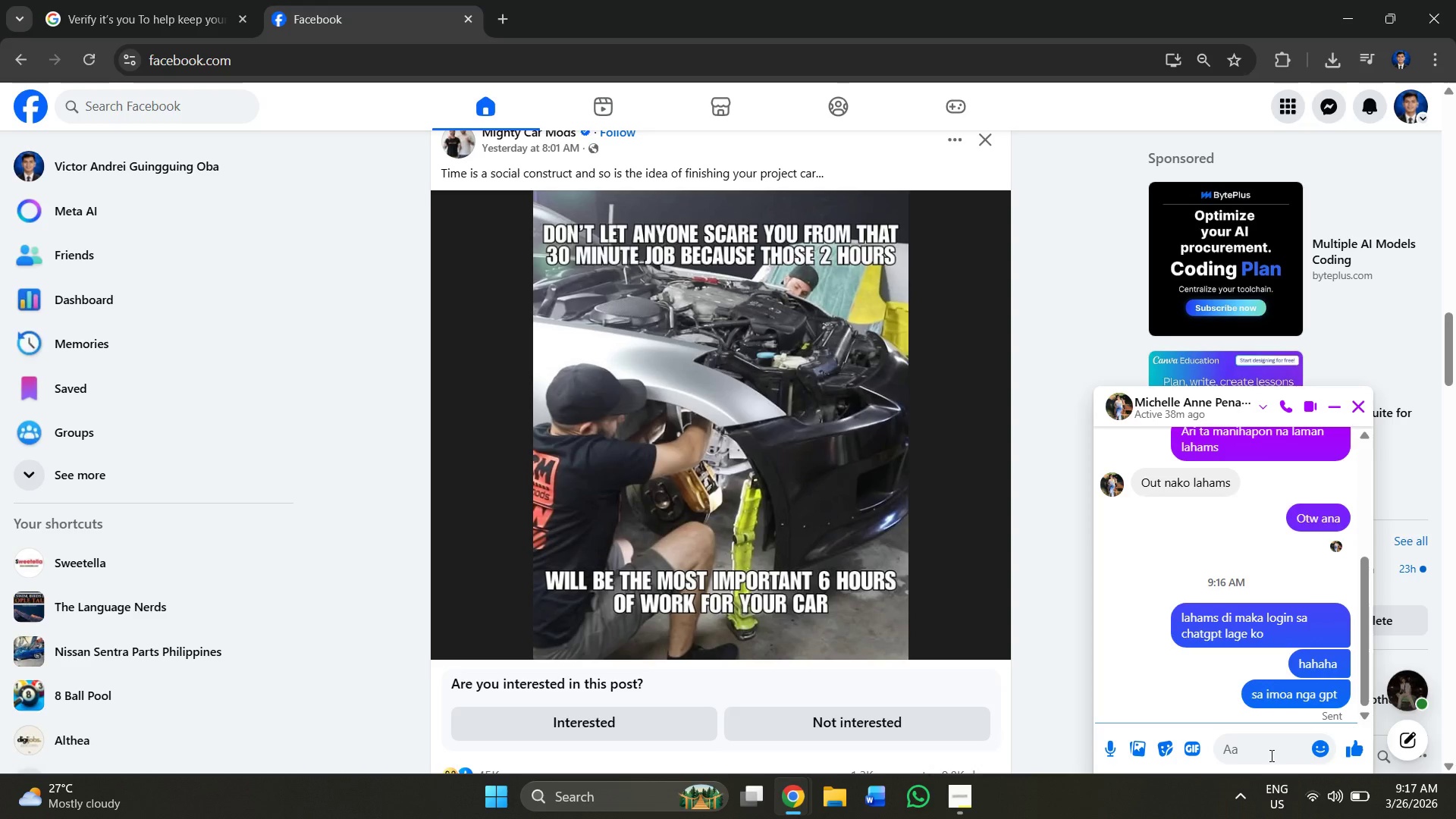 
type(need verification )
 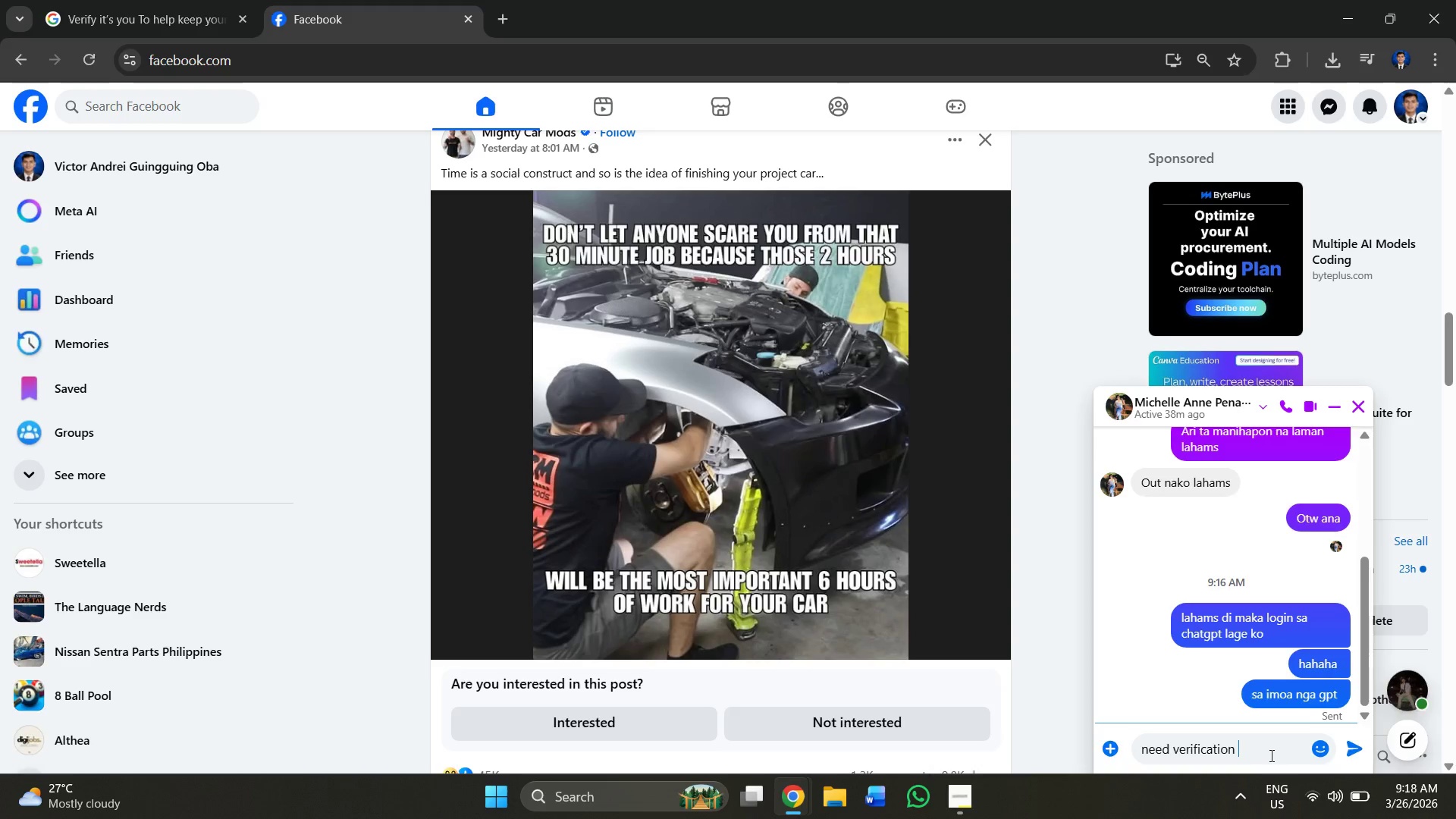 
key(Enter)
 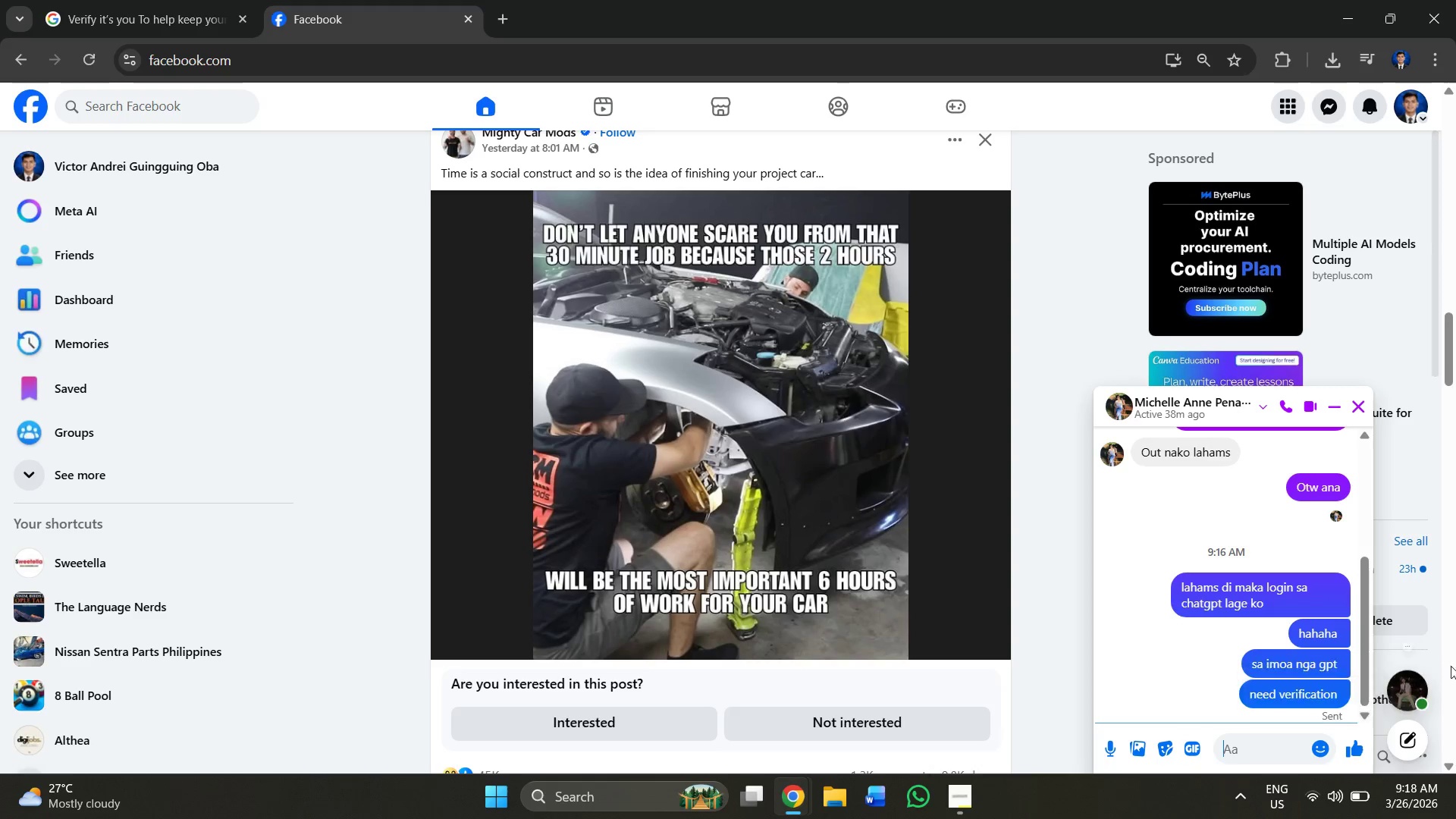 
left_click([1418, 698])
 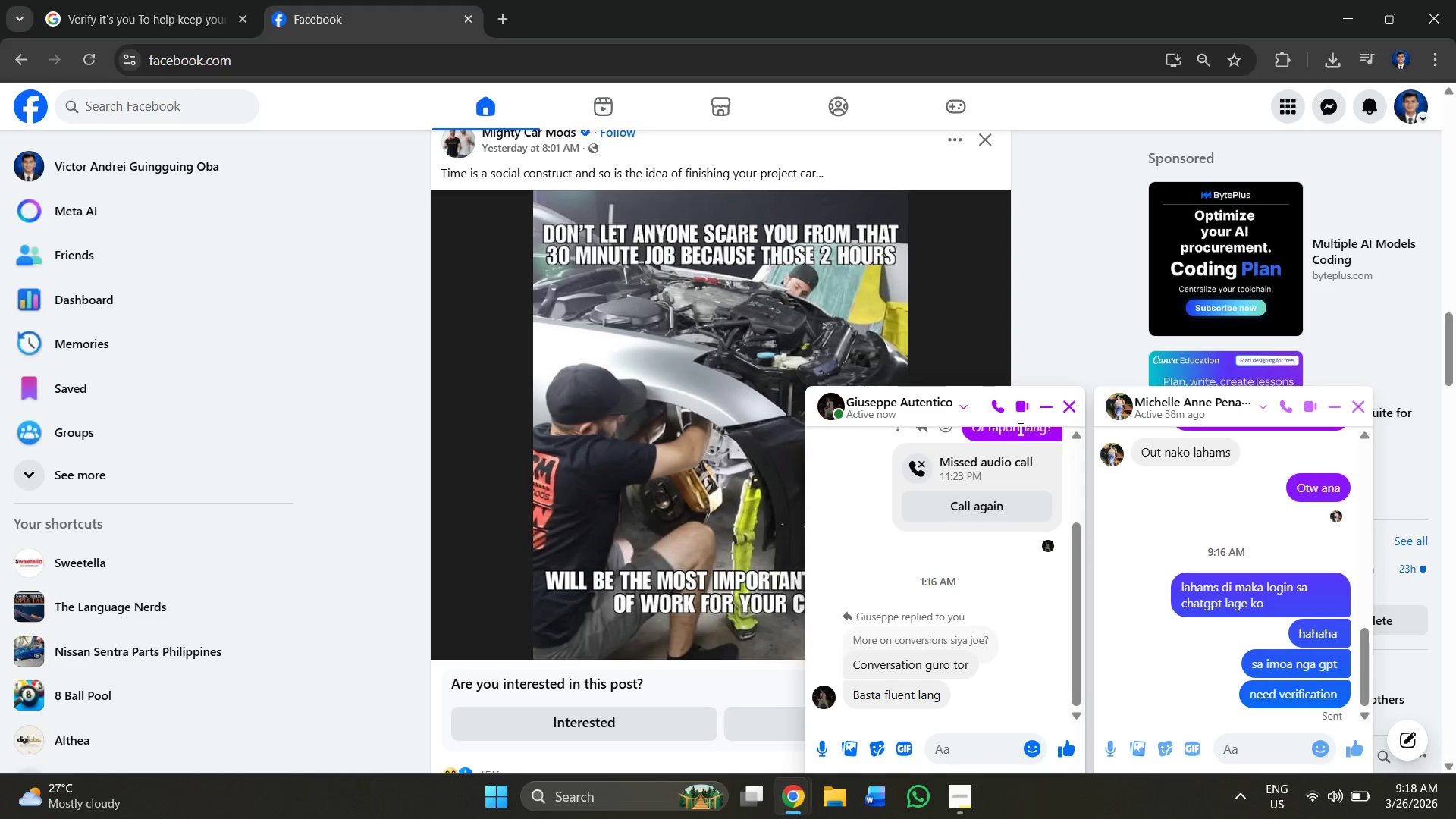 
left_click([1055, 404])
 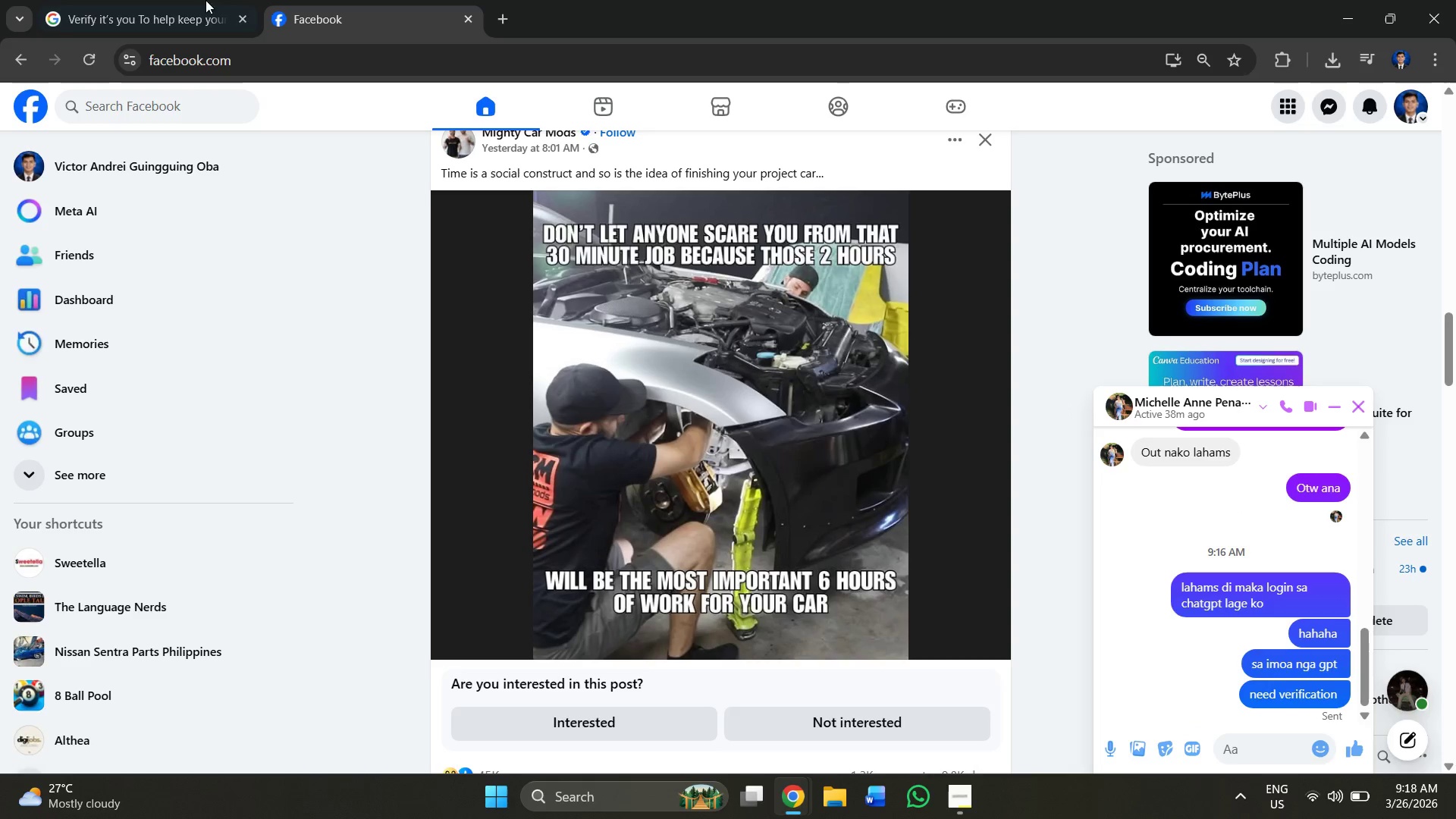 
left_click([130, 0])
 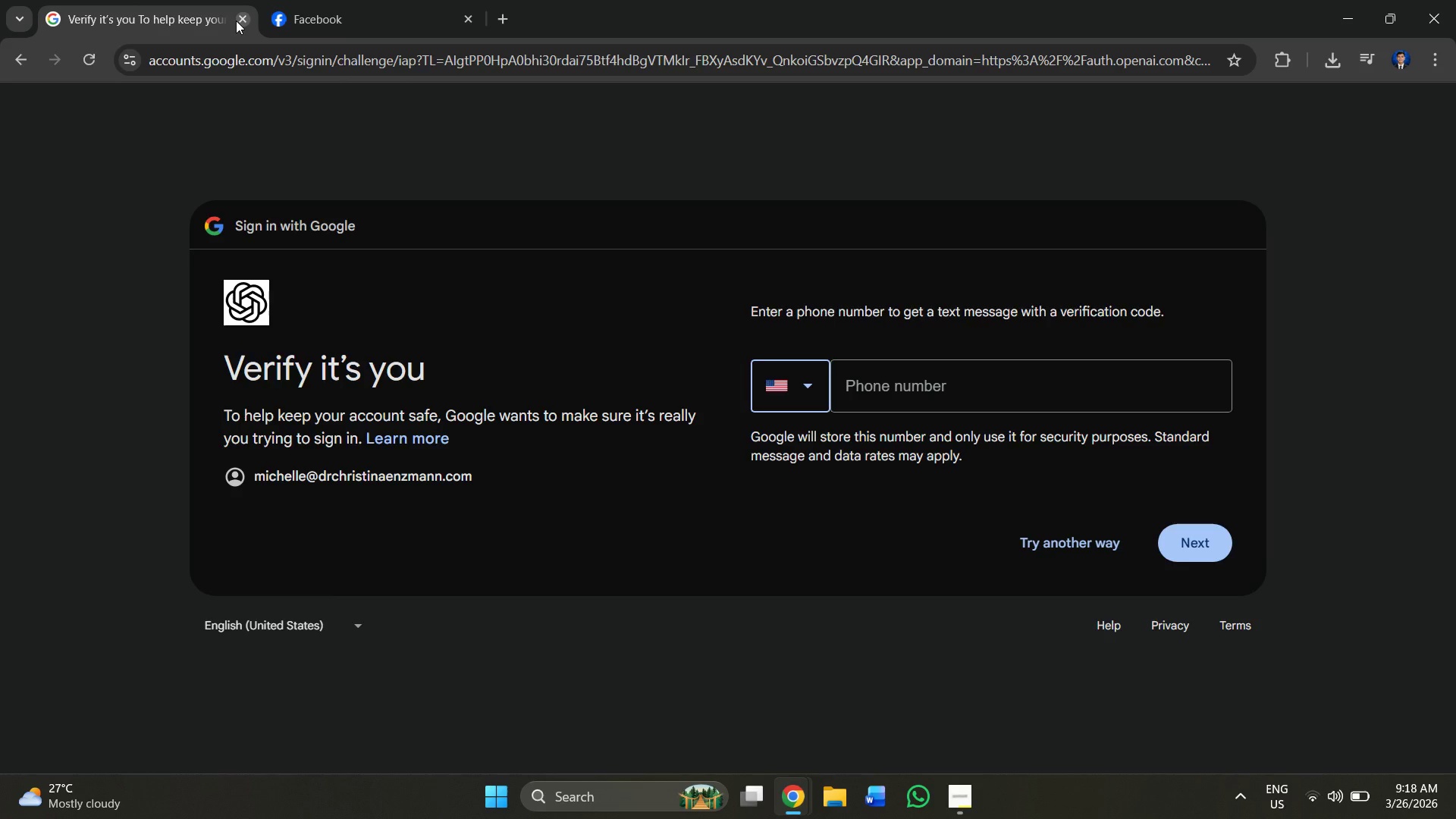 
left_click([236, 20])
 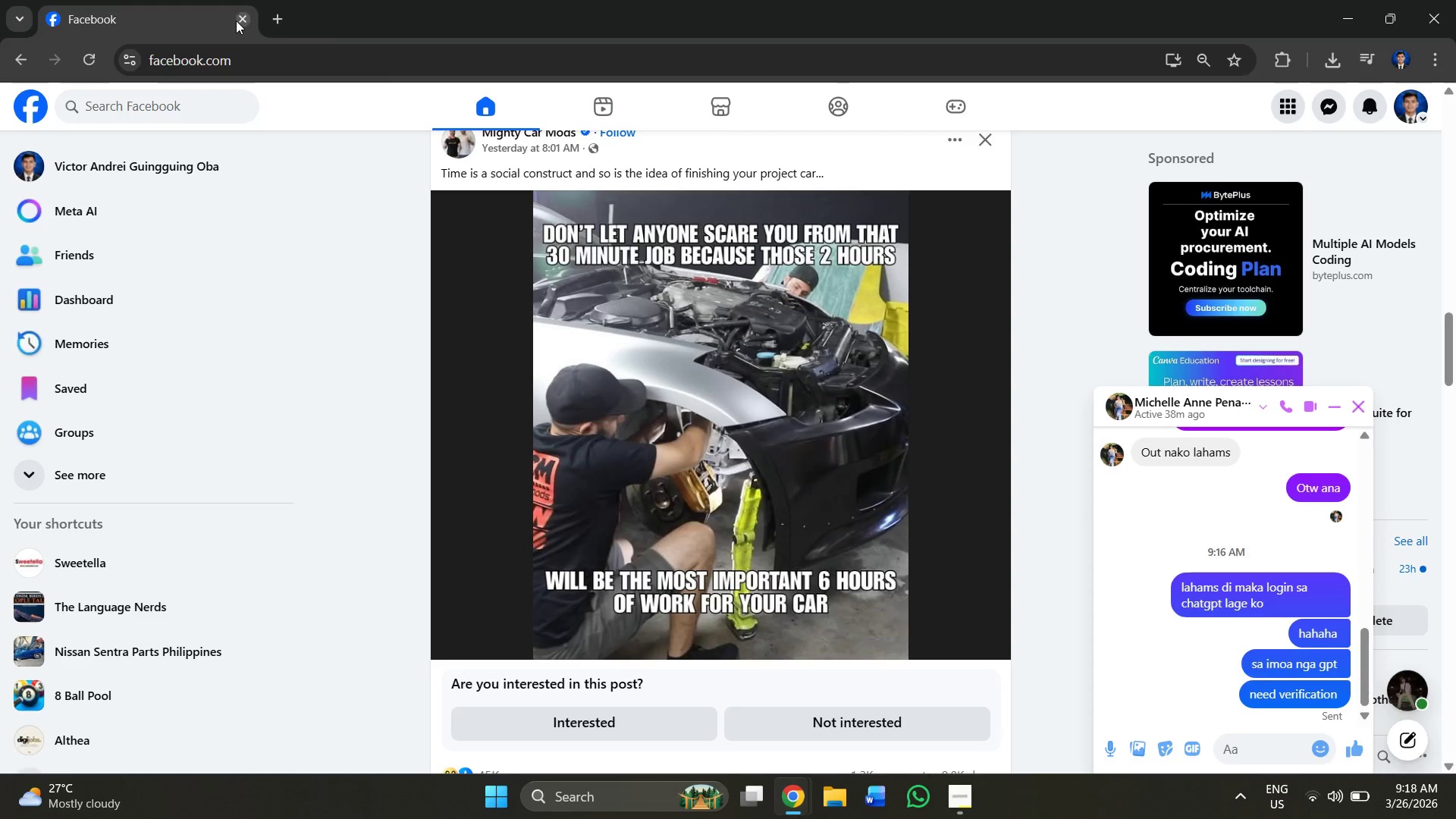 
double_click([236, 20])
 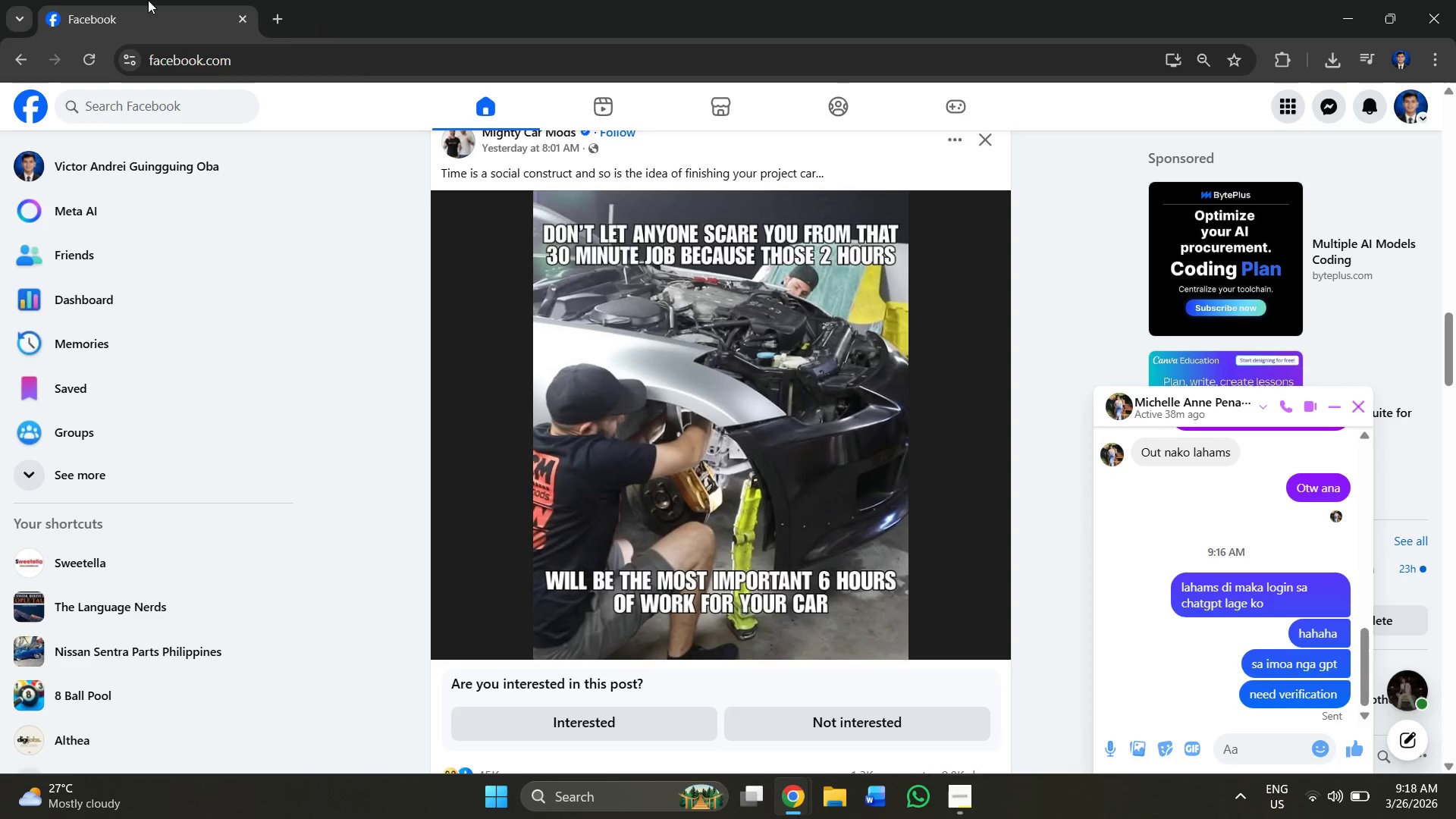 
left_click([276, 24])
 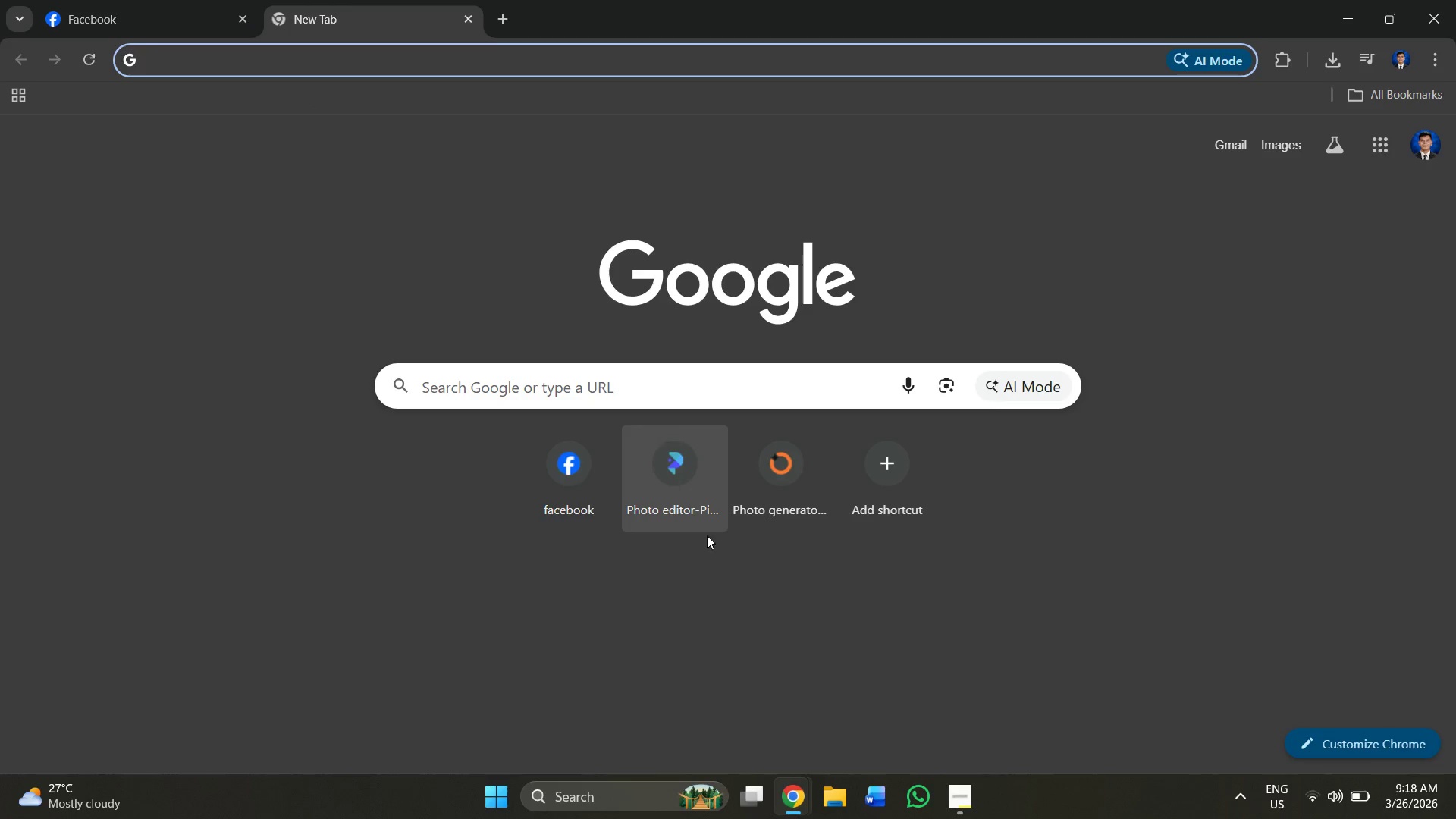 
left_click([579, 393])
 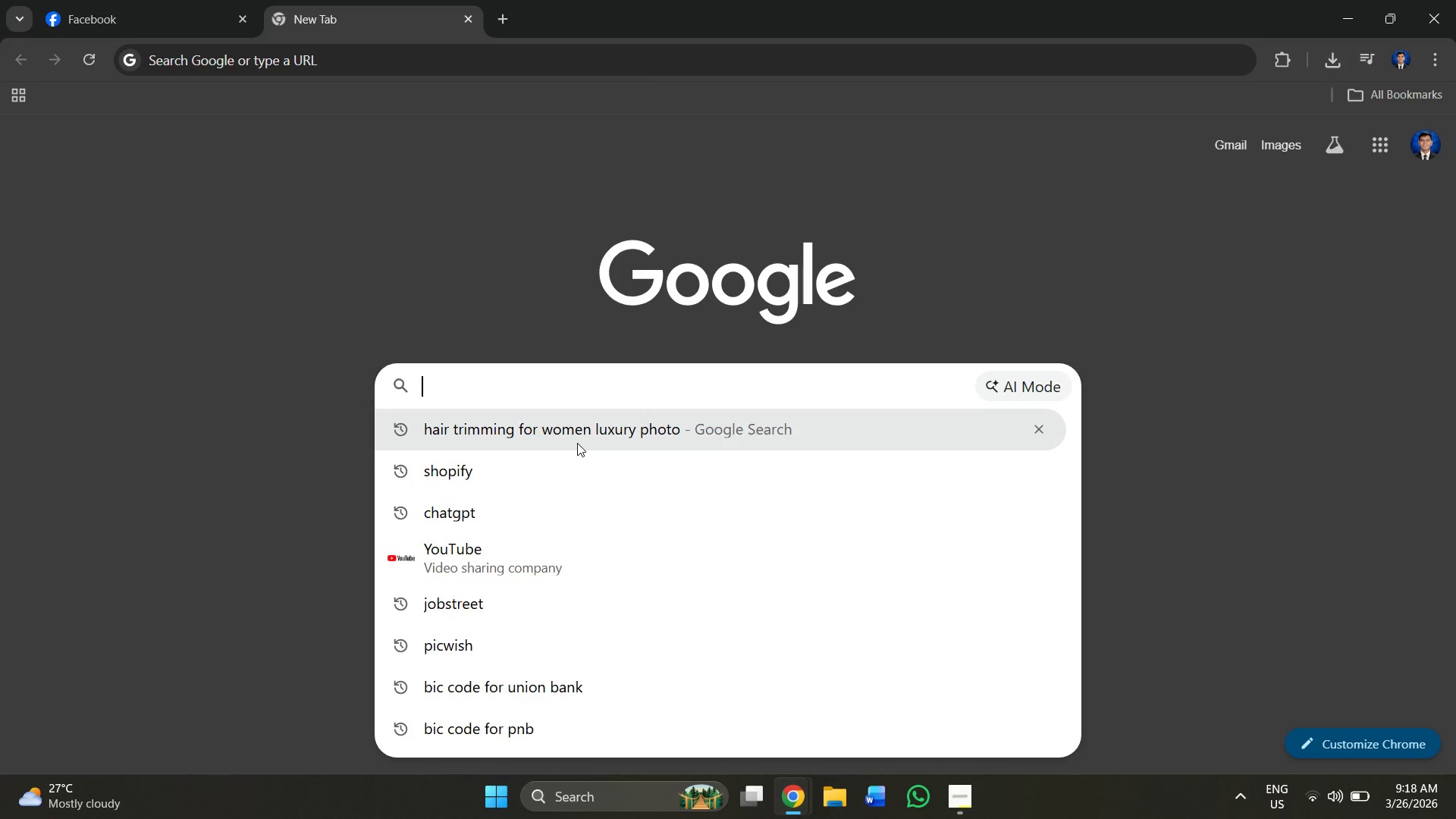 
key(C)
 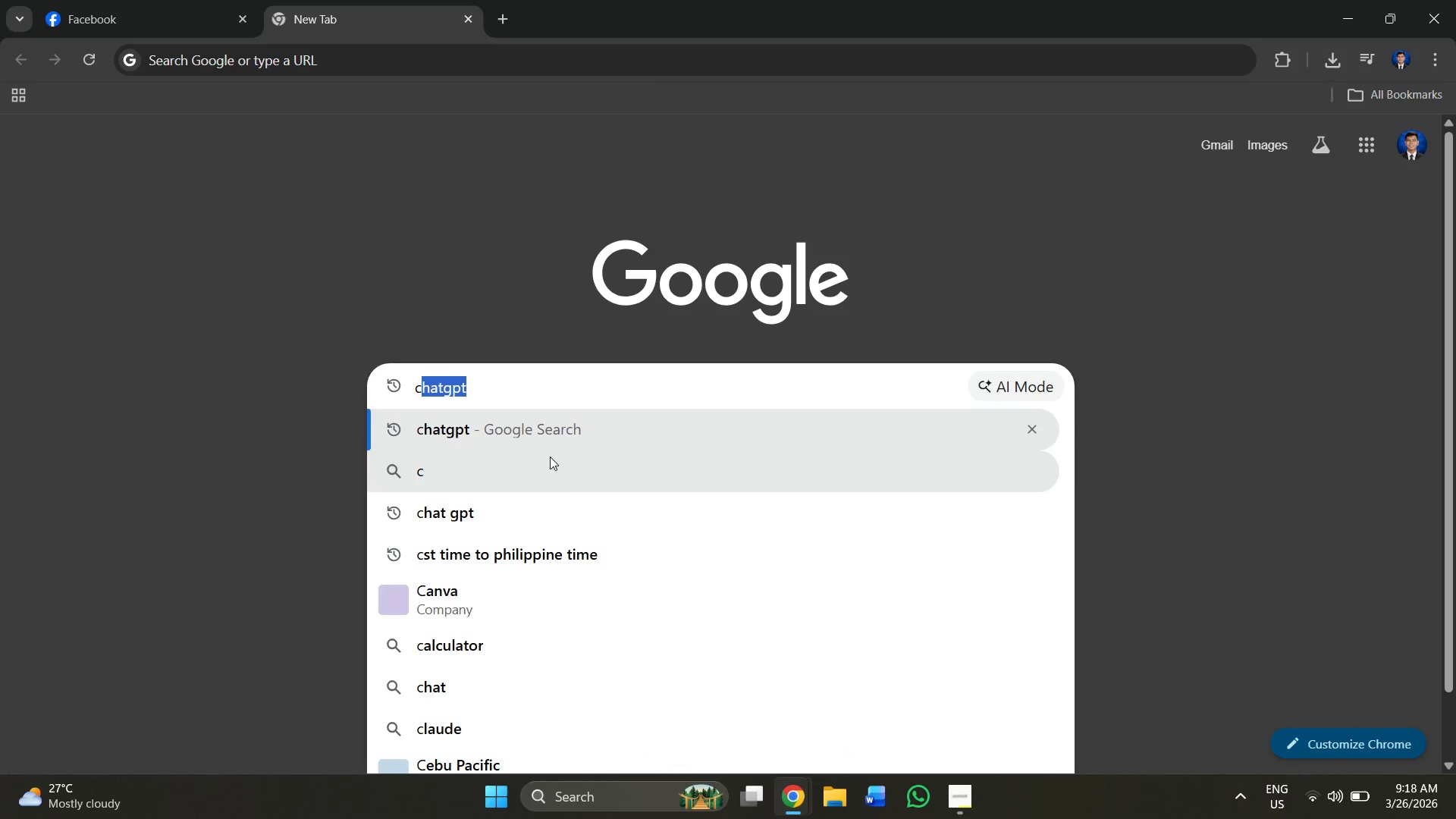 
left_click([493, 406])
 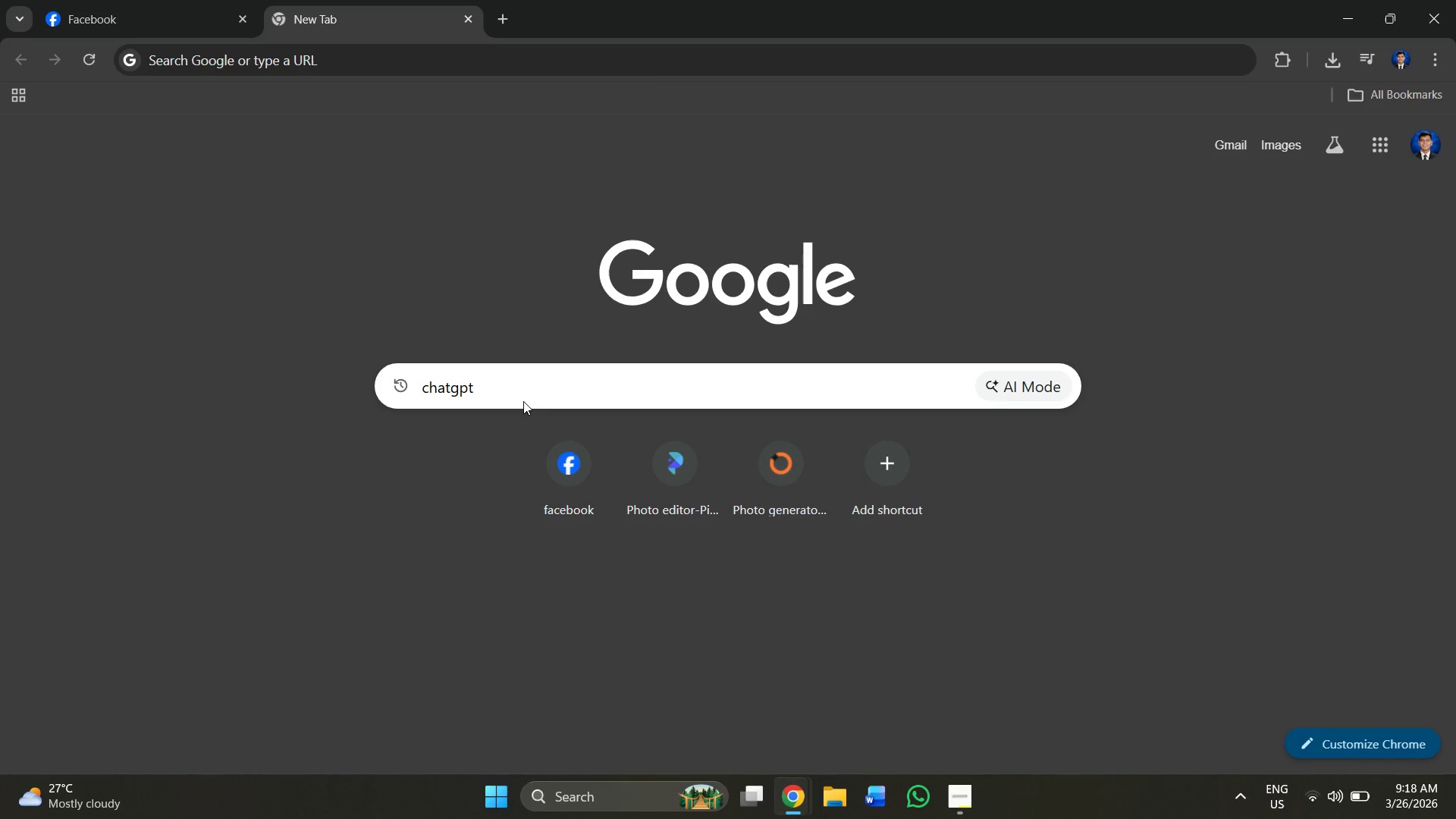 
left_click([542, 397])
 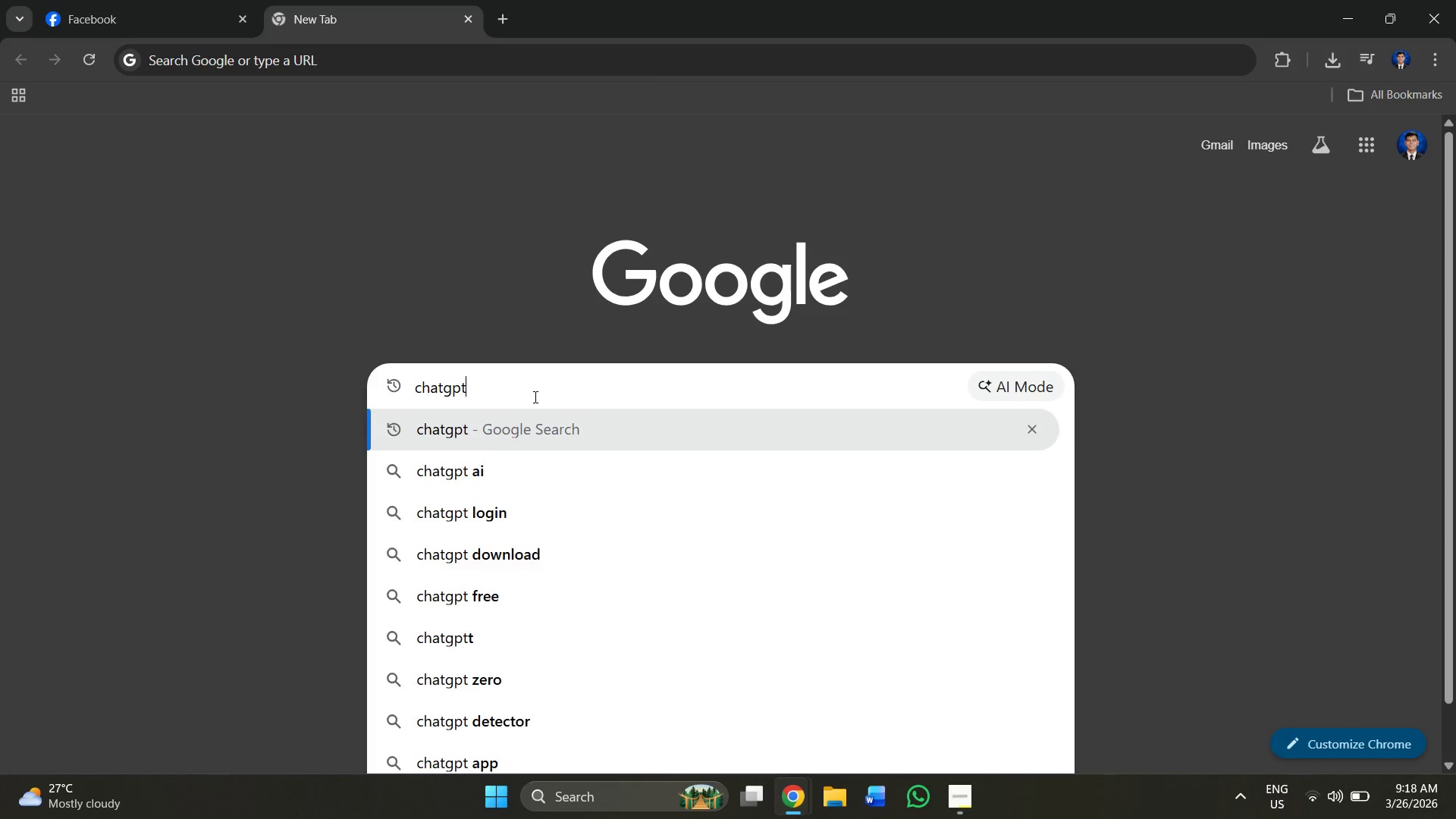 
key(Enter)
 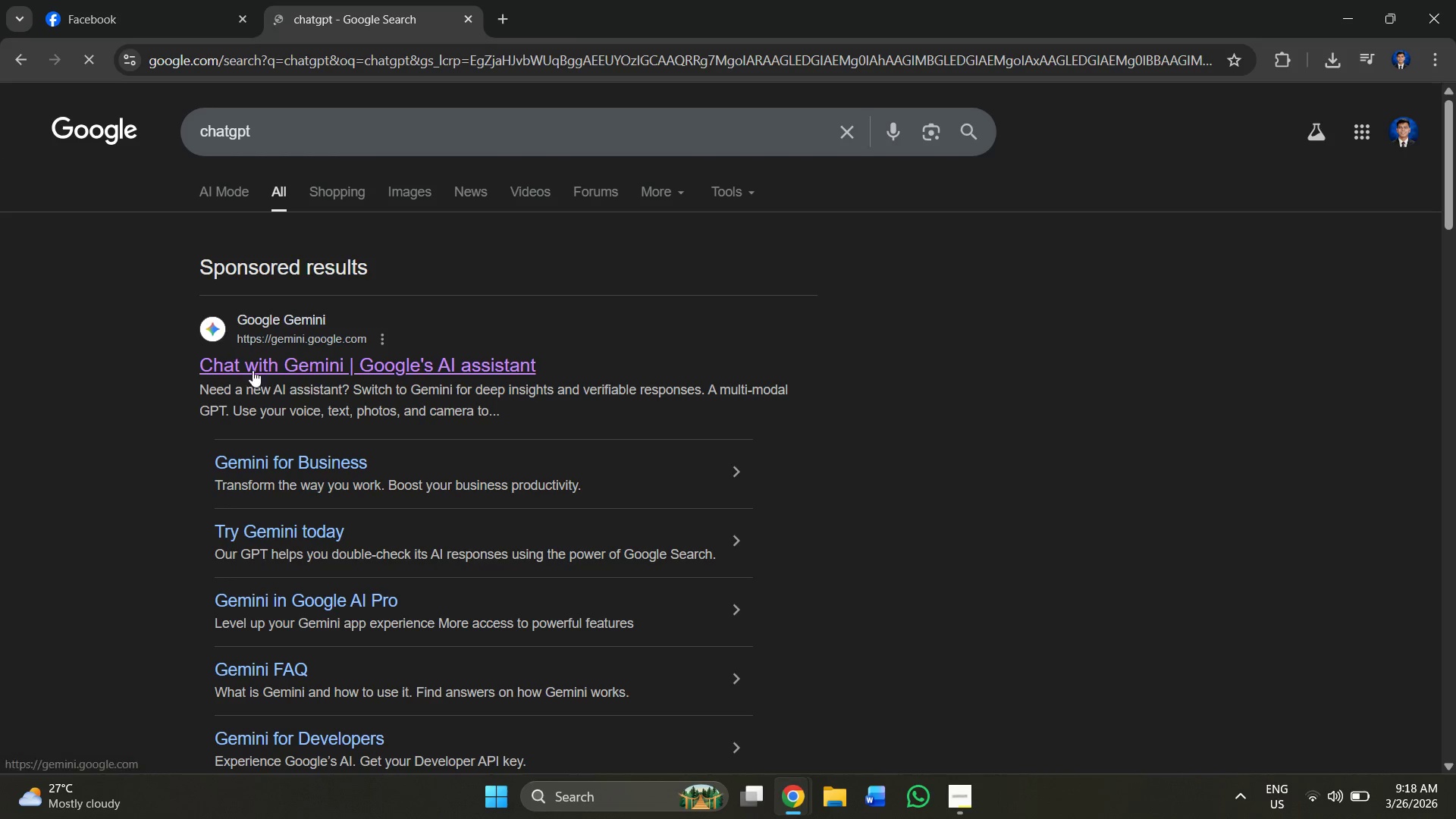 
scroll: coordinate [333, 393], scroll_direction: down, amount: 2.0
 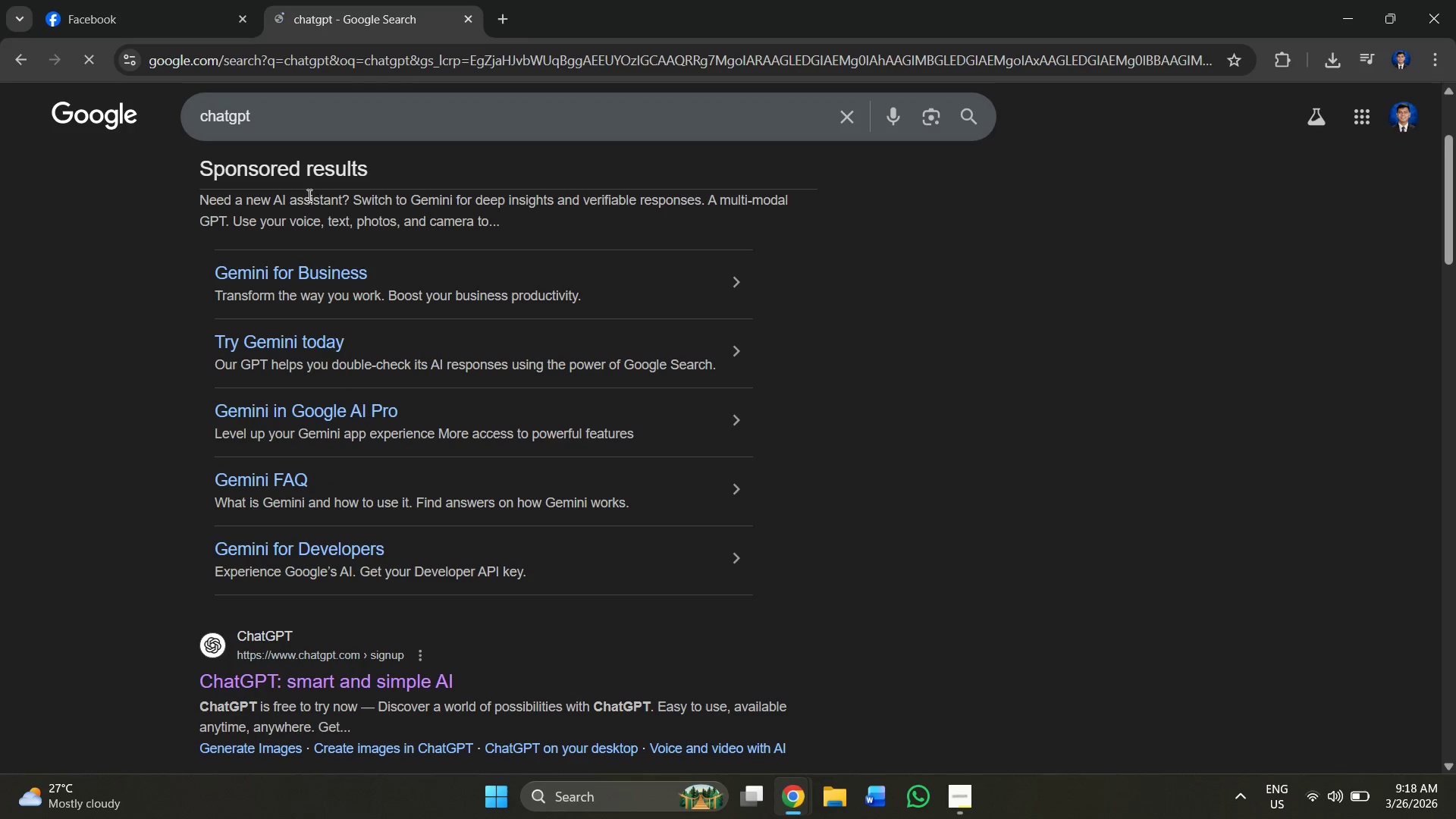 
scroll: coordinate [328, 242], scroll_direction: up, amount: 2.0
 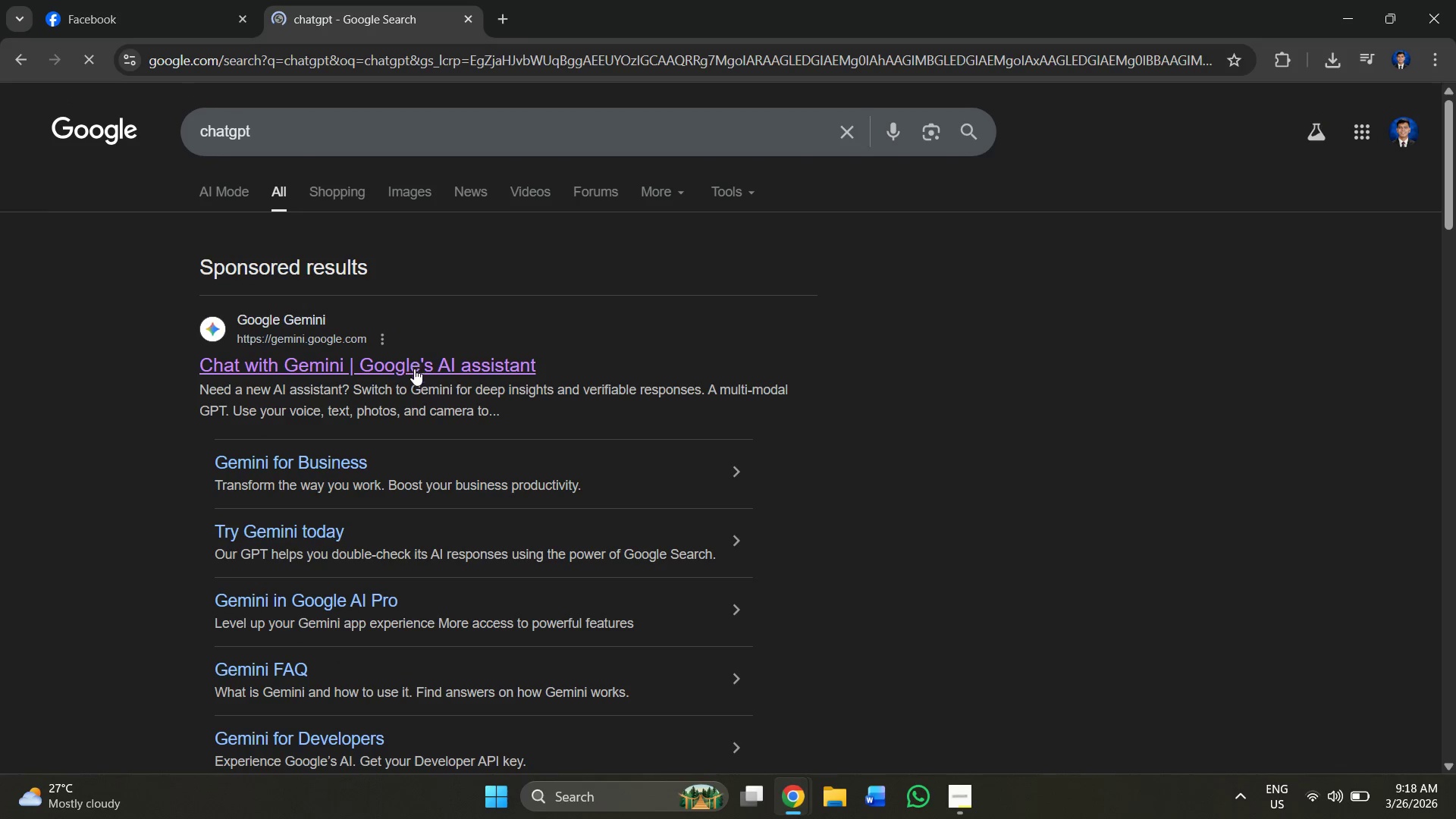 
left_click([415, 369])
 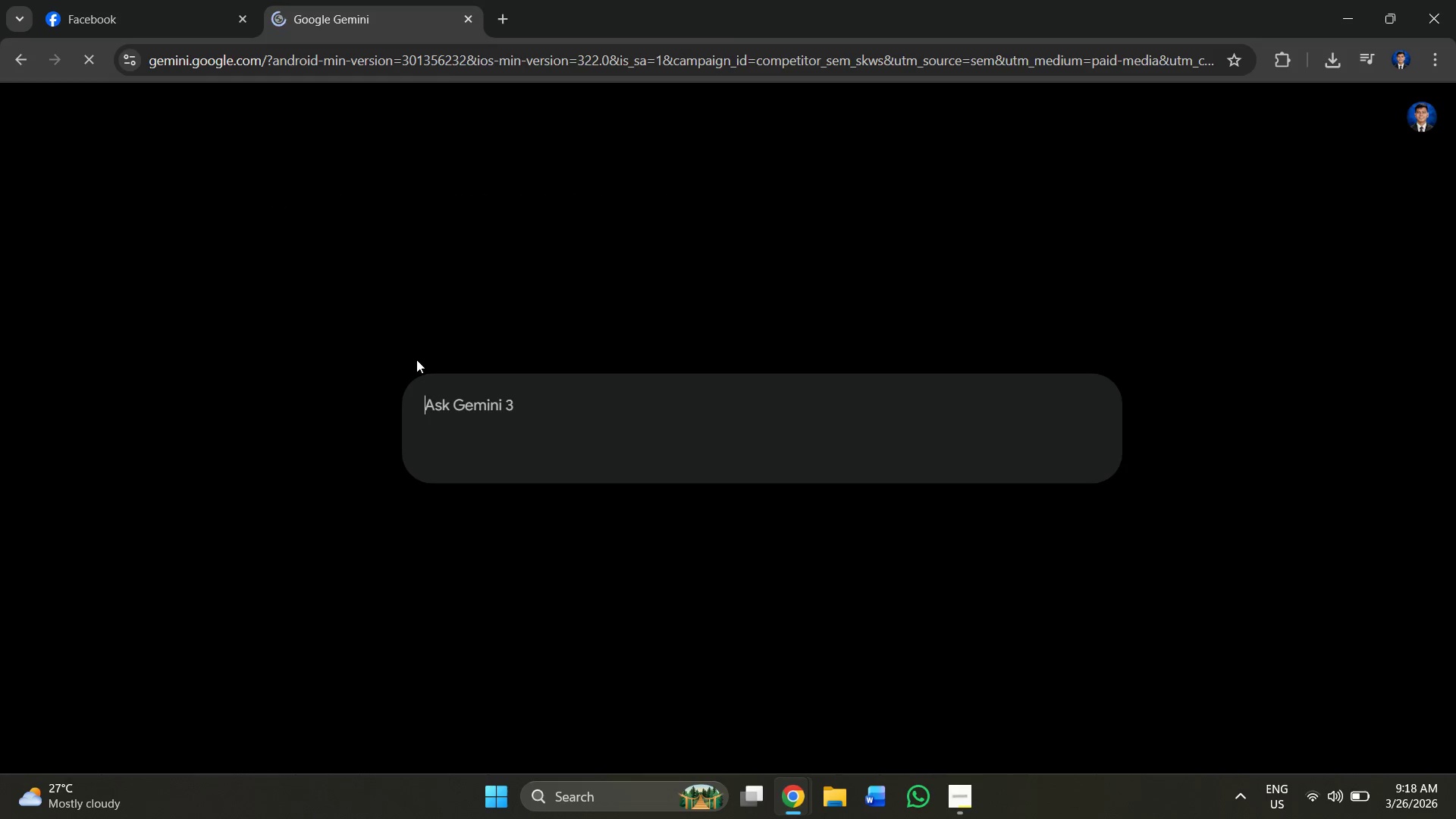 
left_click([479, 422])
 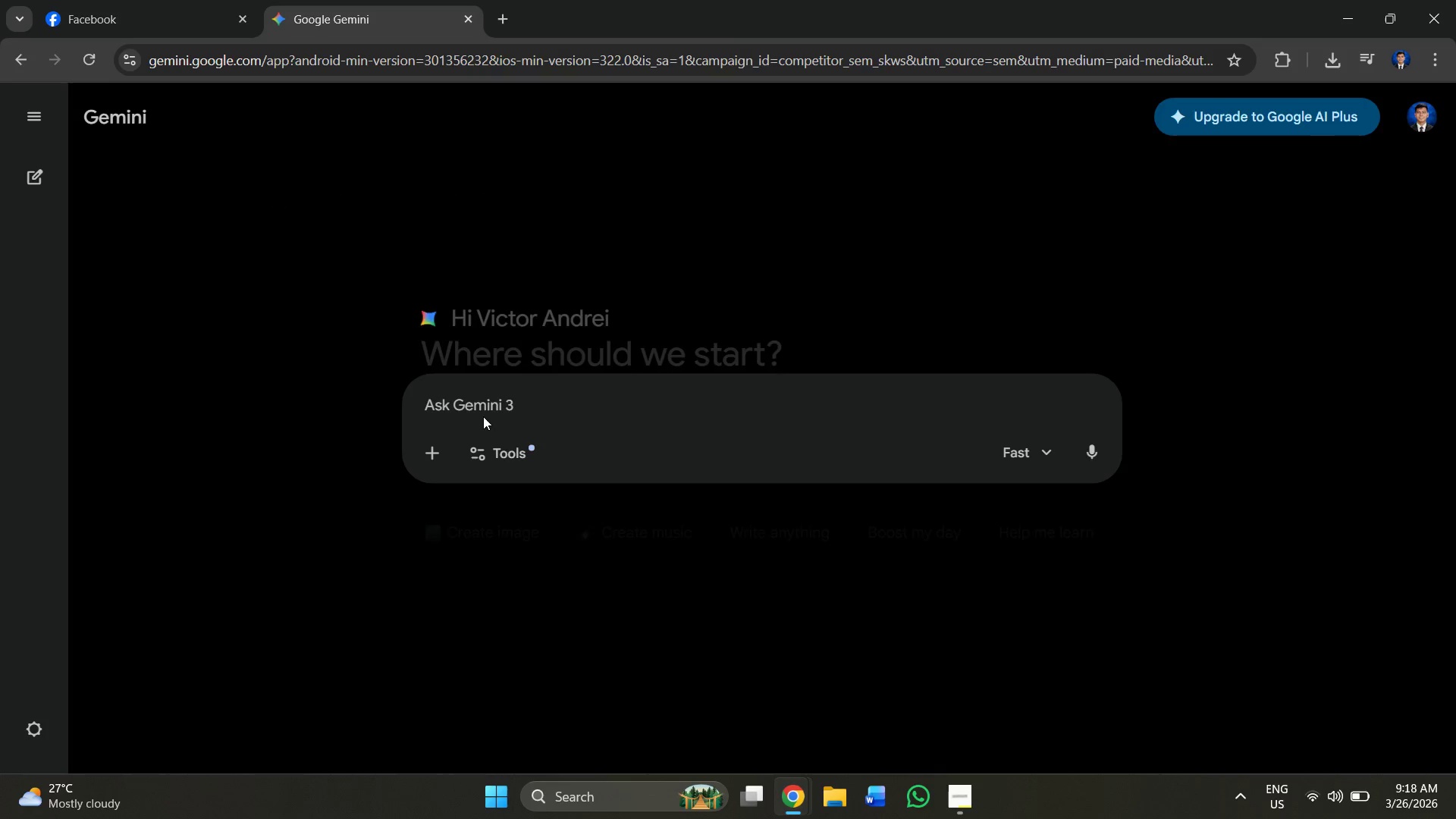 
type(generate me a photo of )
 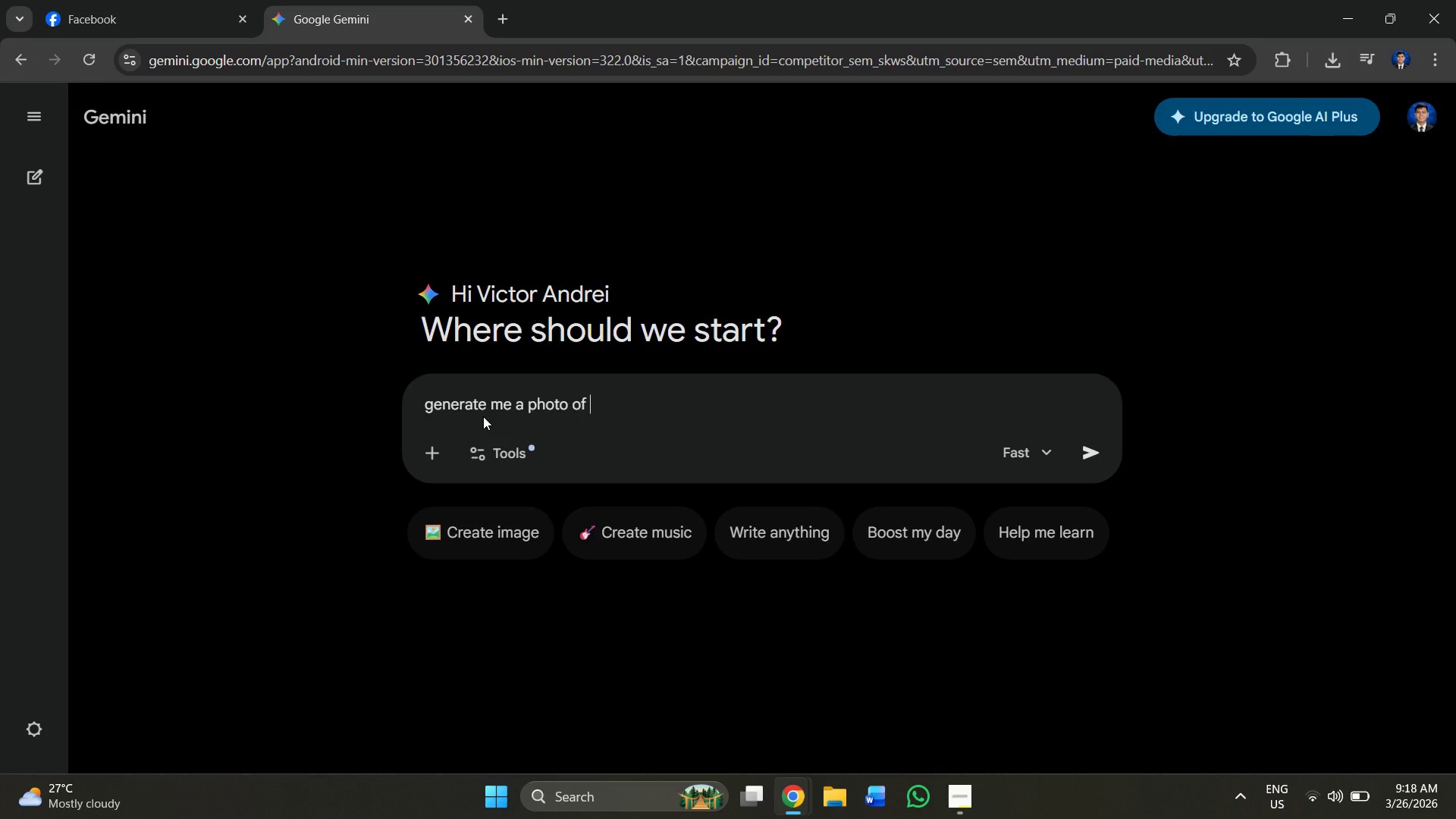 
key(Control+V)
 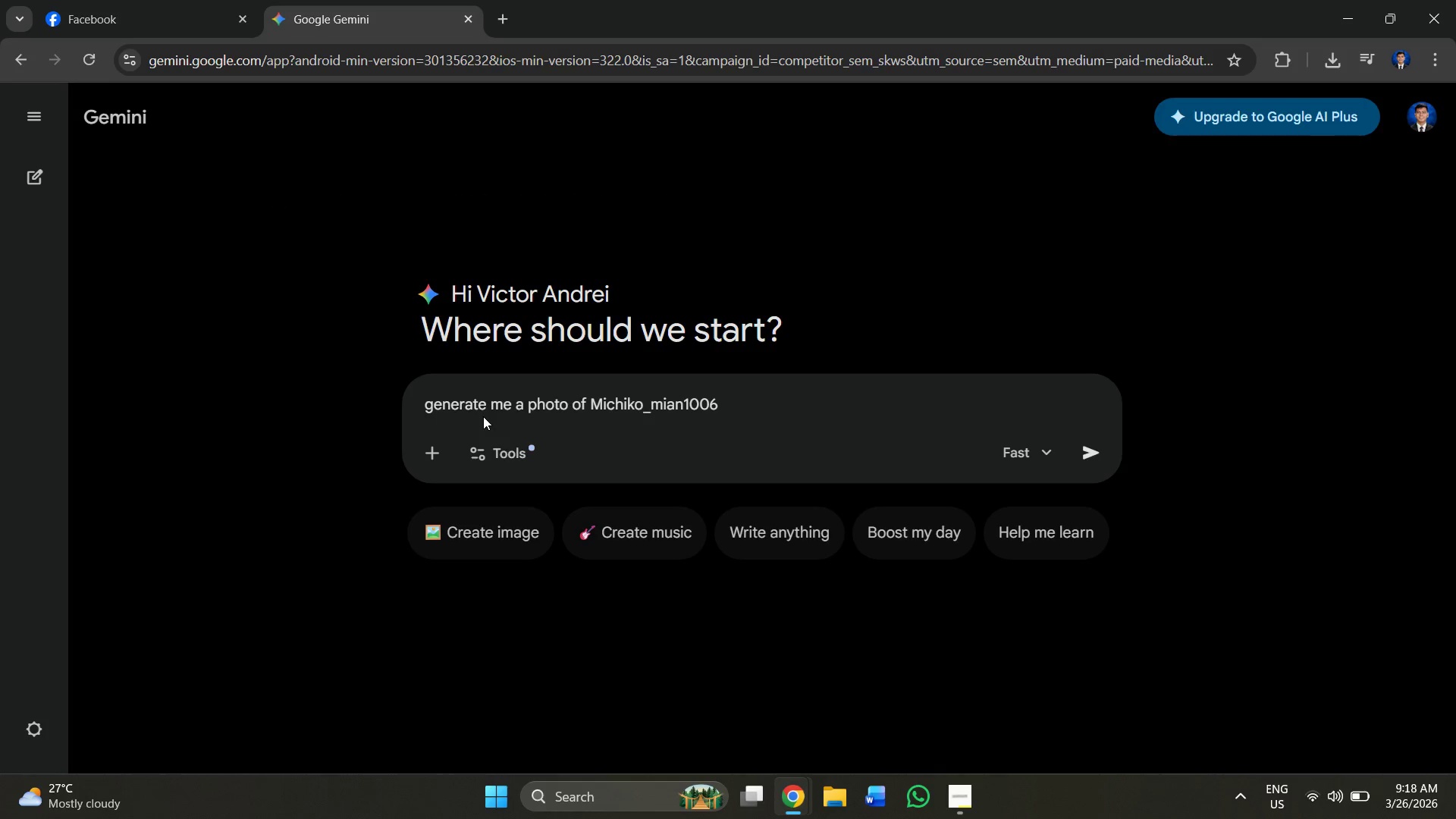 
hold_key(key=Backspace, duration=0.86)
 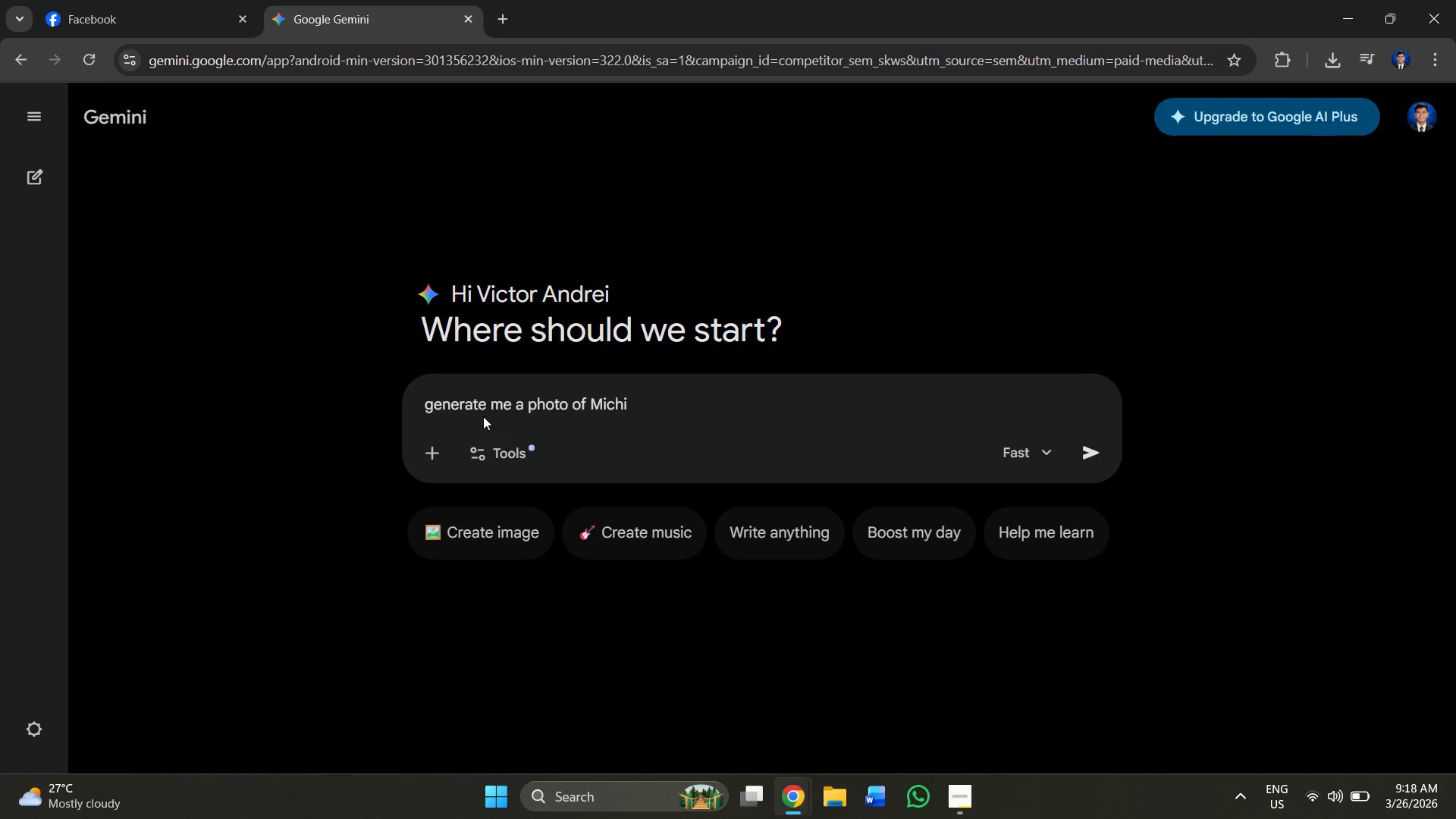 
key(Backspace)
 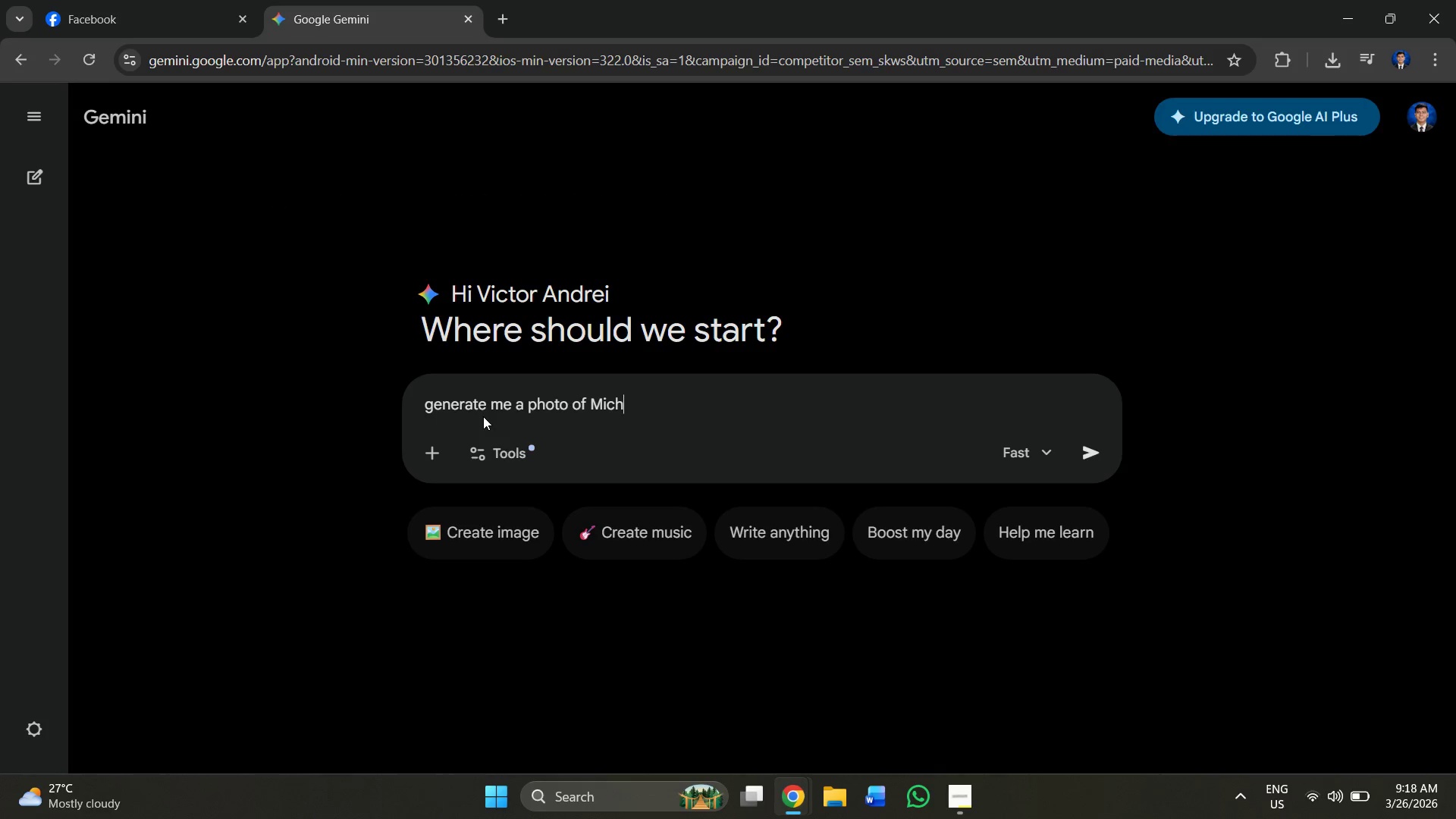 
key(Backspace)
 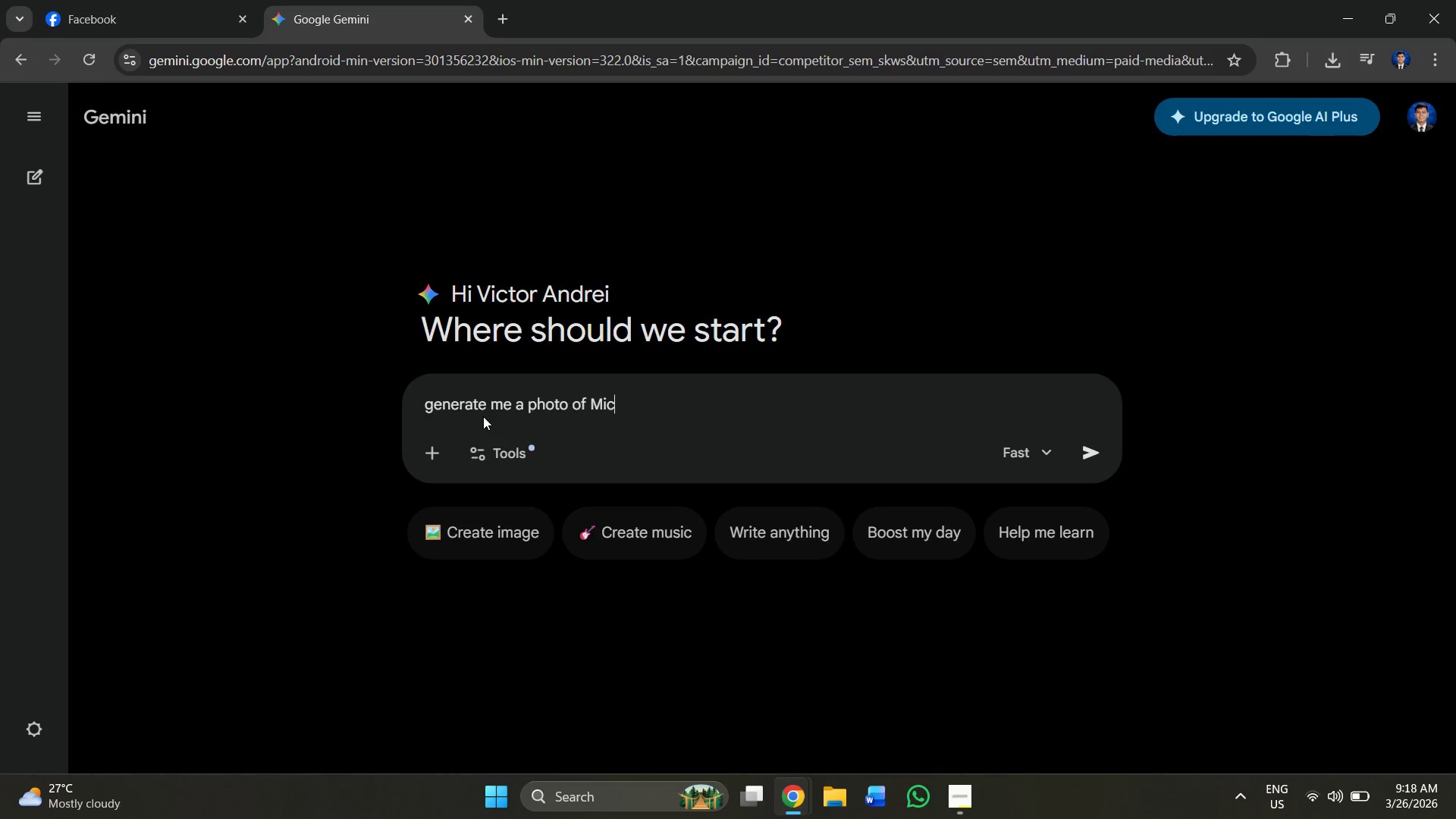 
key(Backspace)
 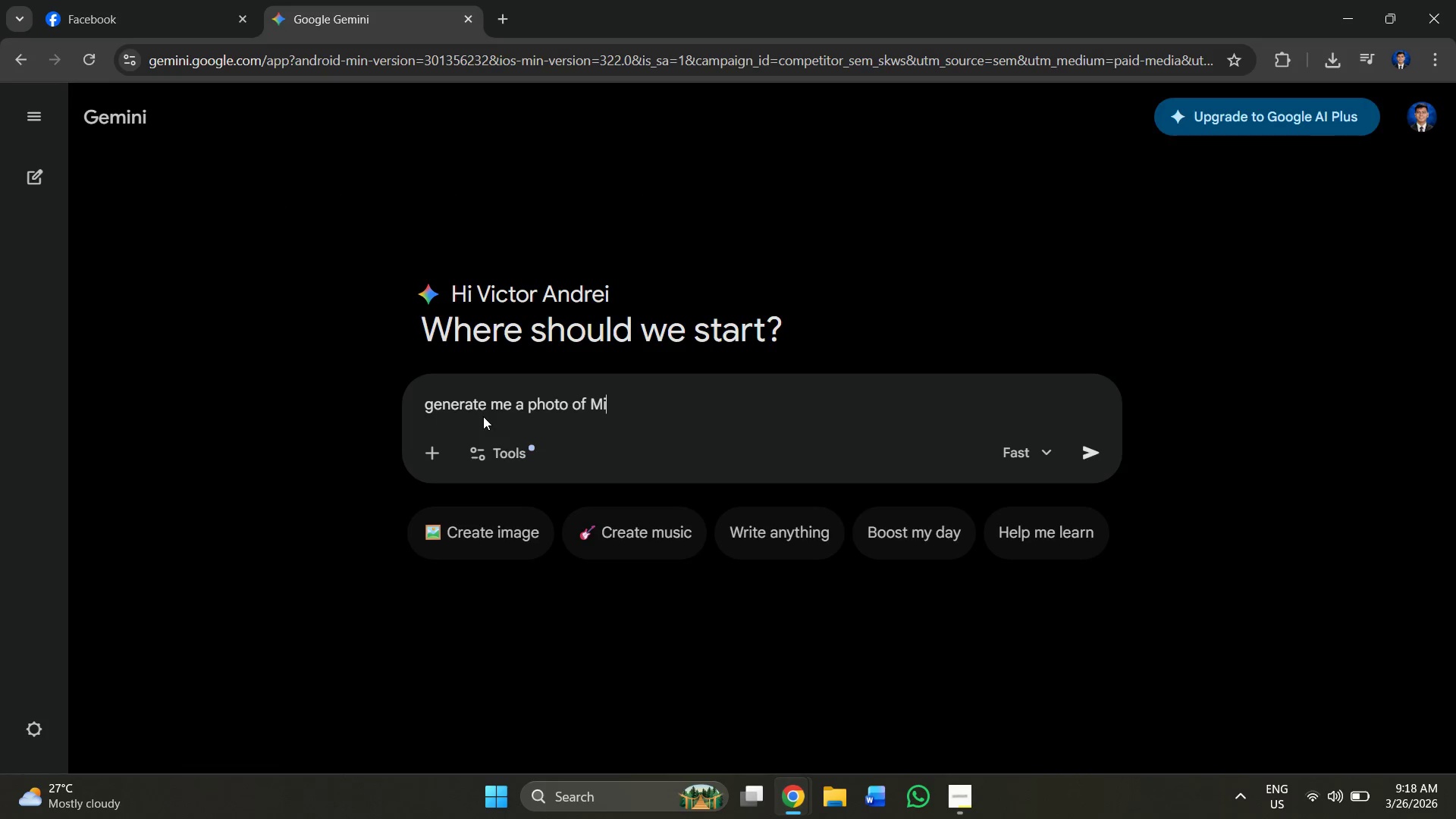 
key(Backspace)
 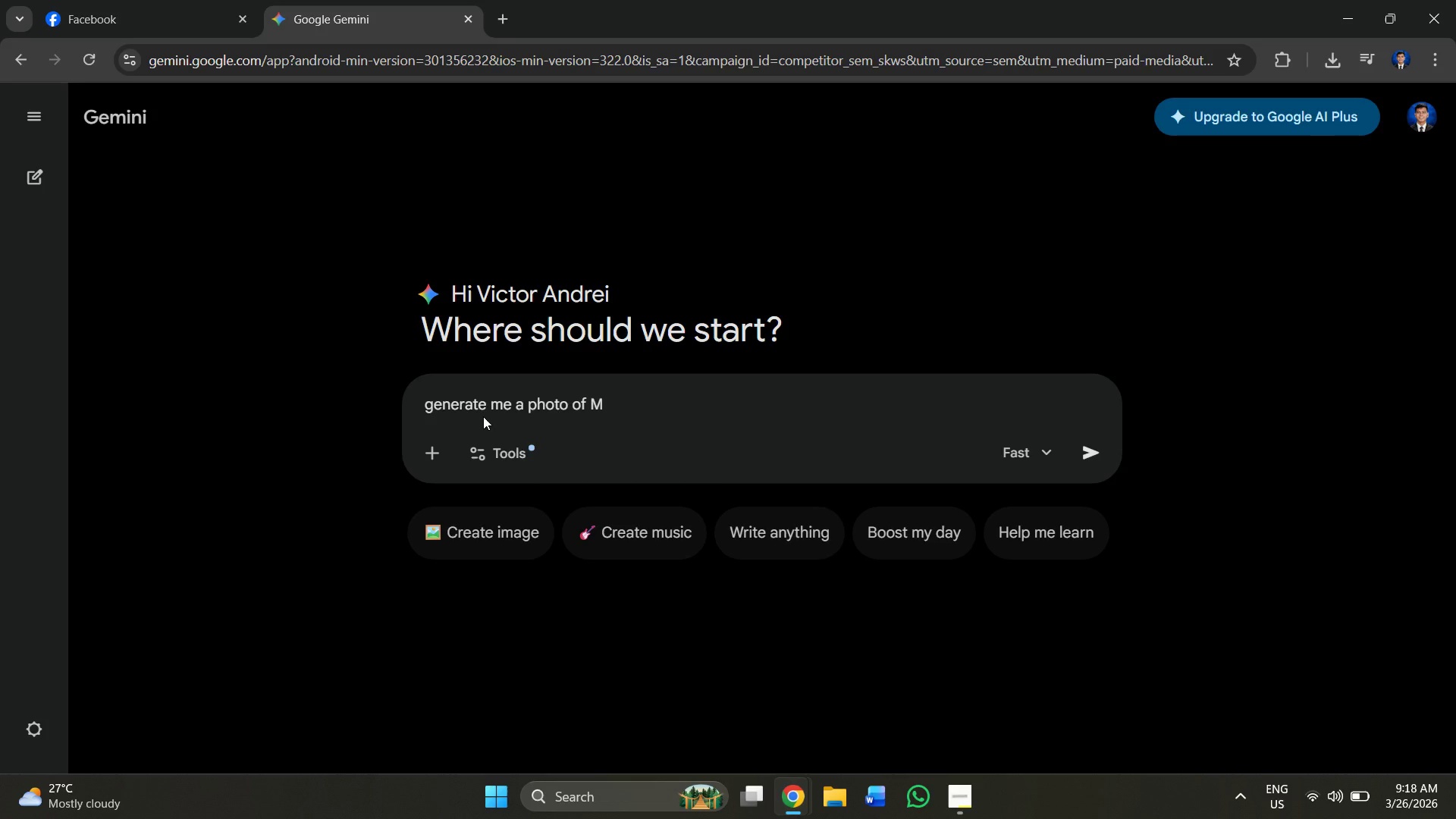 
key(Backspace)
 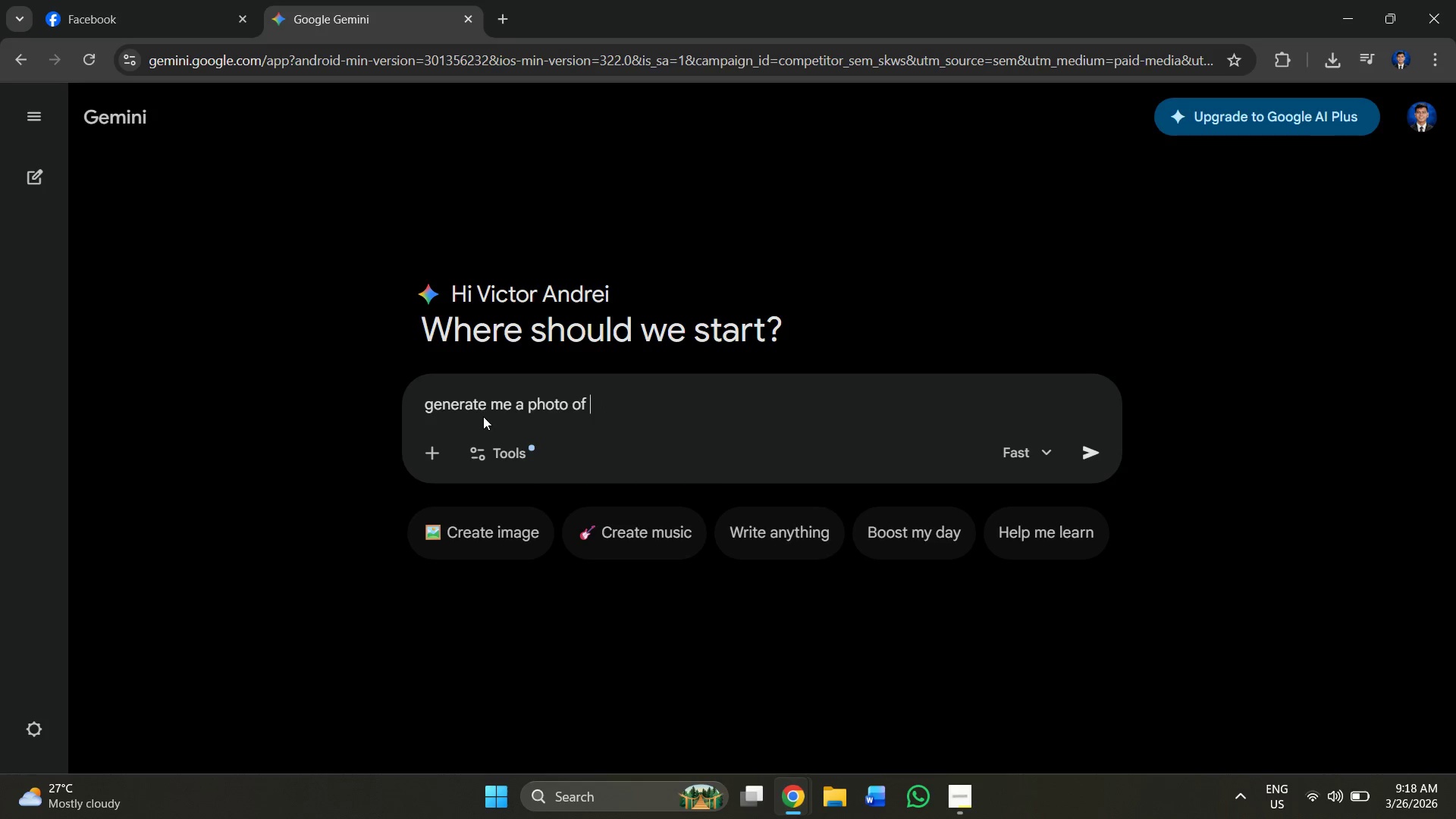 
key(Alt+AltLeft)
 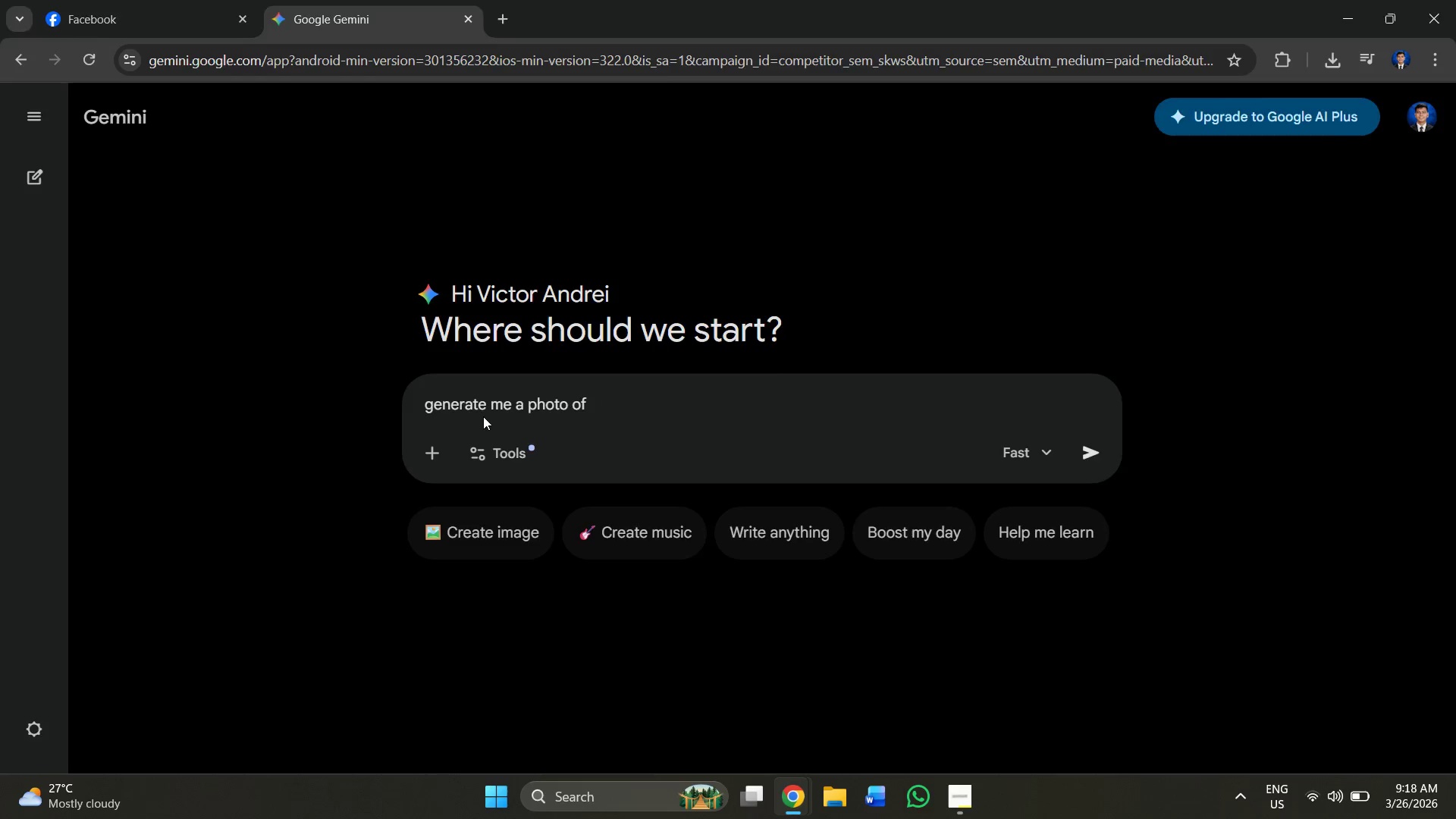 
key(Alt+Tab)
 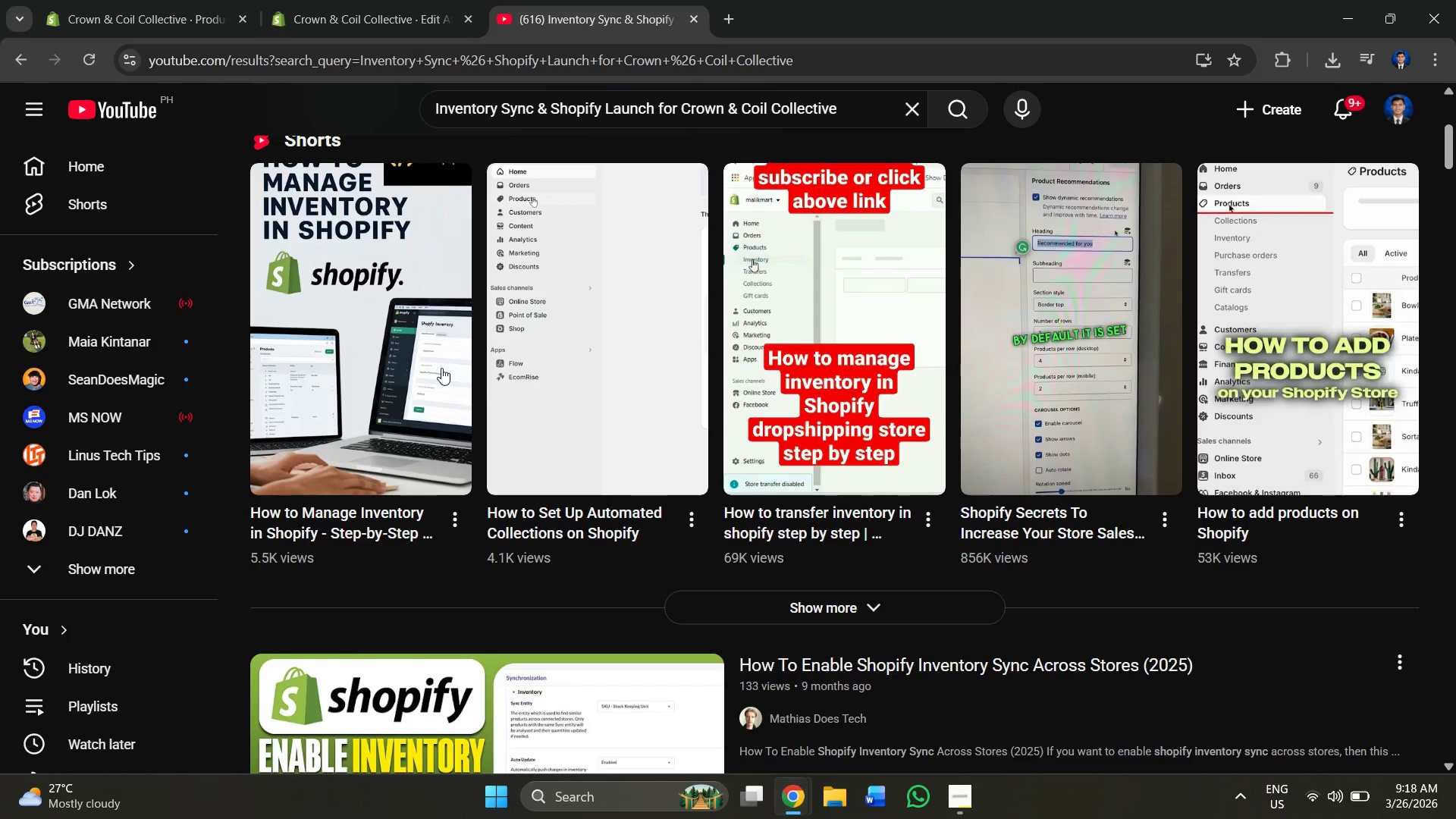 
key(Alt+AltLeft)
 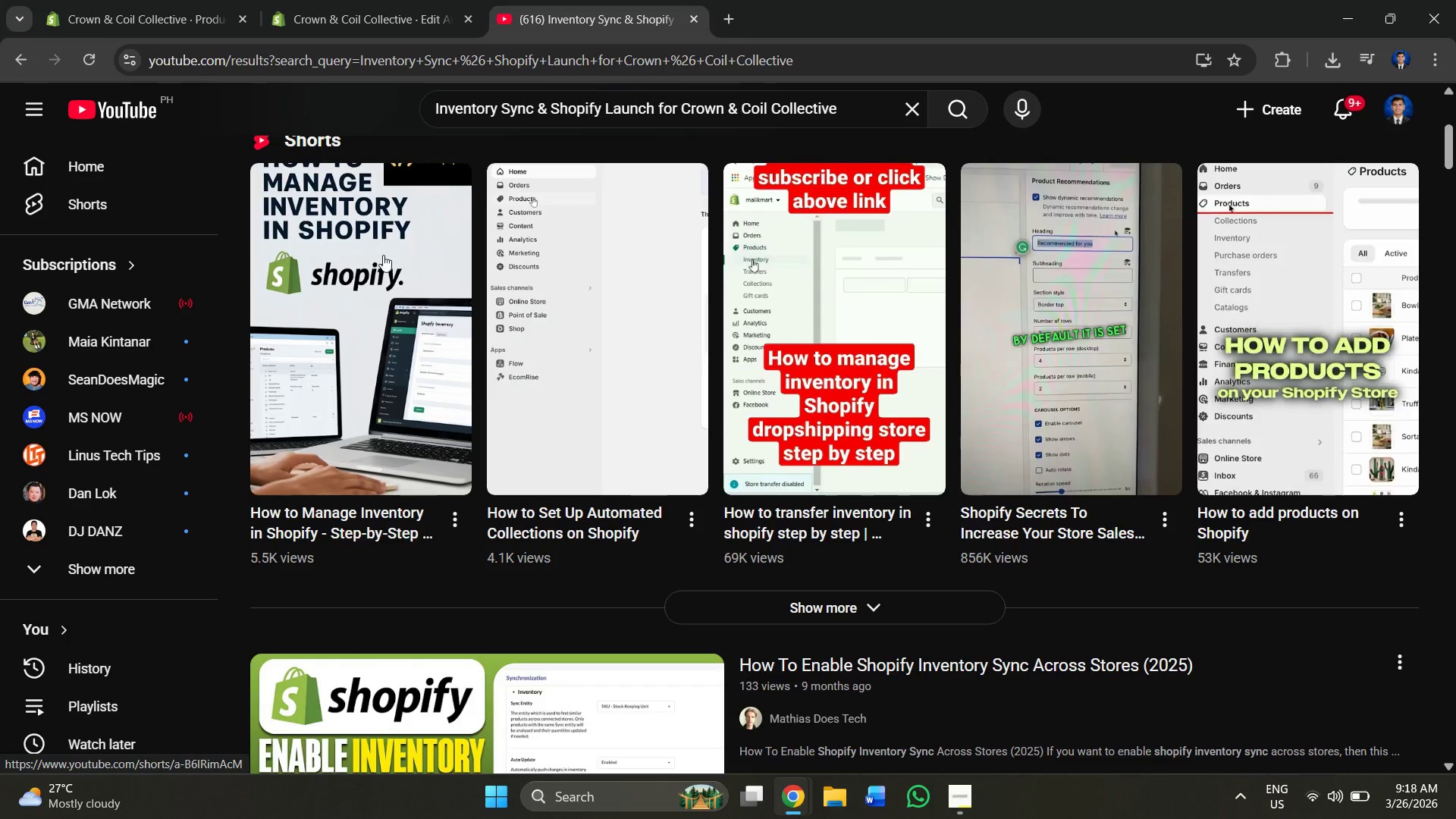 
key(Alt+Tab)
 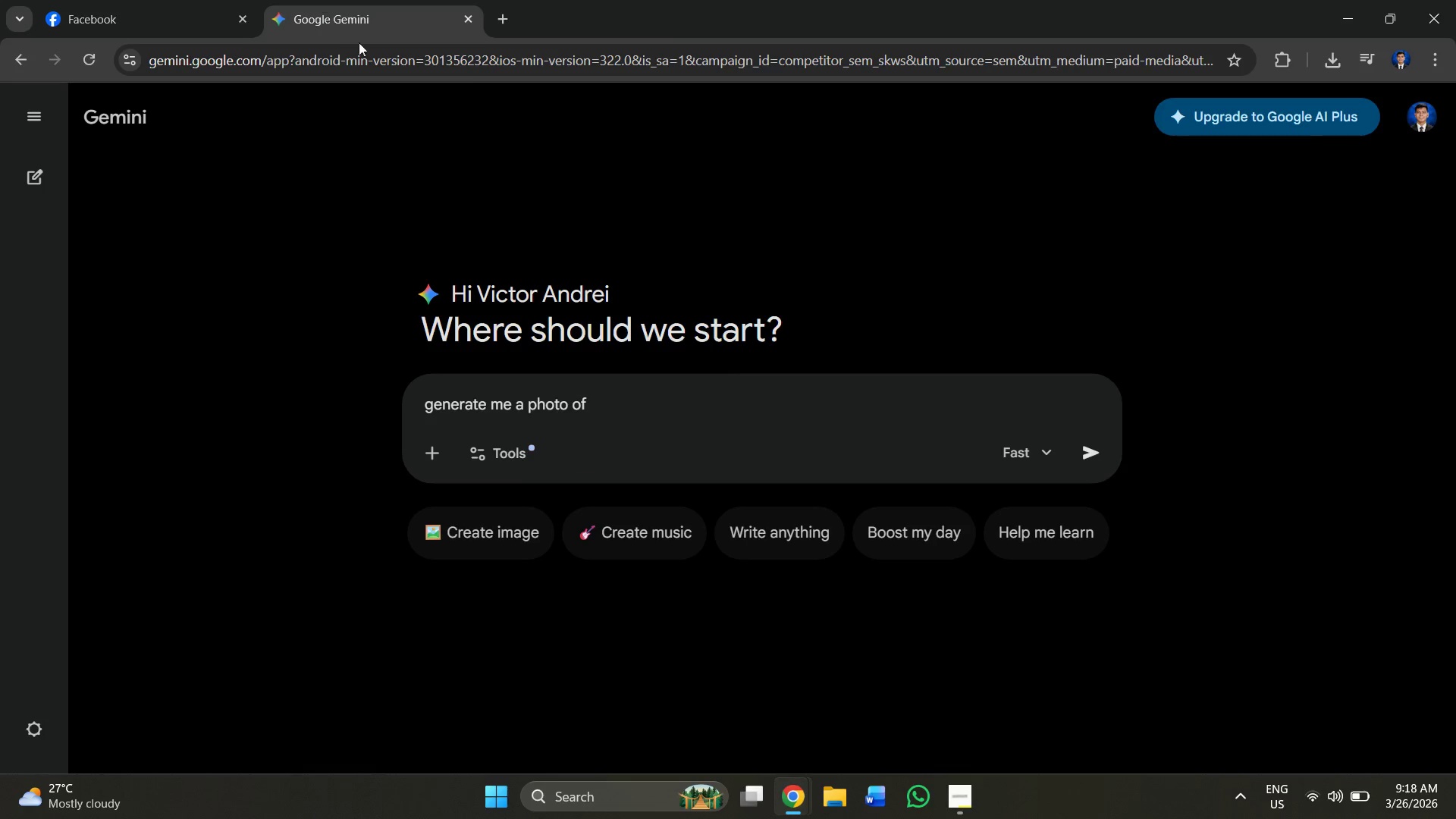 
key(Alt+Tab)
 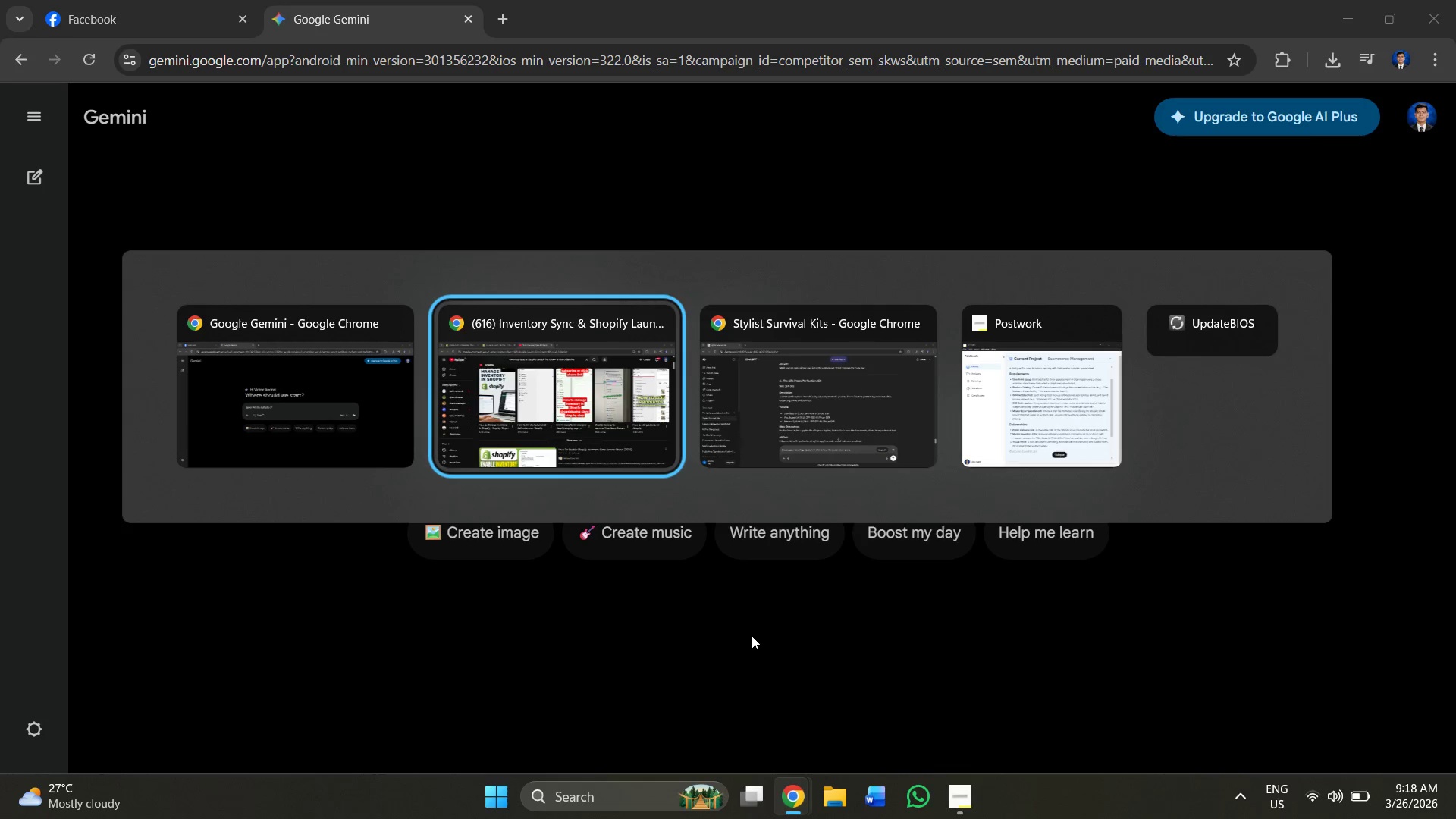 
key(Alt+Tab)
 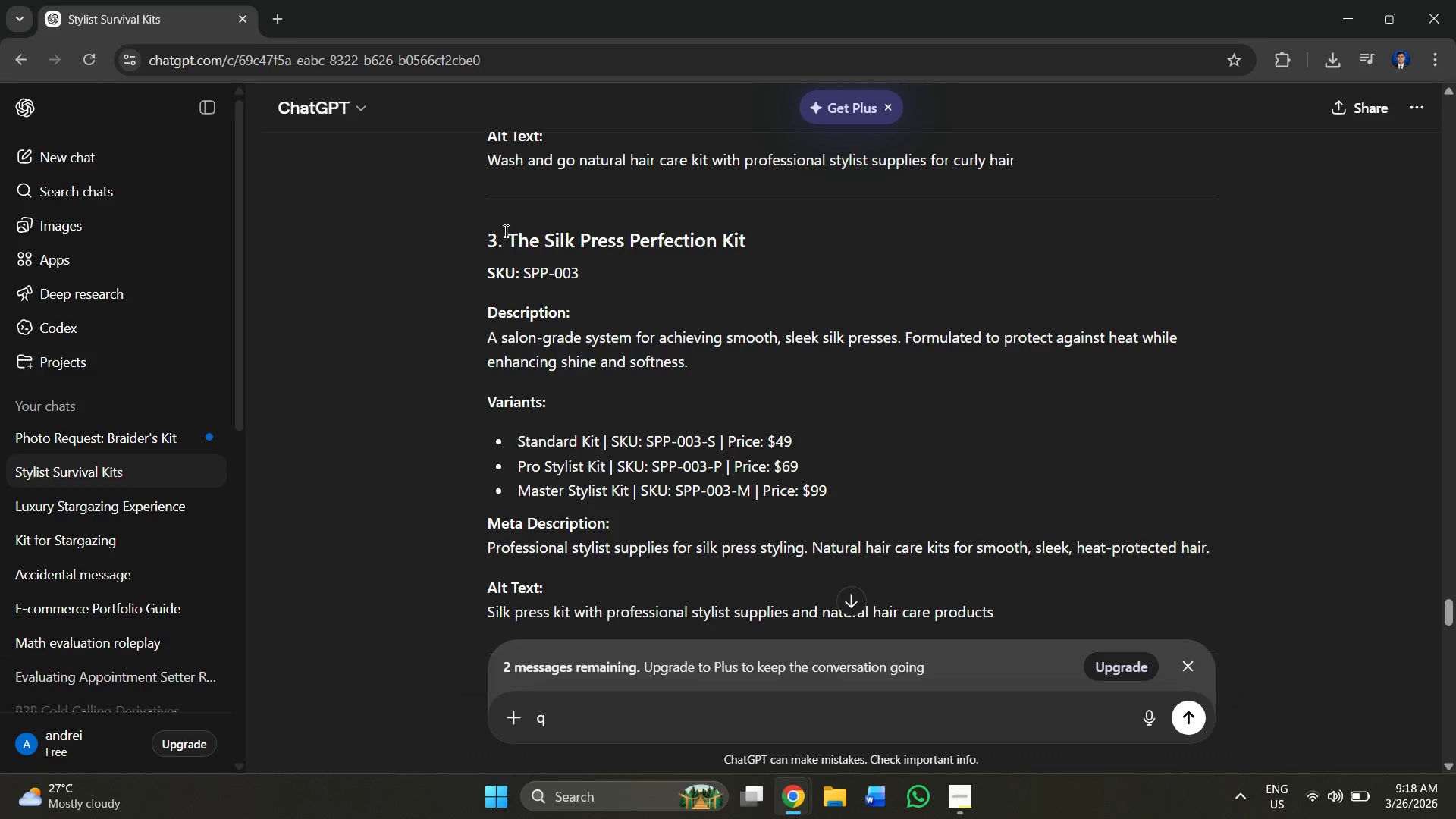 
left_click_drag(start_coordinate=[504, 231], to_coordinate=[575, 240])
 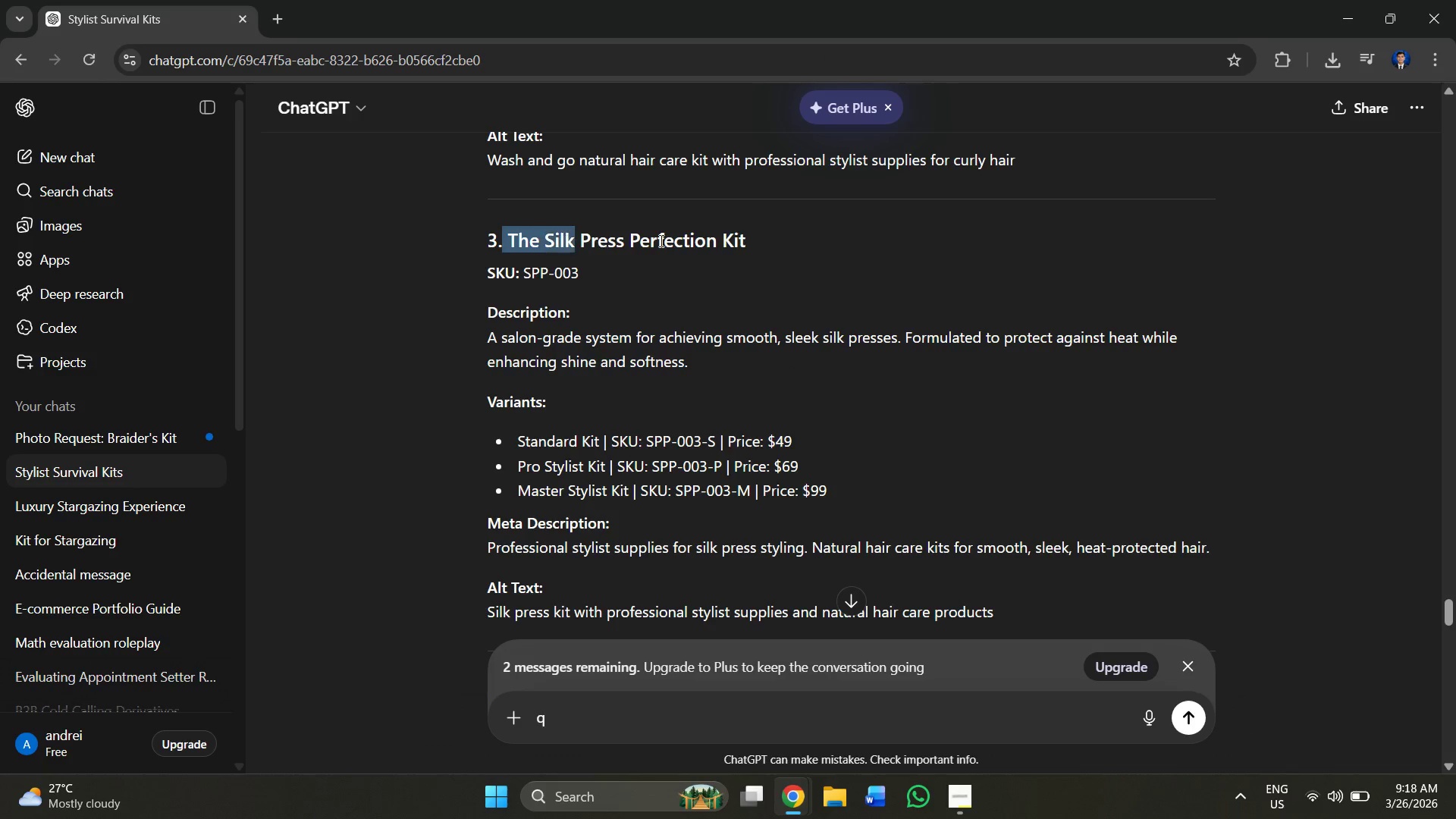 
left_click_drag(start_coordinate=[596, 240], to_coordinate=[768, 223])
 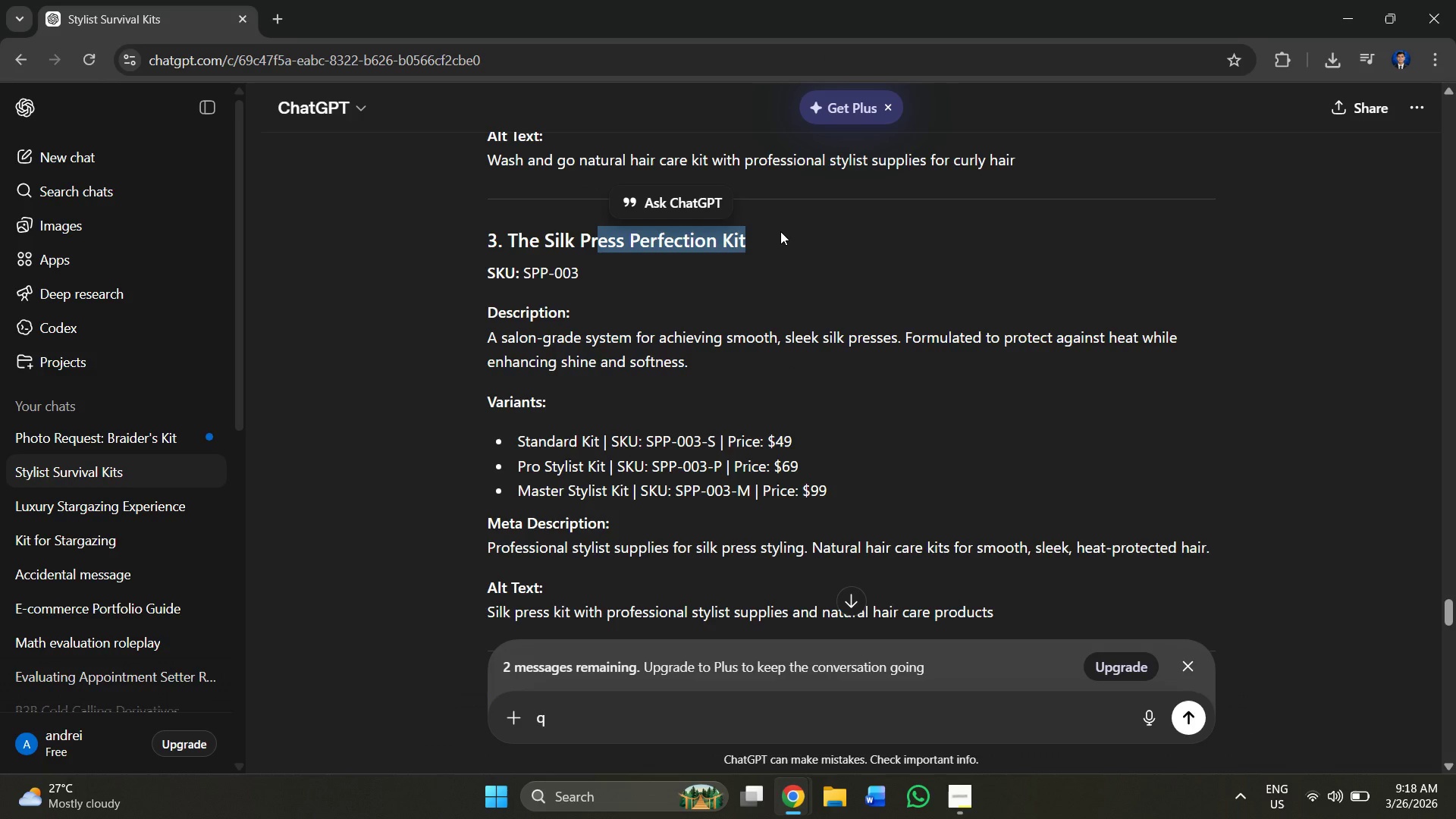 
left_click([780, 231])
 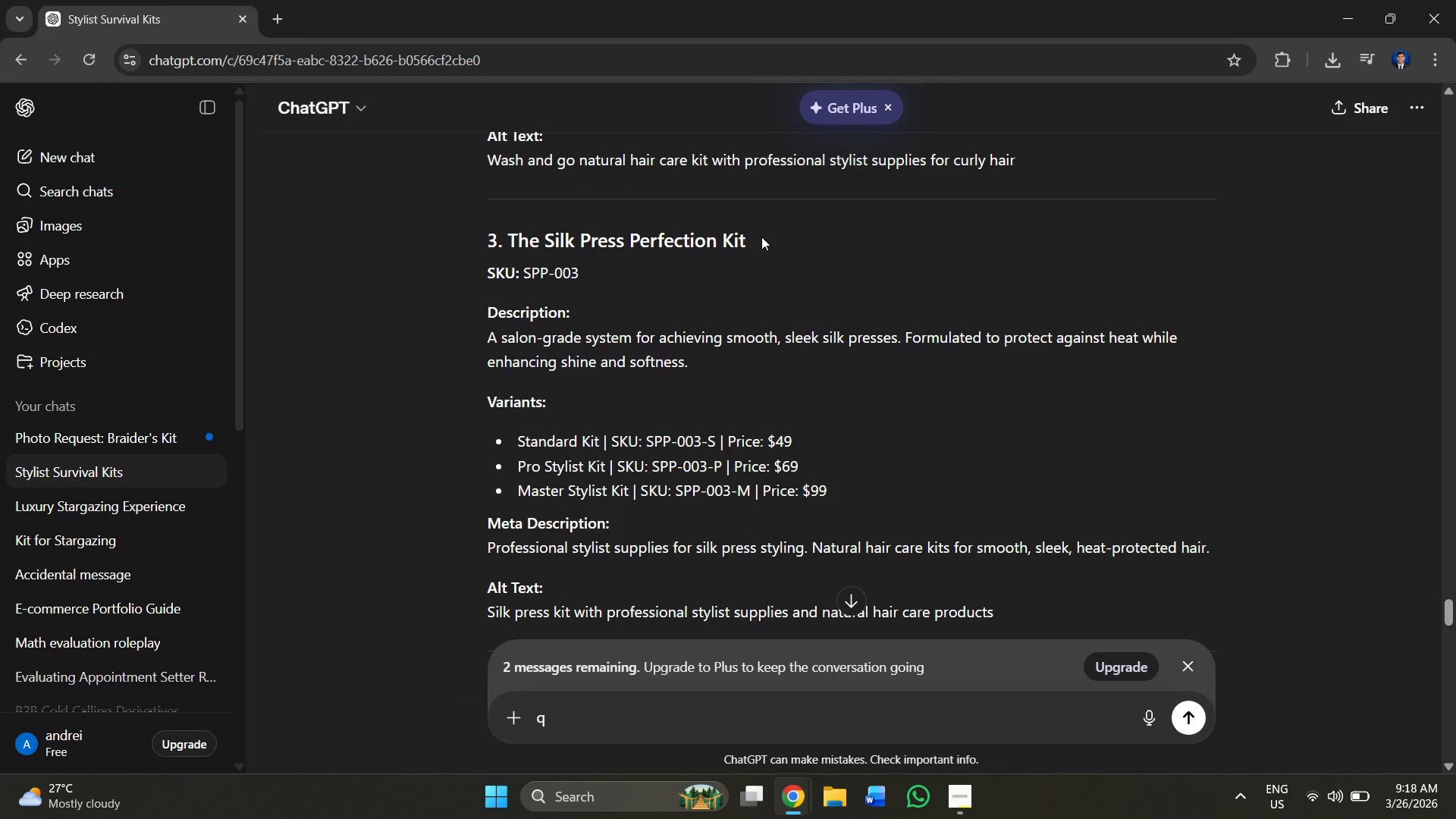 
left_click_drag(start_coordinate=[768, 234], to_coordinate=[512, 243])
 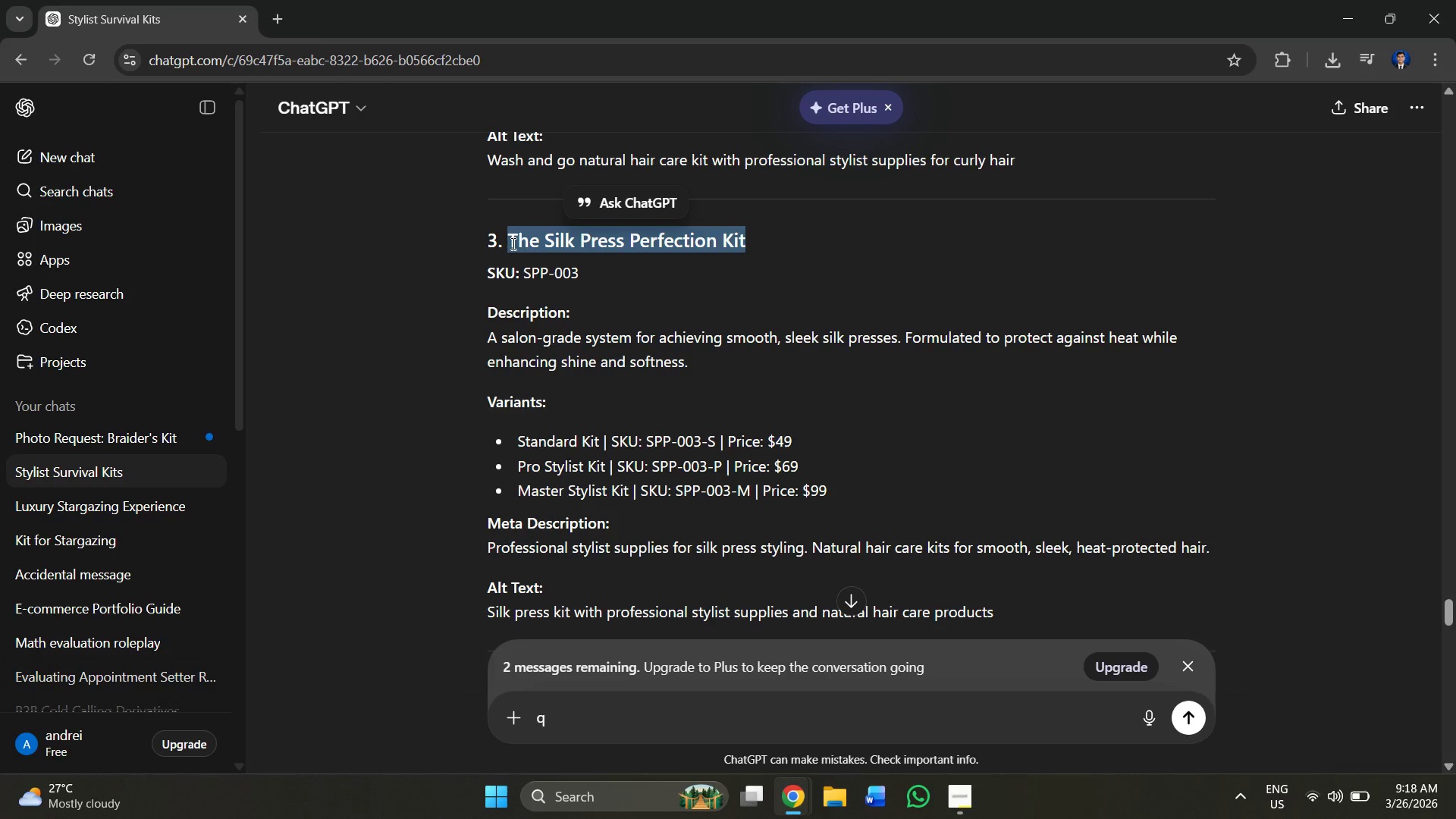 
hold_key(key=ControlLeft, duration=0.42)
 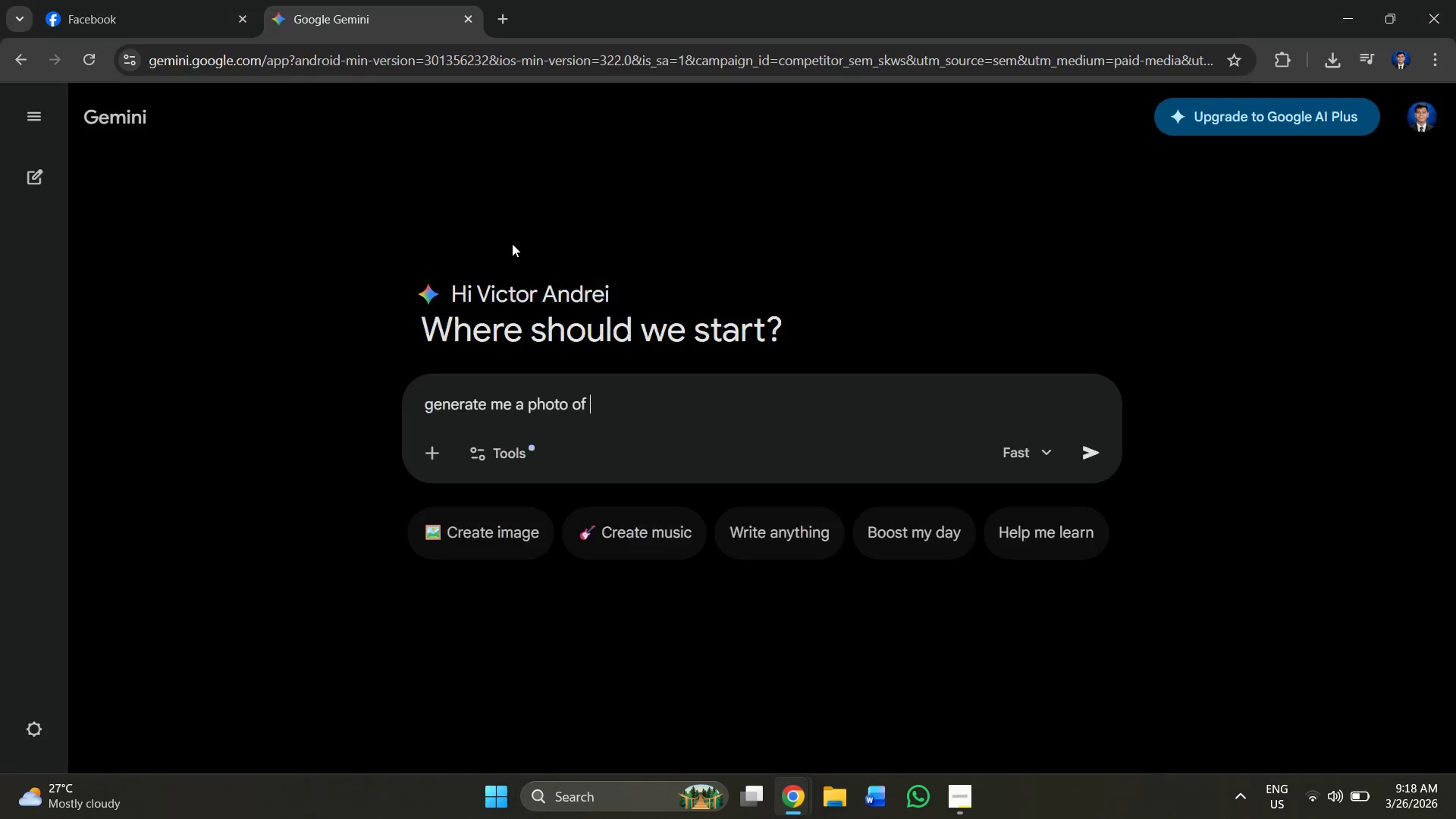 
hold_key(key=C, duration=0.31)
 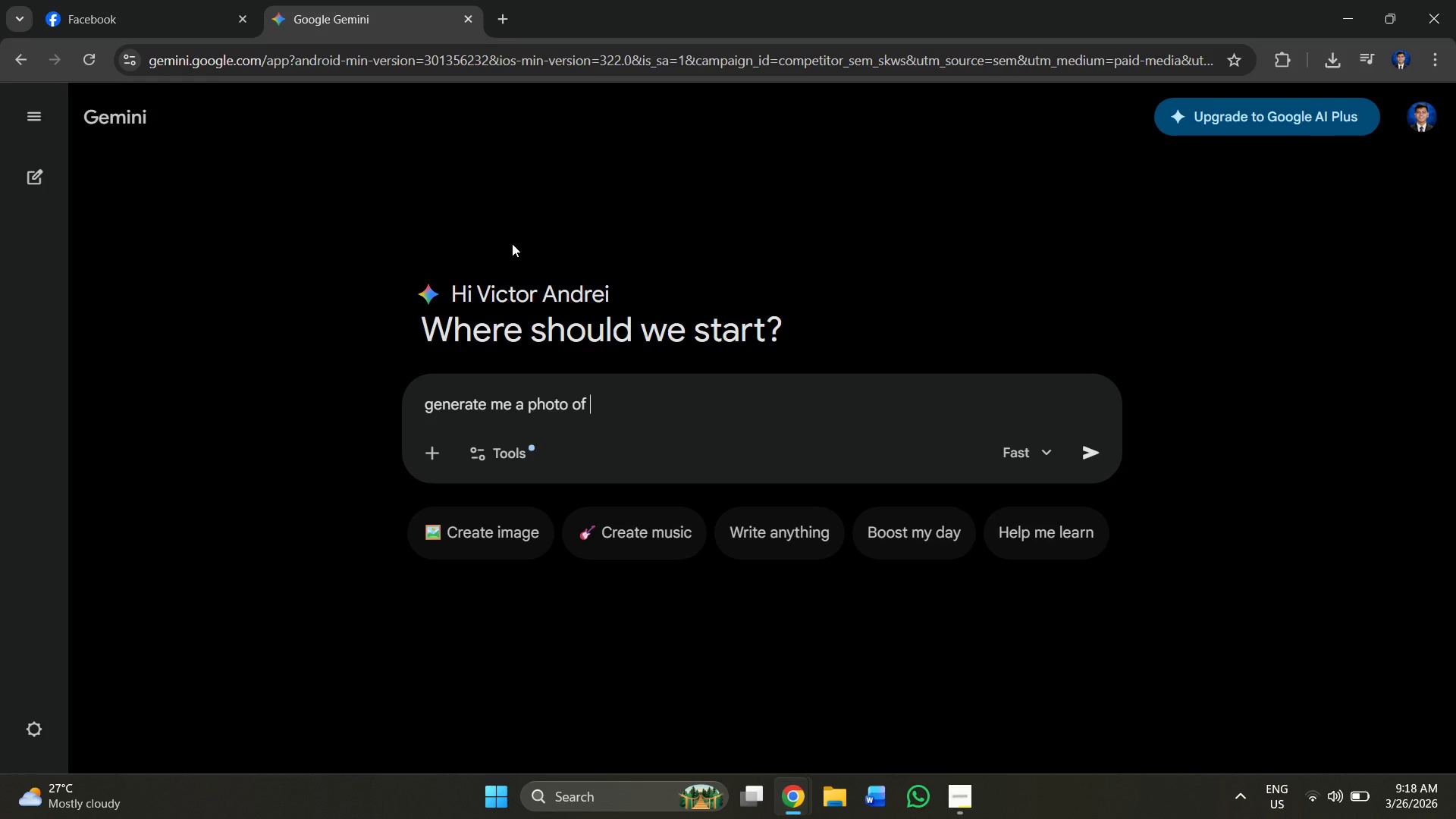 
key(Alt+AltLeft)
 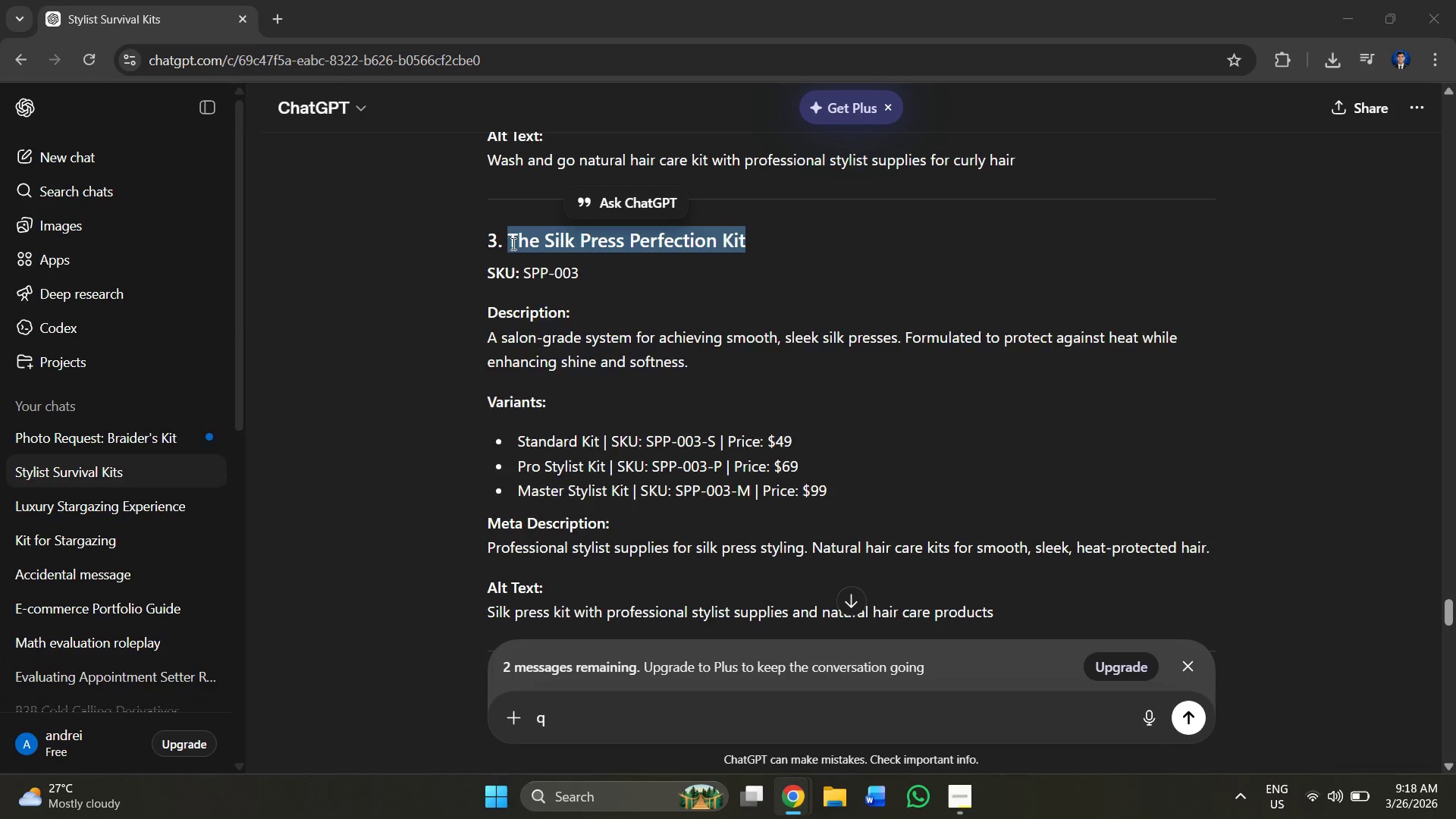 
key(Alt+Tab)
 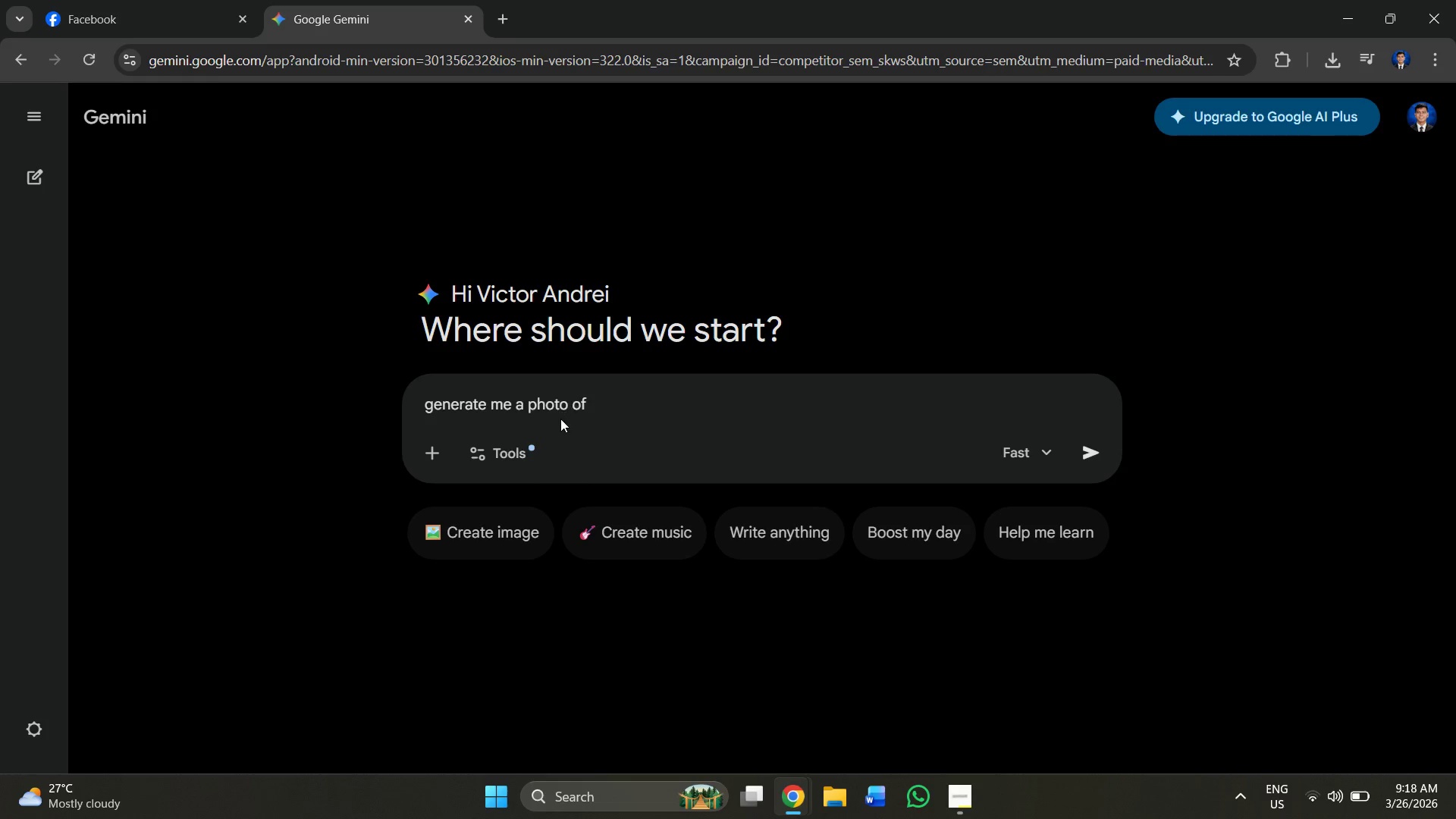 
key(Control+V)
 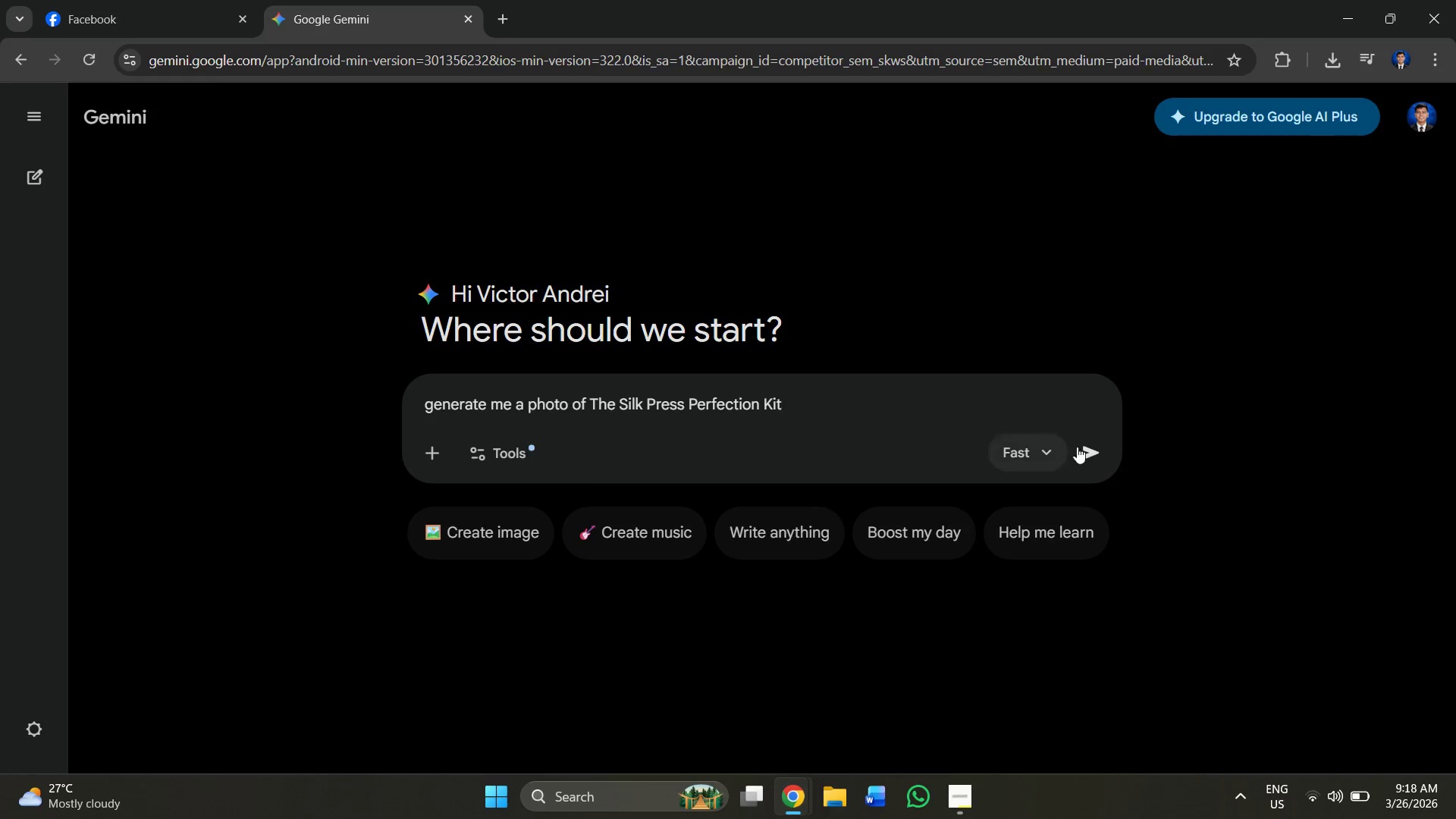 
left_click([1085, 456])
 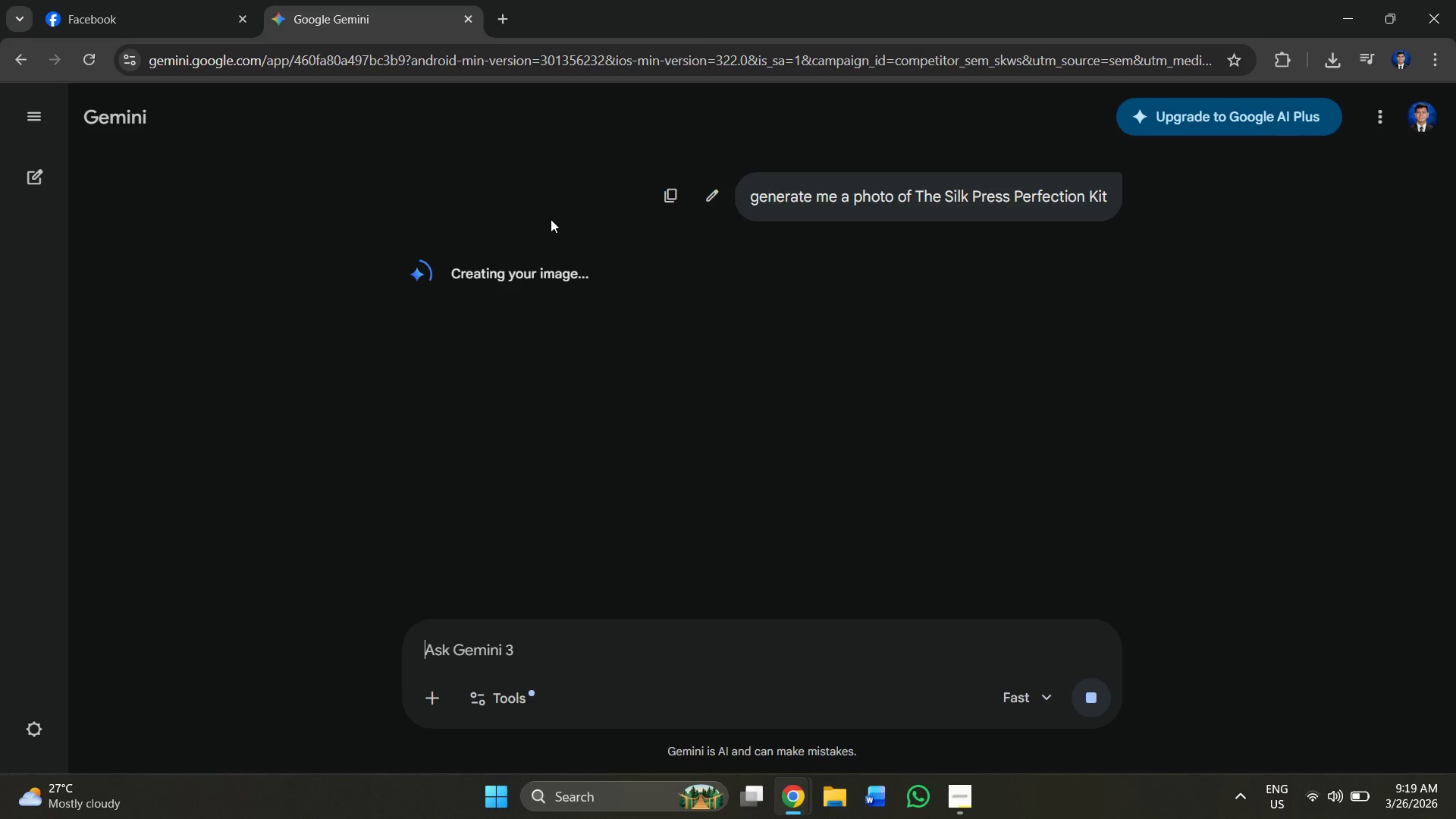 
wait(37.16)
 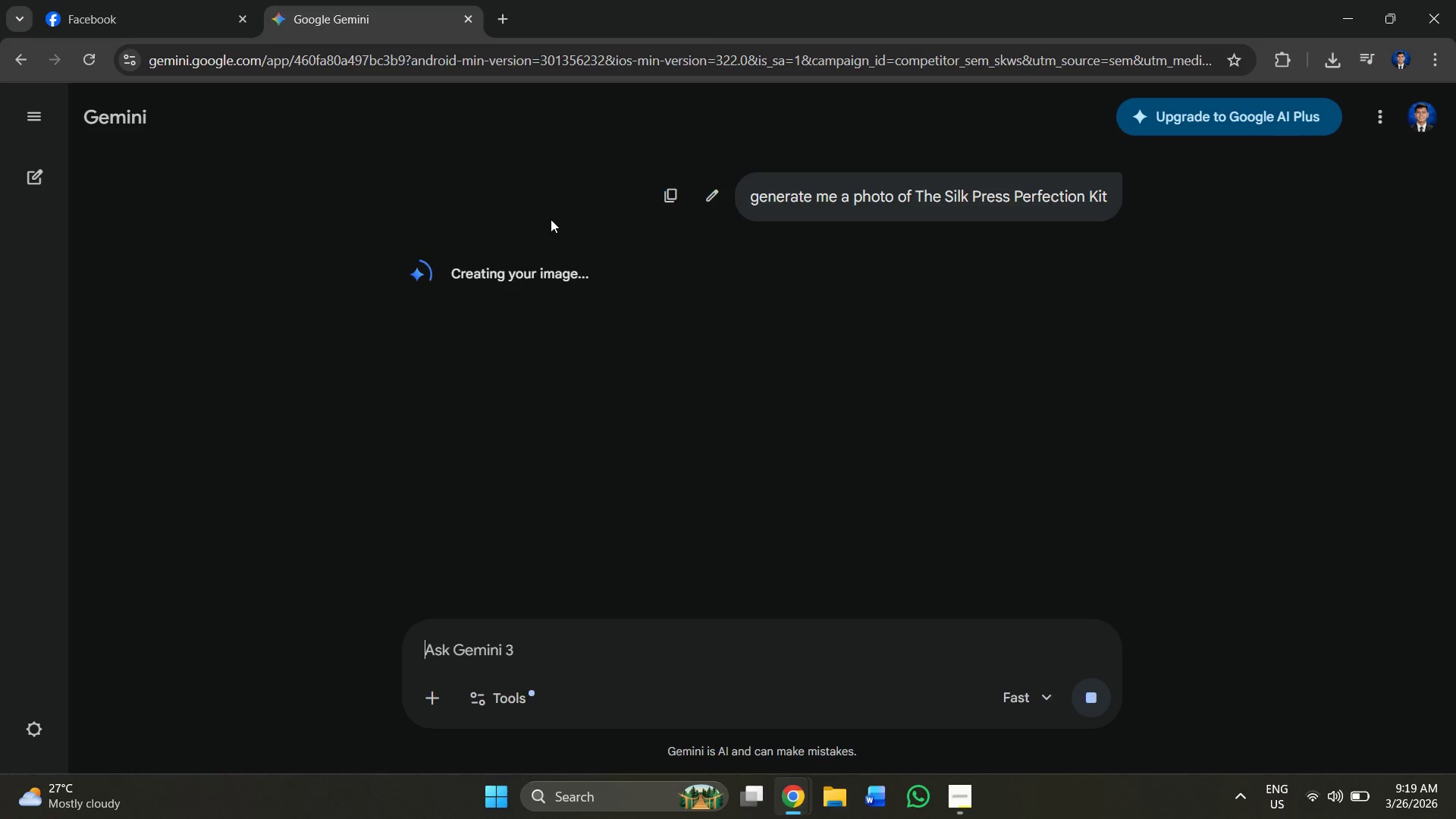 
left_click([0, 0])
 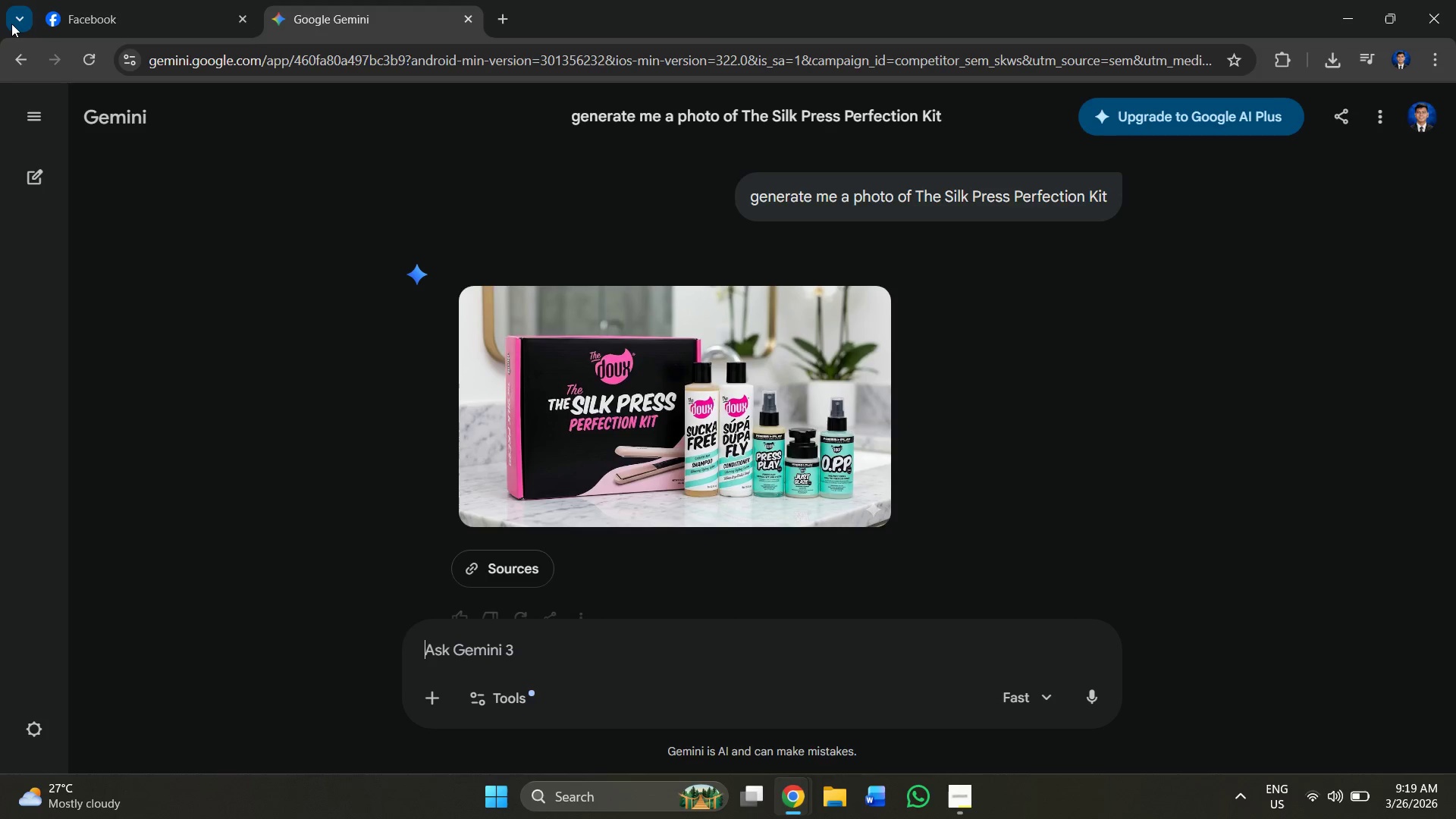 
wait(20.47)
 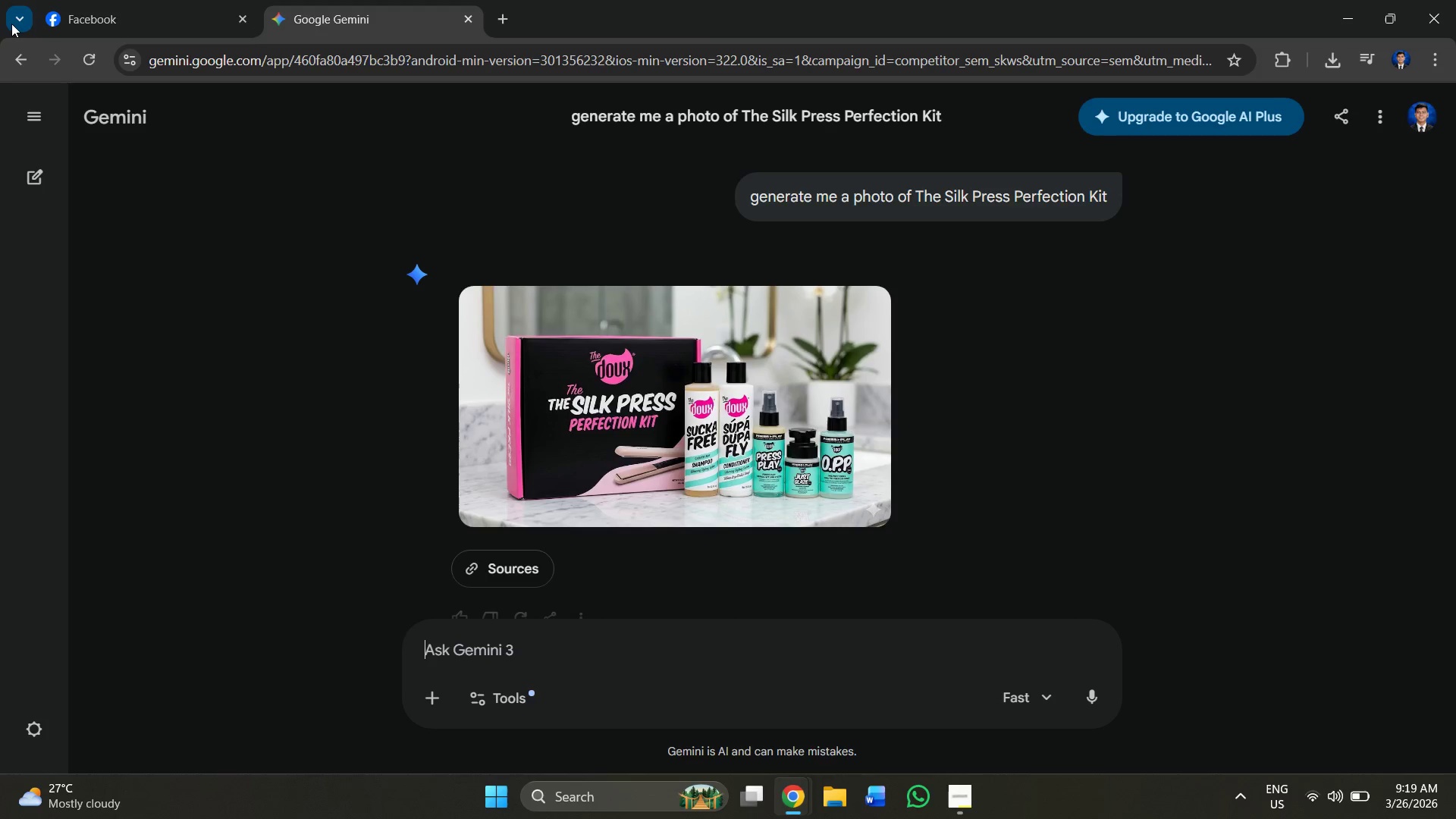 
right_click([735, 440])
 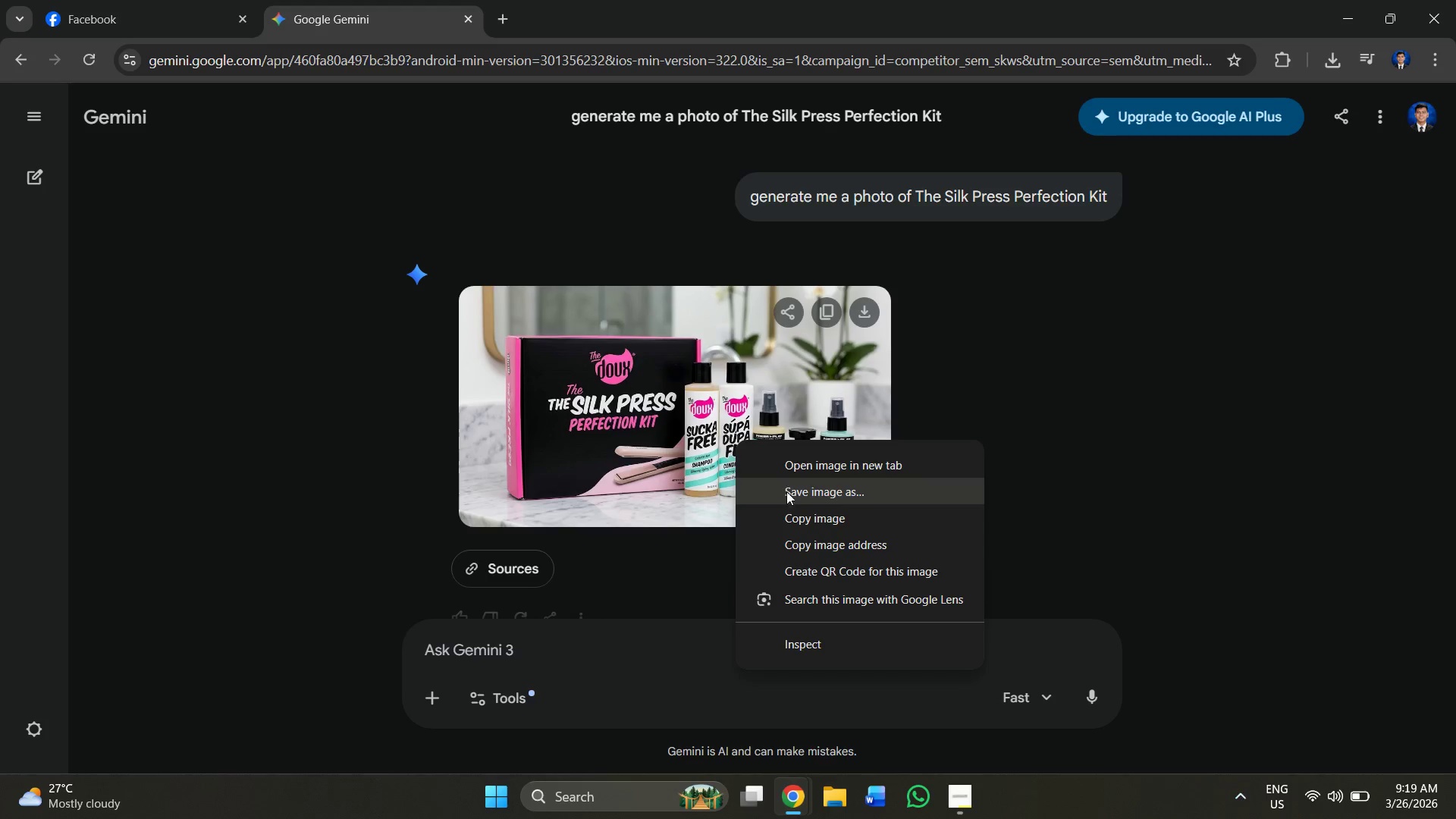 
left_click([792, 496])
 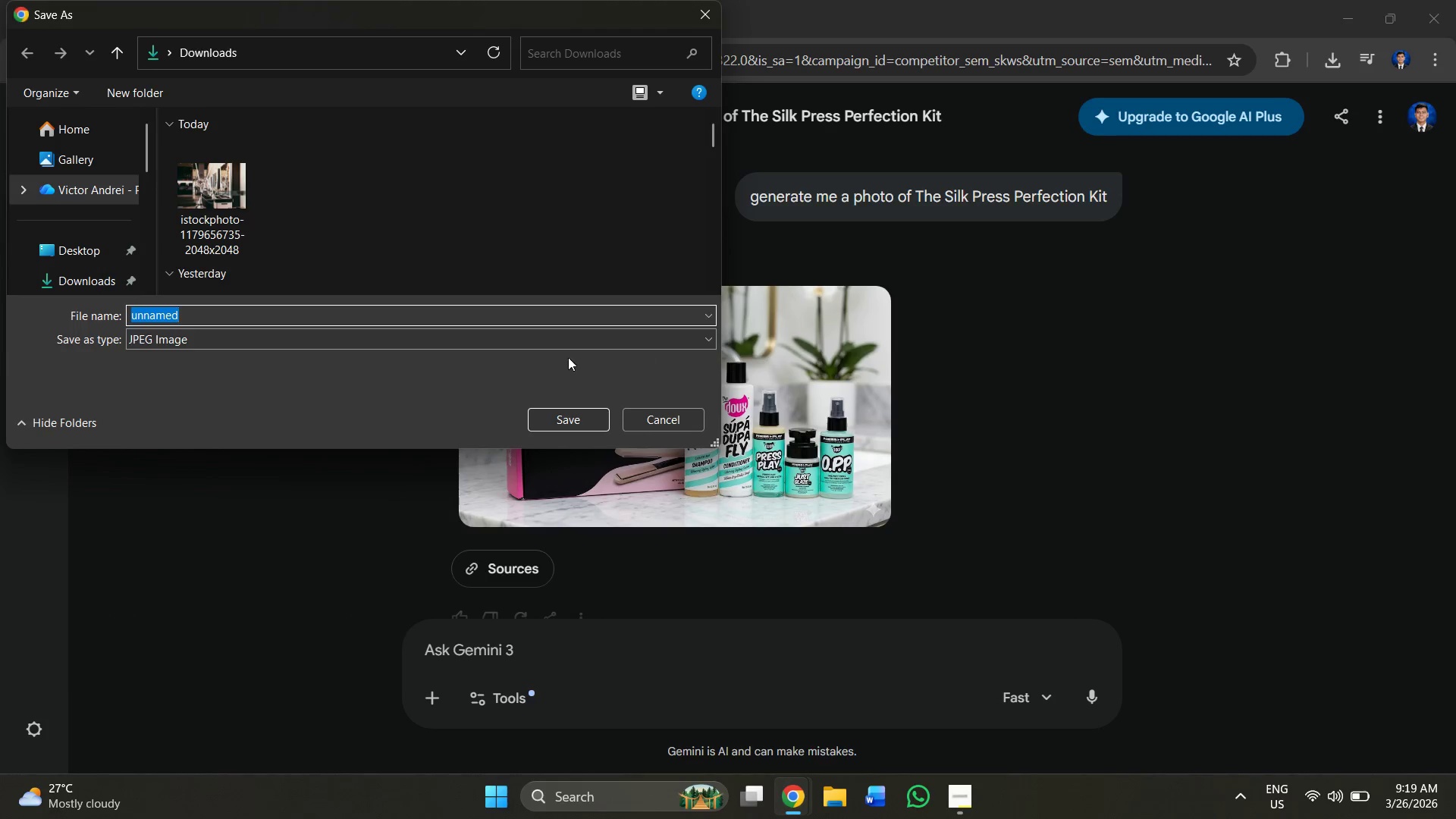 
left_click([582, 418])
 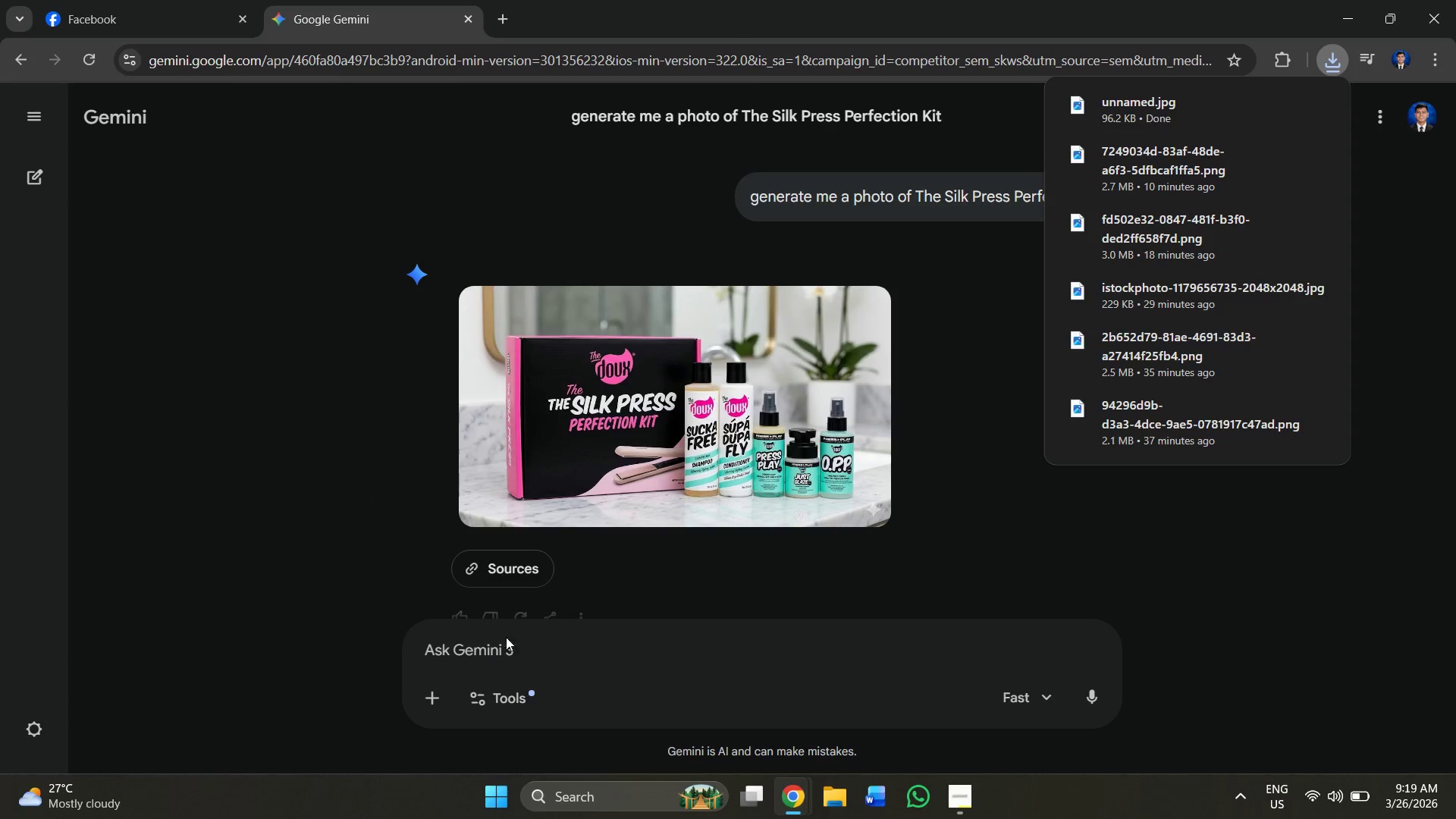 
key(Alt+Tab)
 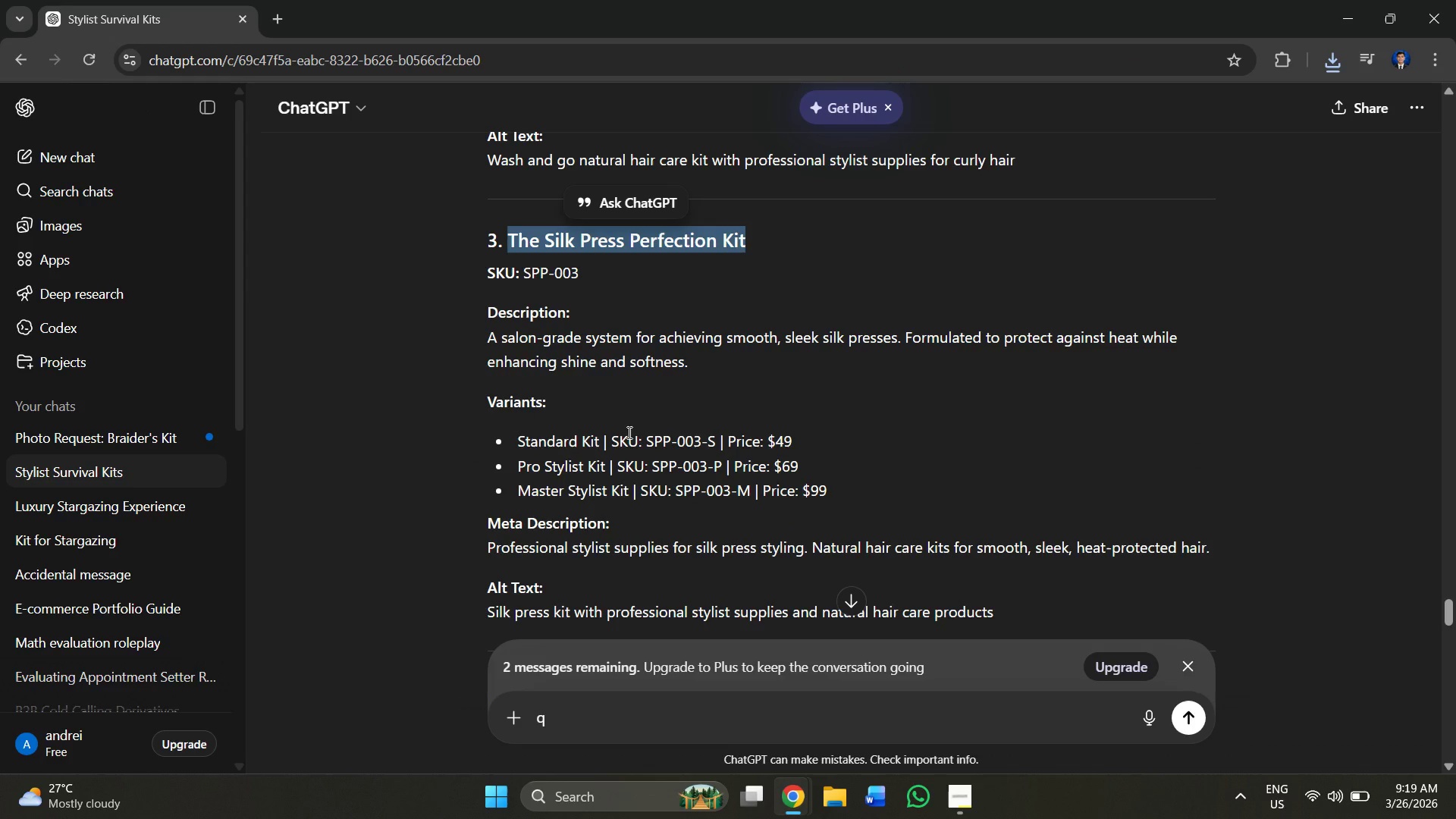 
key(Alt+AltLeft)
 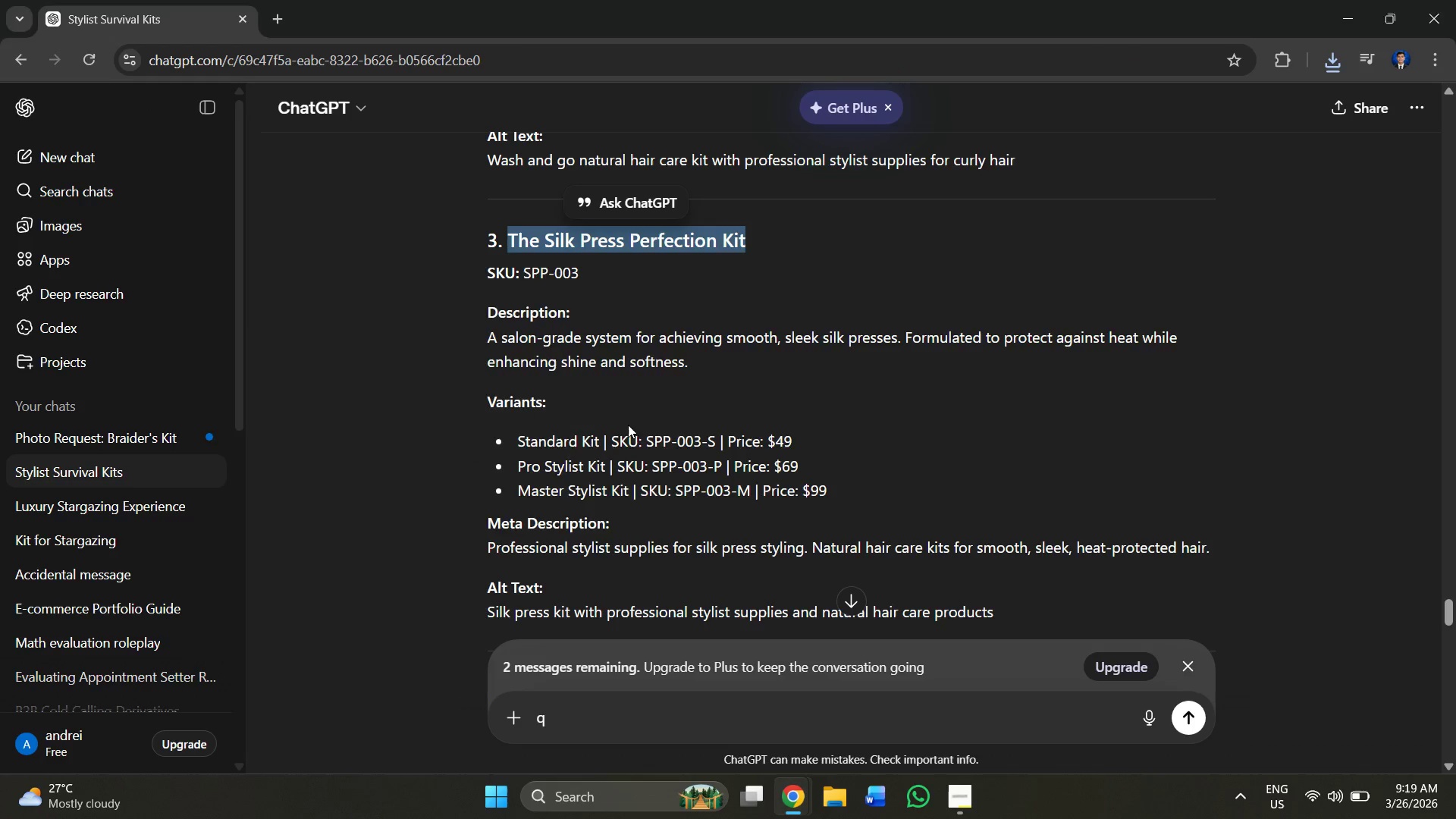 
key(Alt+Tab)
 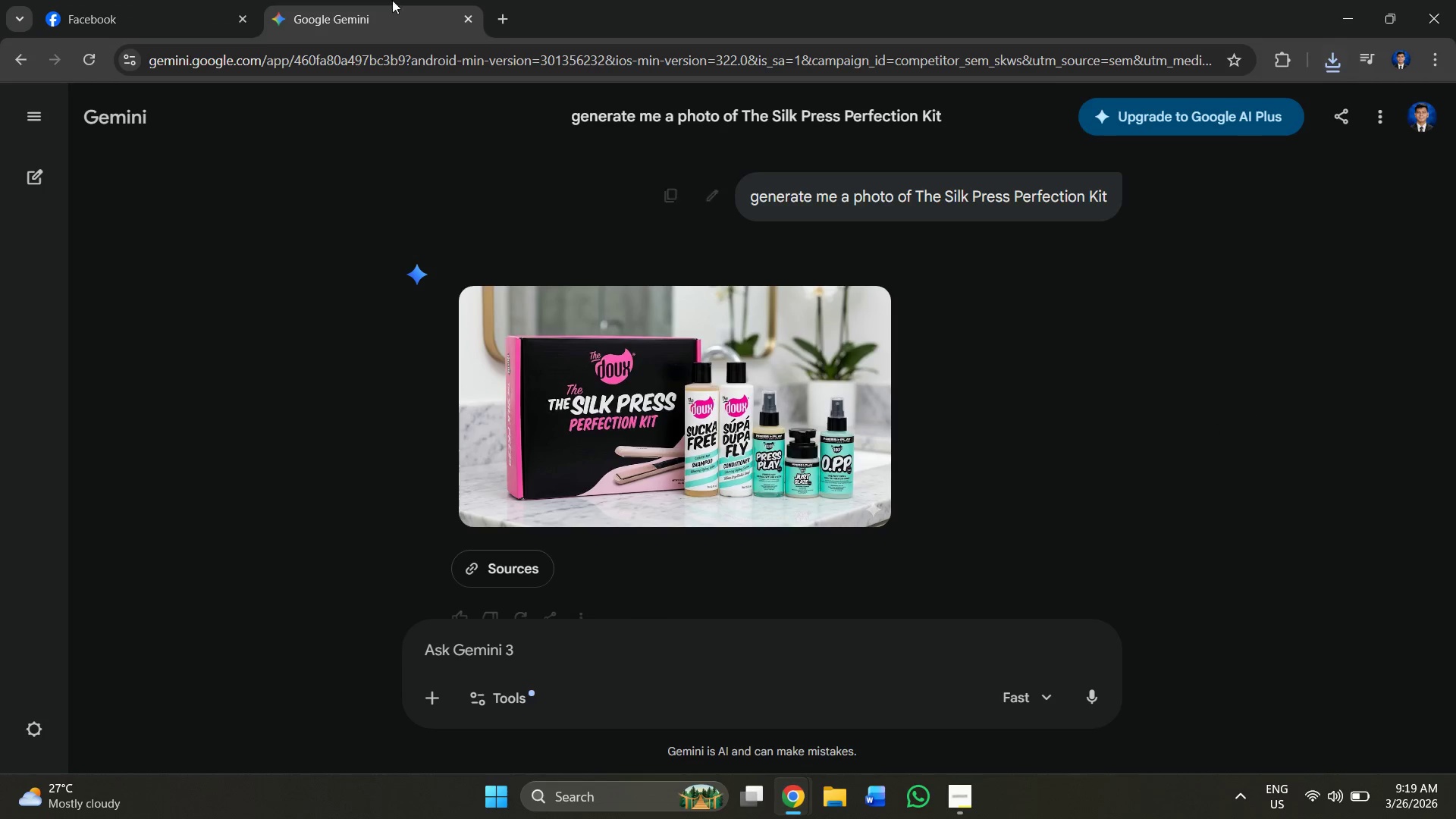 
key(Alt+Tab)
 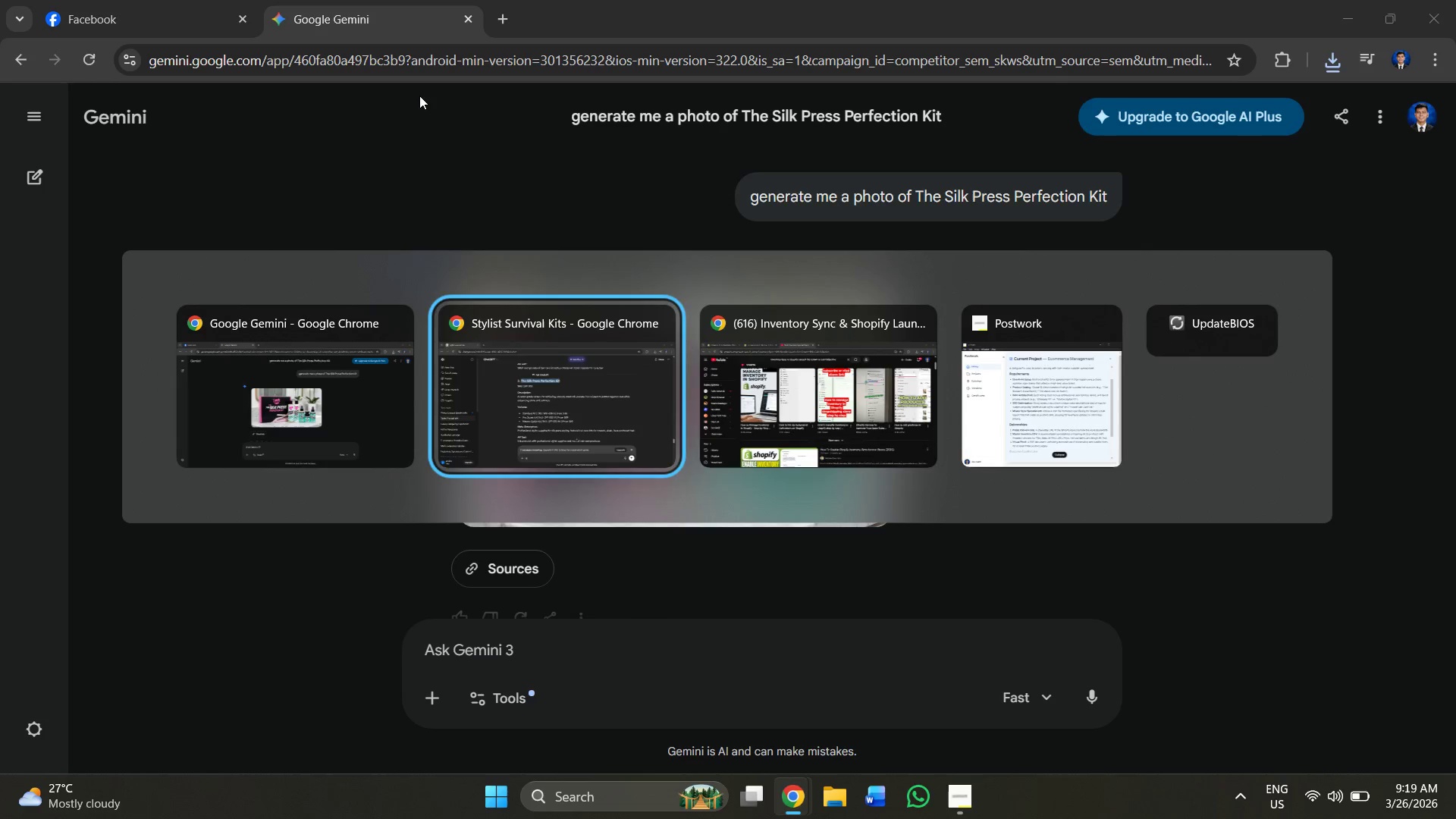 
key(Alt+Tab)
 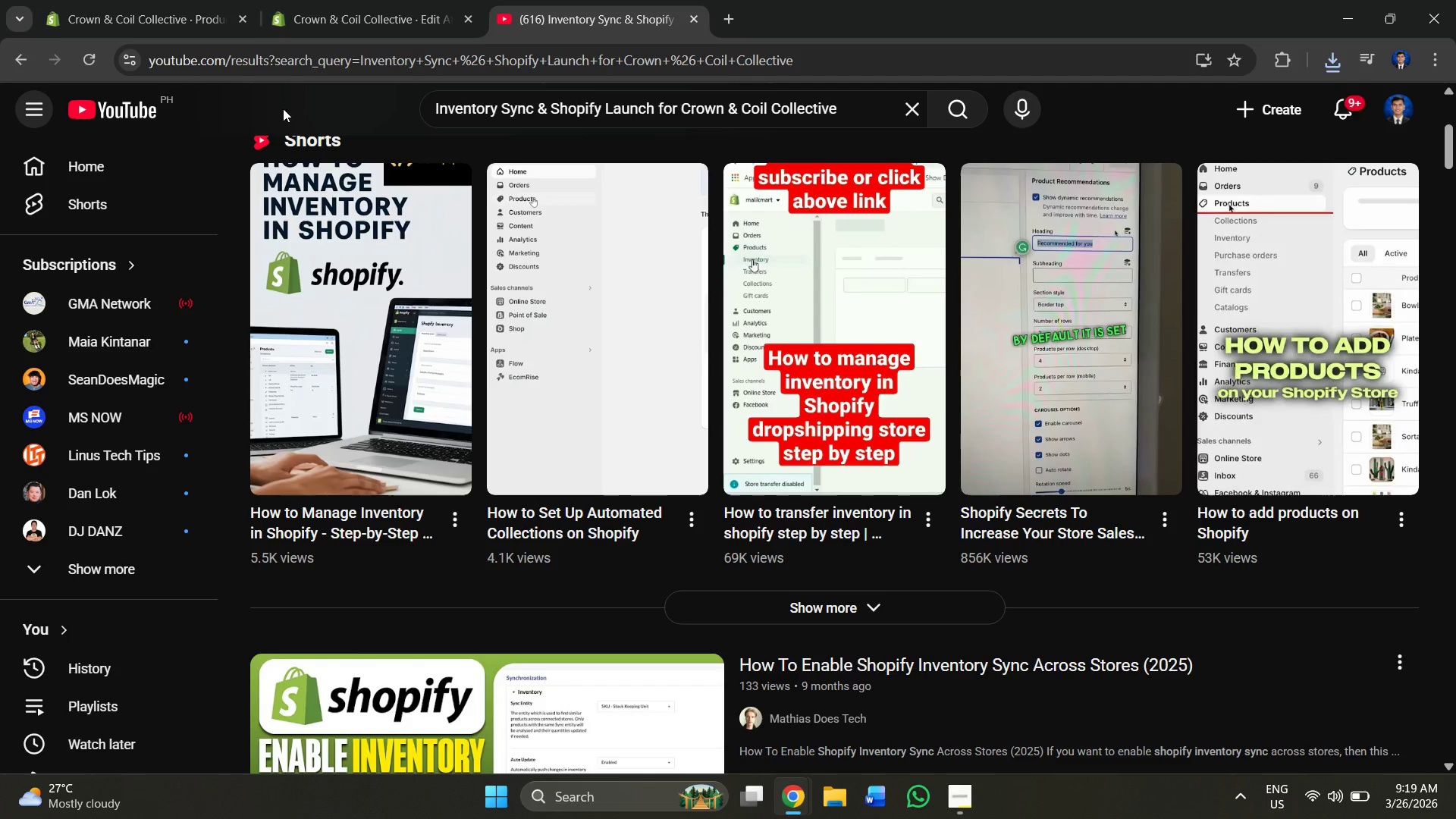 
left_click([156, 0])
 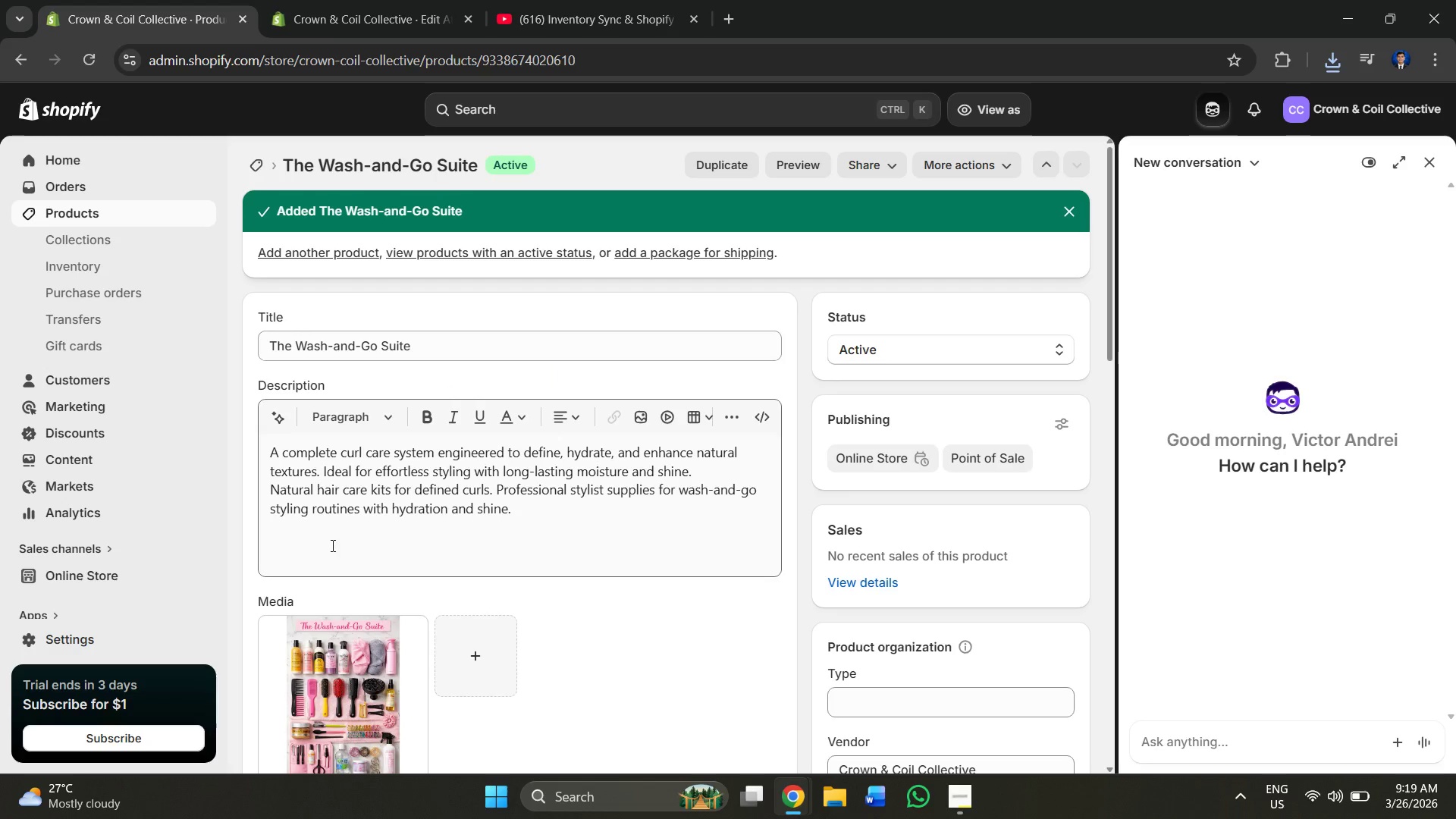 
scroll: coordinate [389, 518], scroll_direction: down, amount: 2.0
 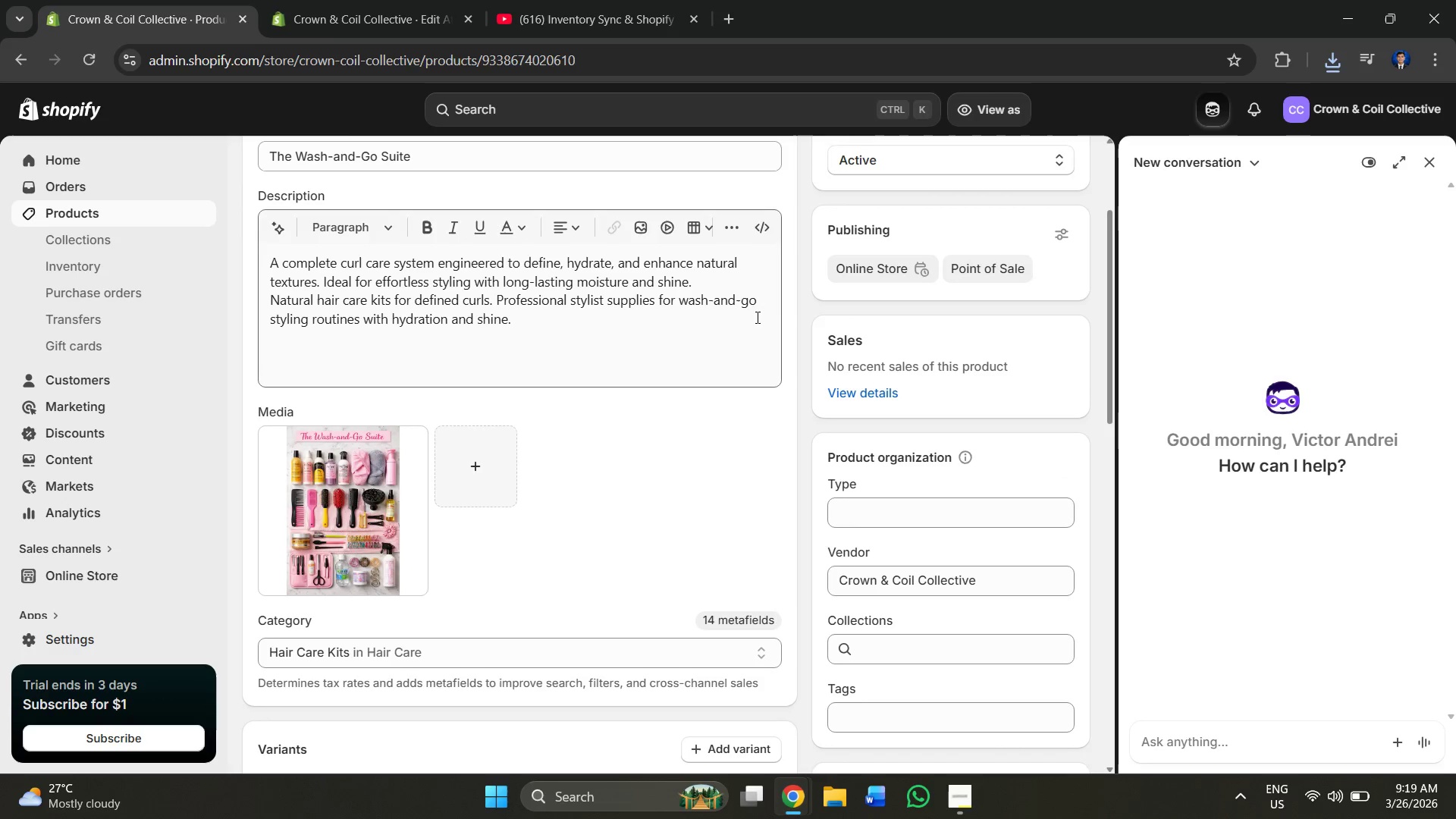 
scroll: coordinate [842, 253], scroll_direction: up, amount: 4.0
 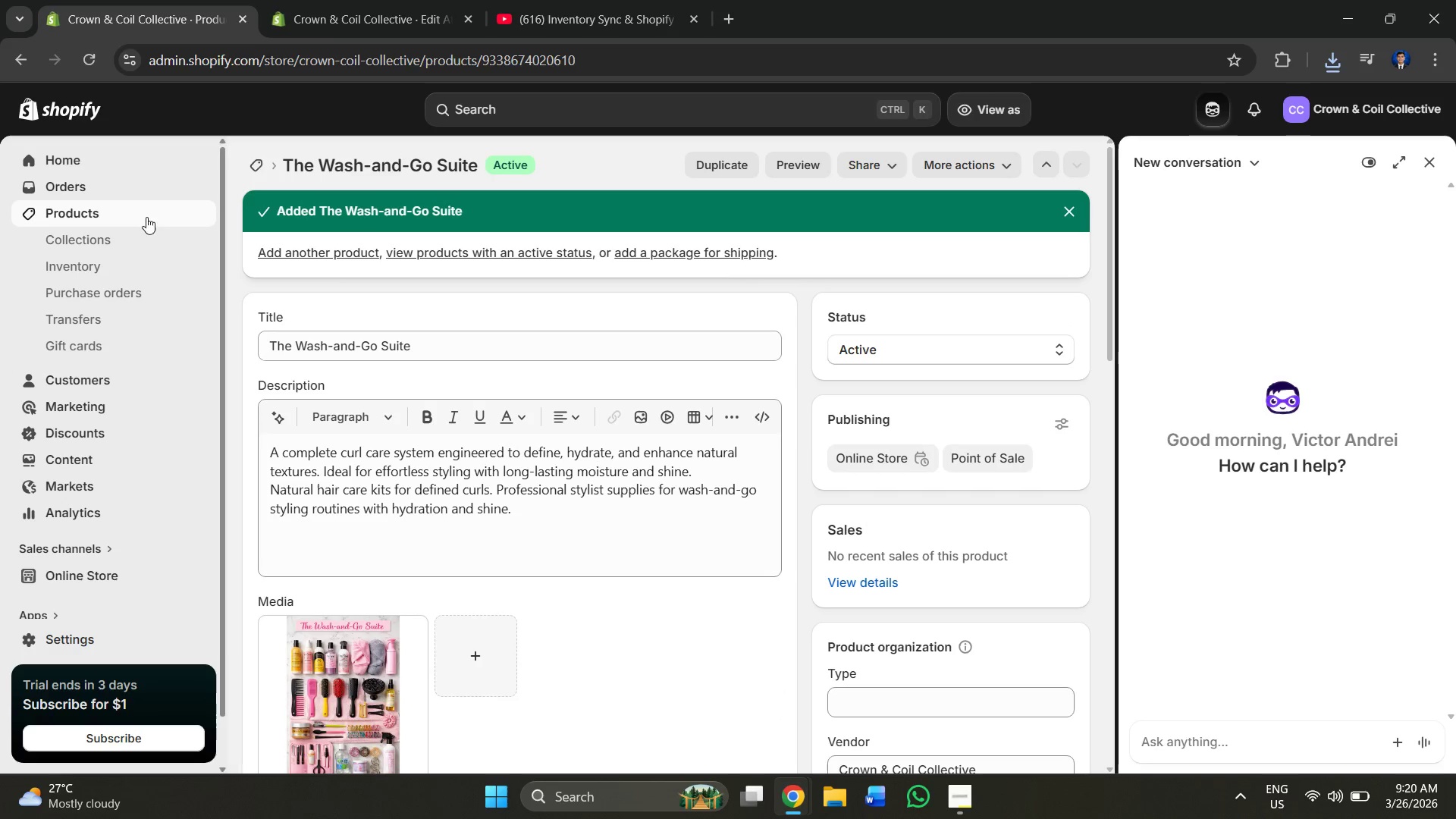 
left_click([113, 219])
 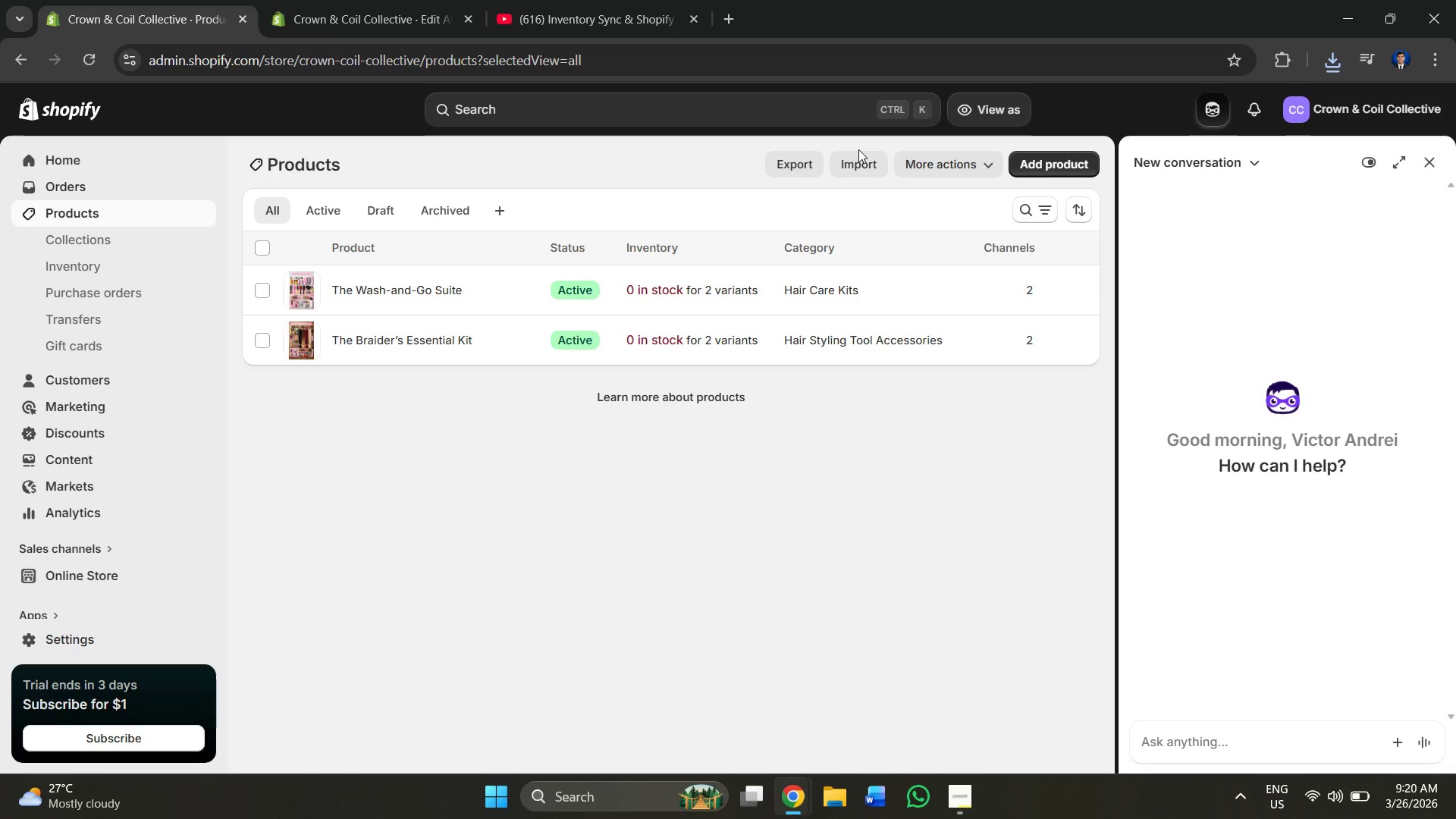 
mouse_move([578, 2])
 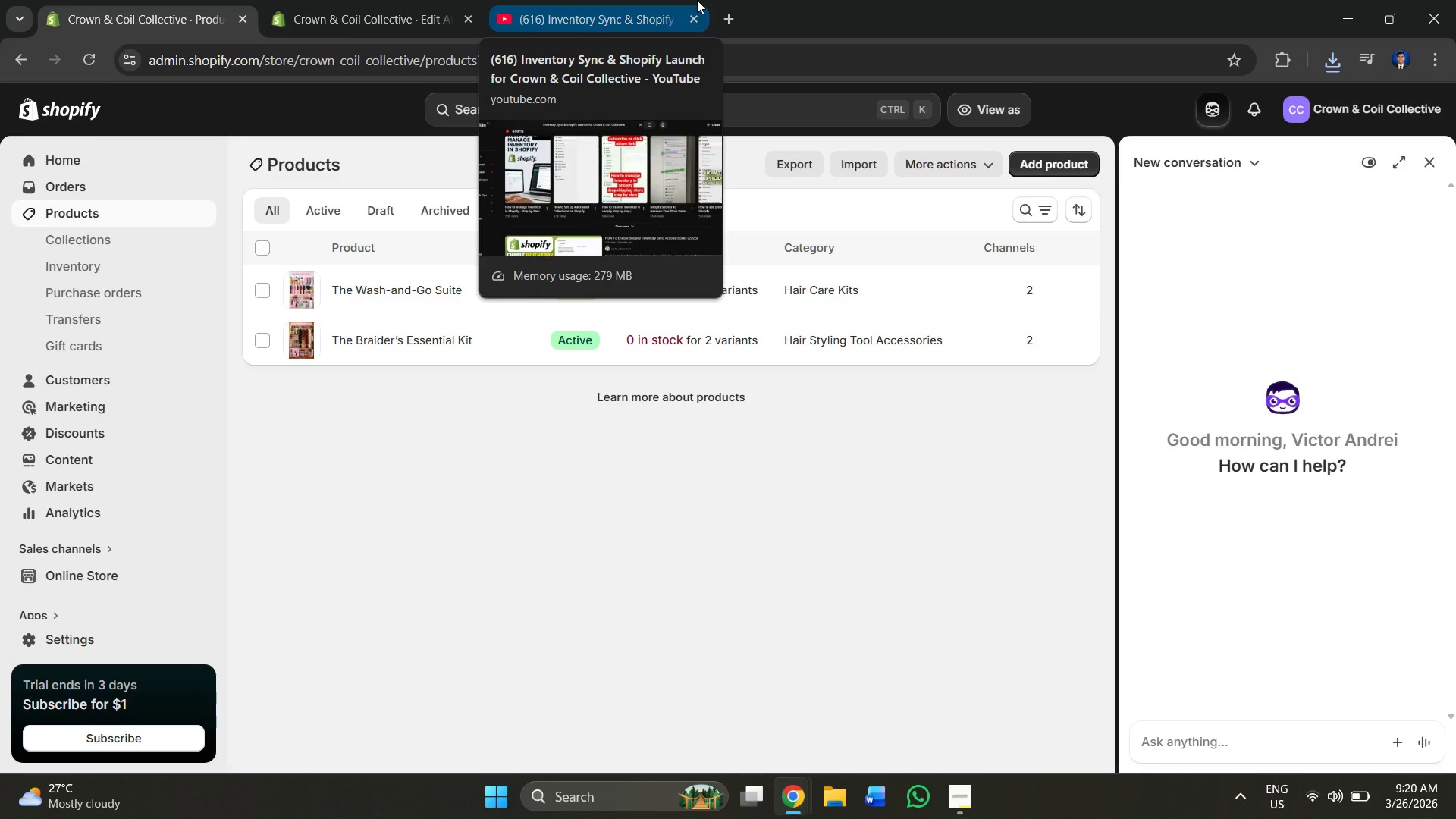 
wait(12.05)
 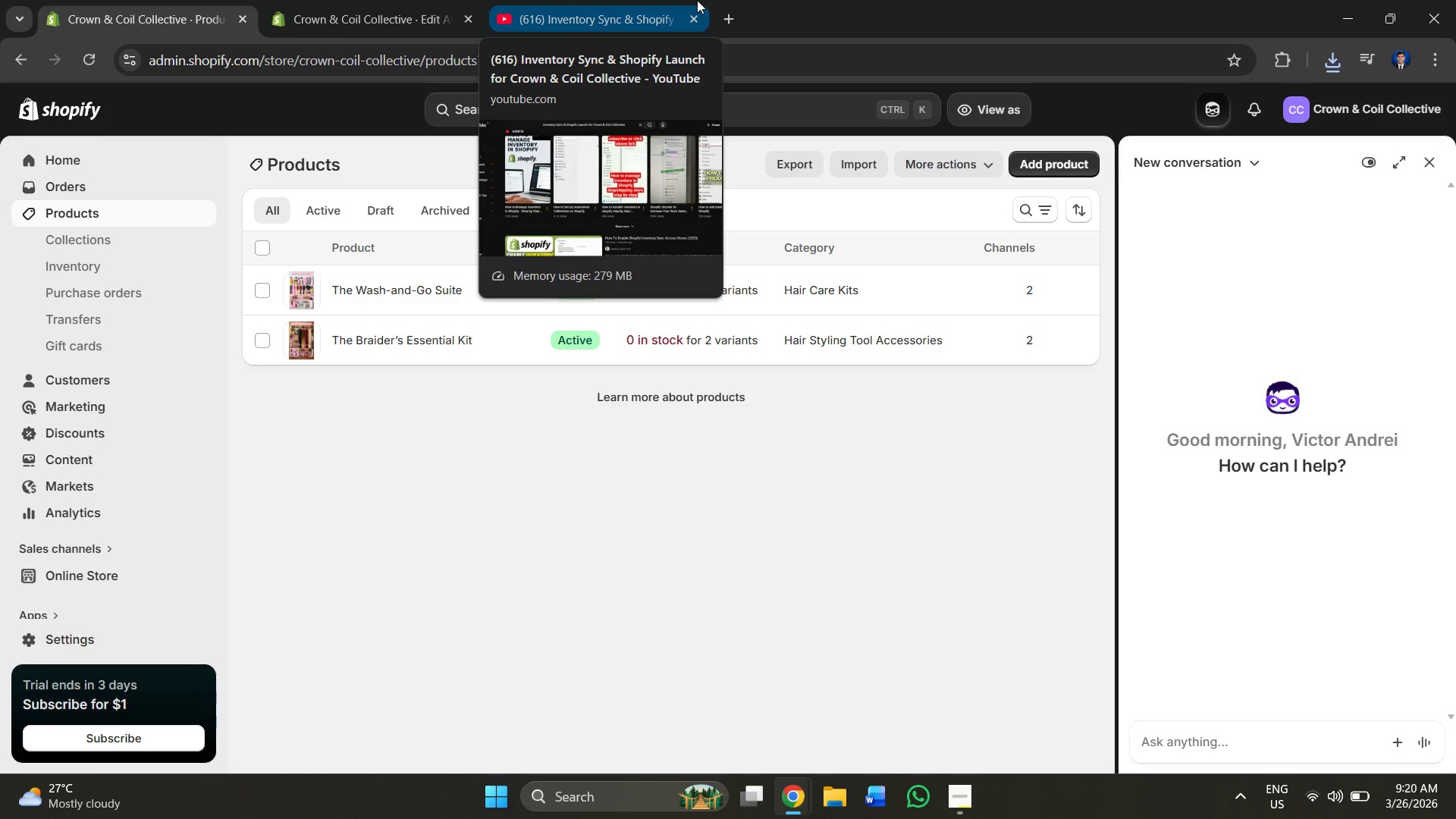 
left_click([1041, 167])
 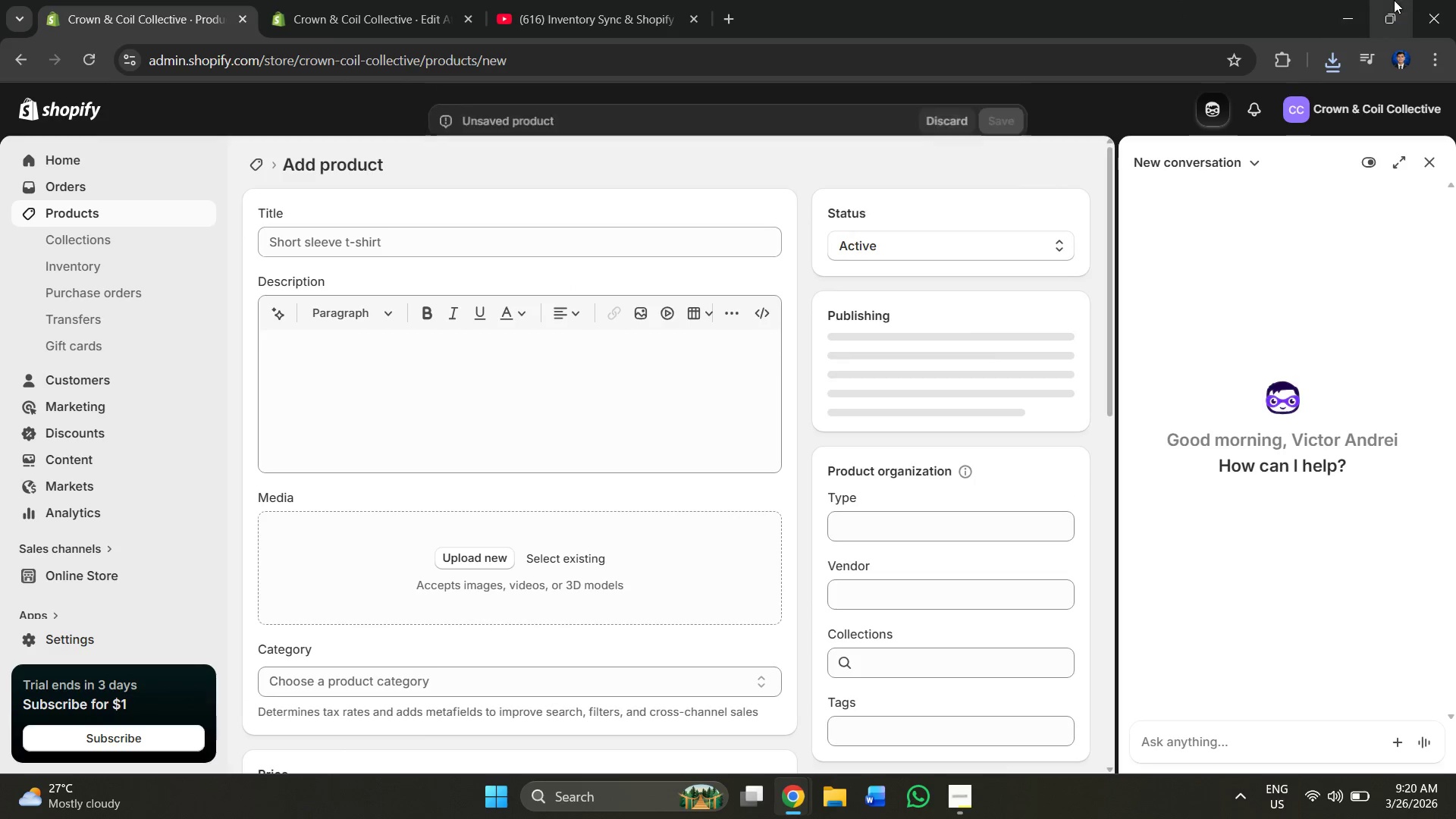 
mouse_move([1388, 162])
 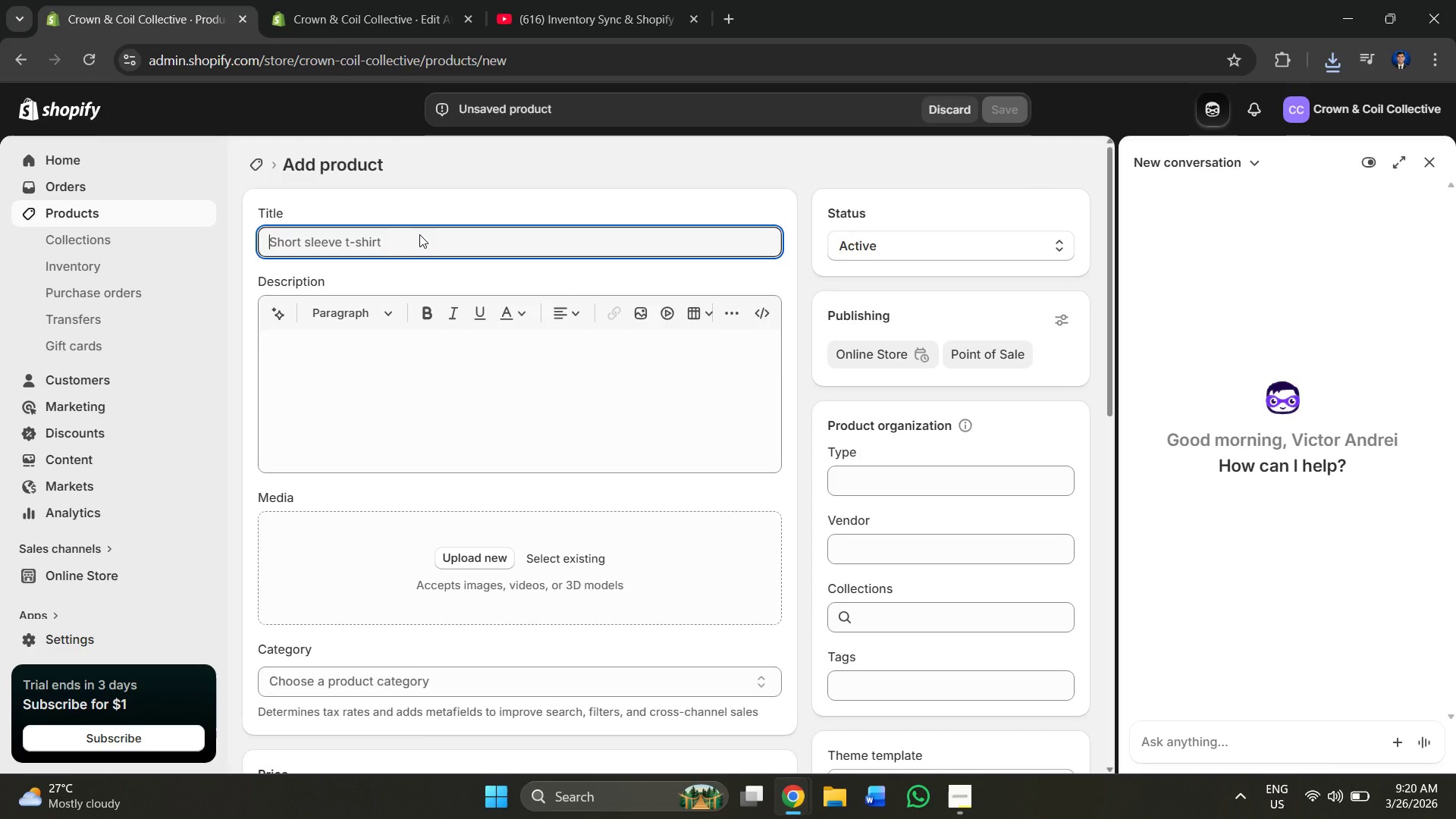 
key(Control+V)
 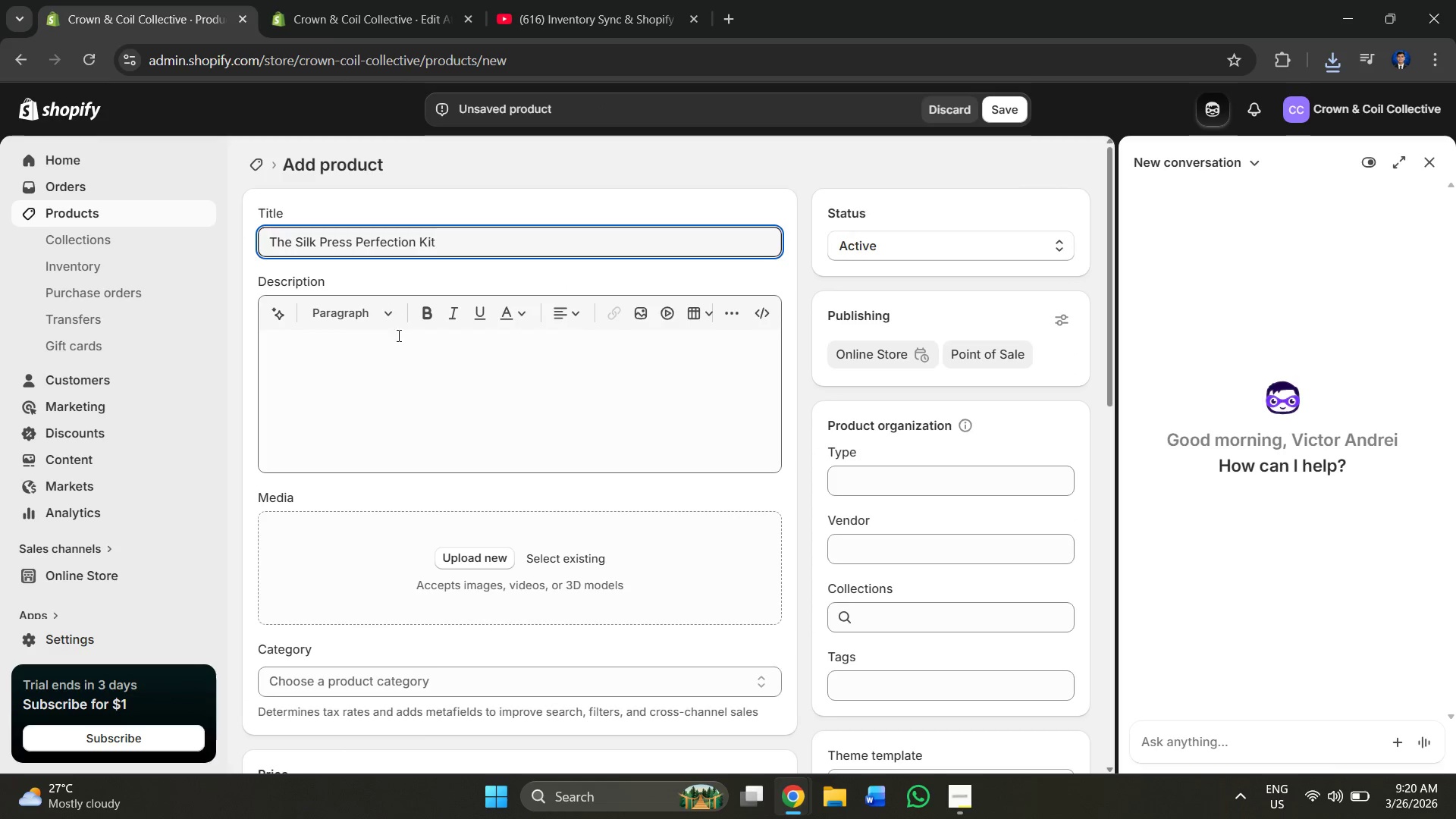 
left_click([389, 359])
 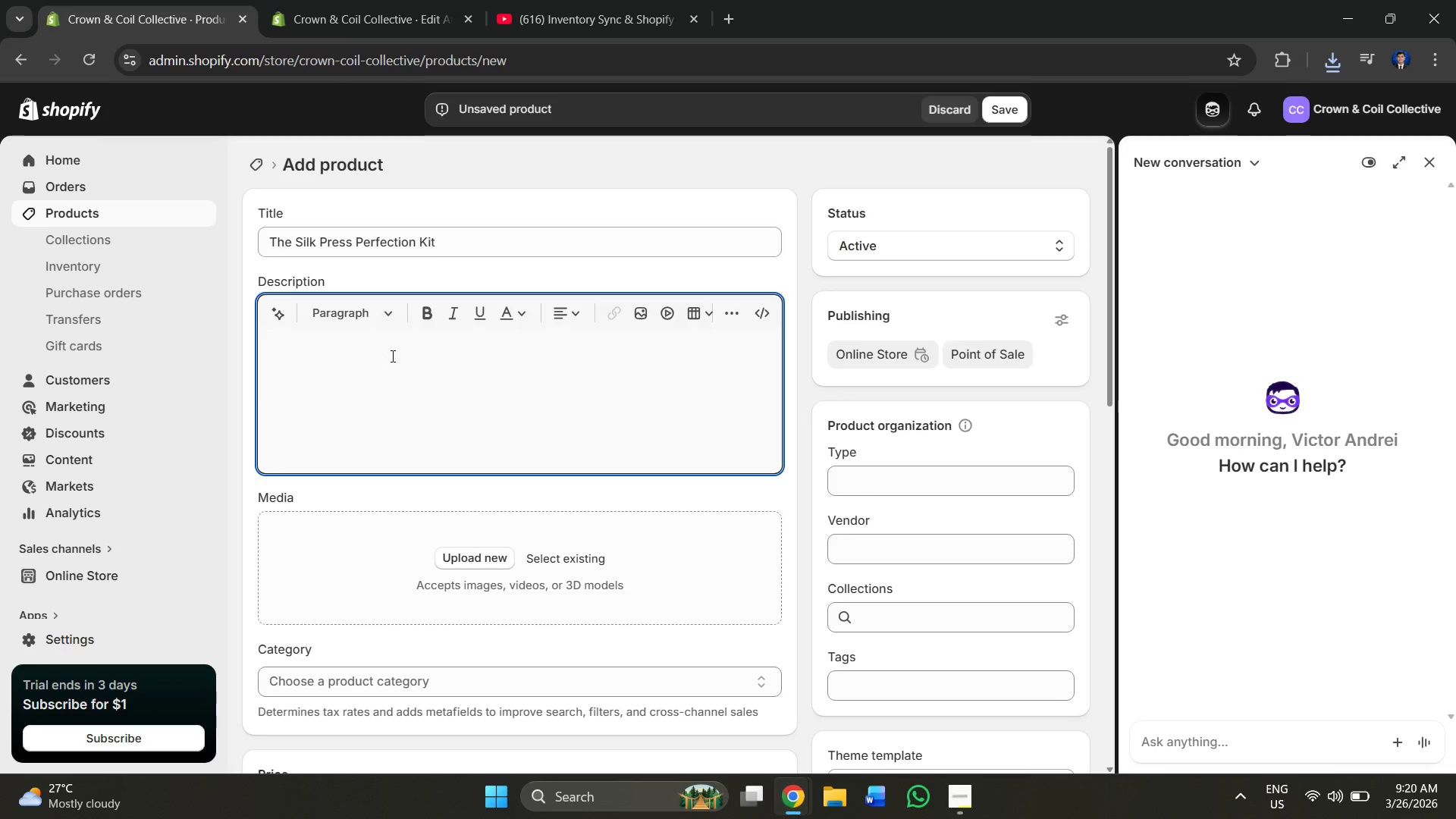 
key(Alt+AltLeft)
 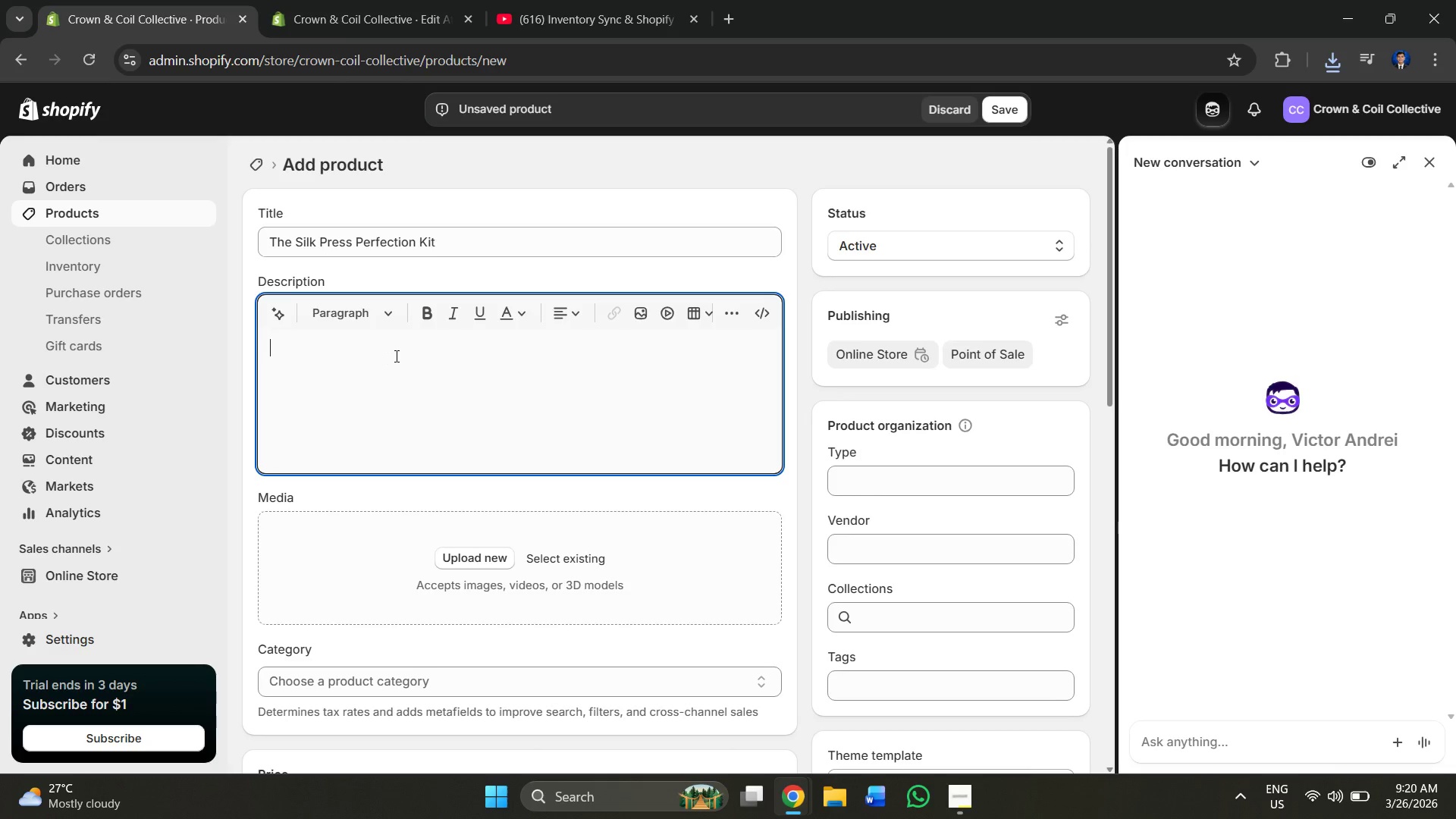 
key(Alt+Tab)
 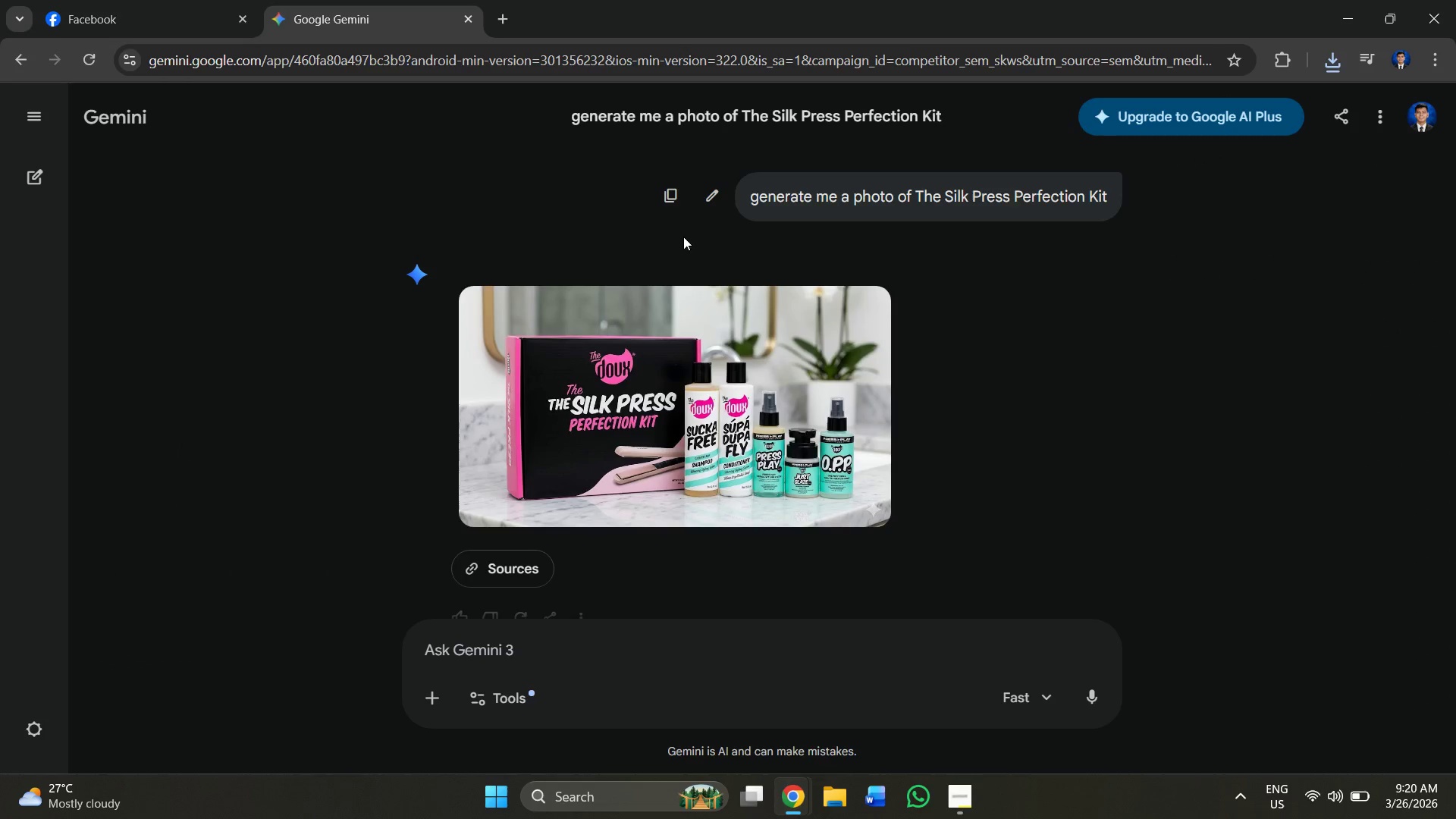 
key(Alt+Tab)
 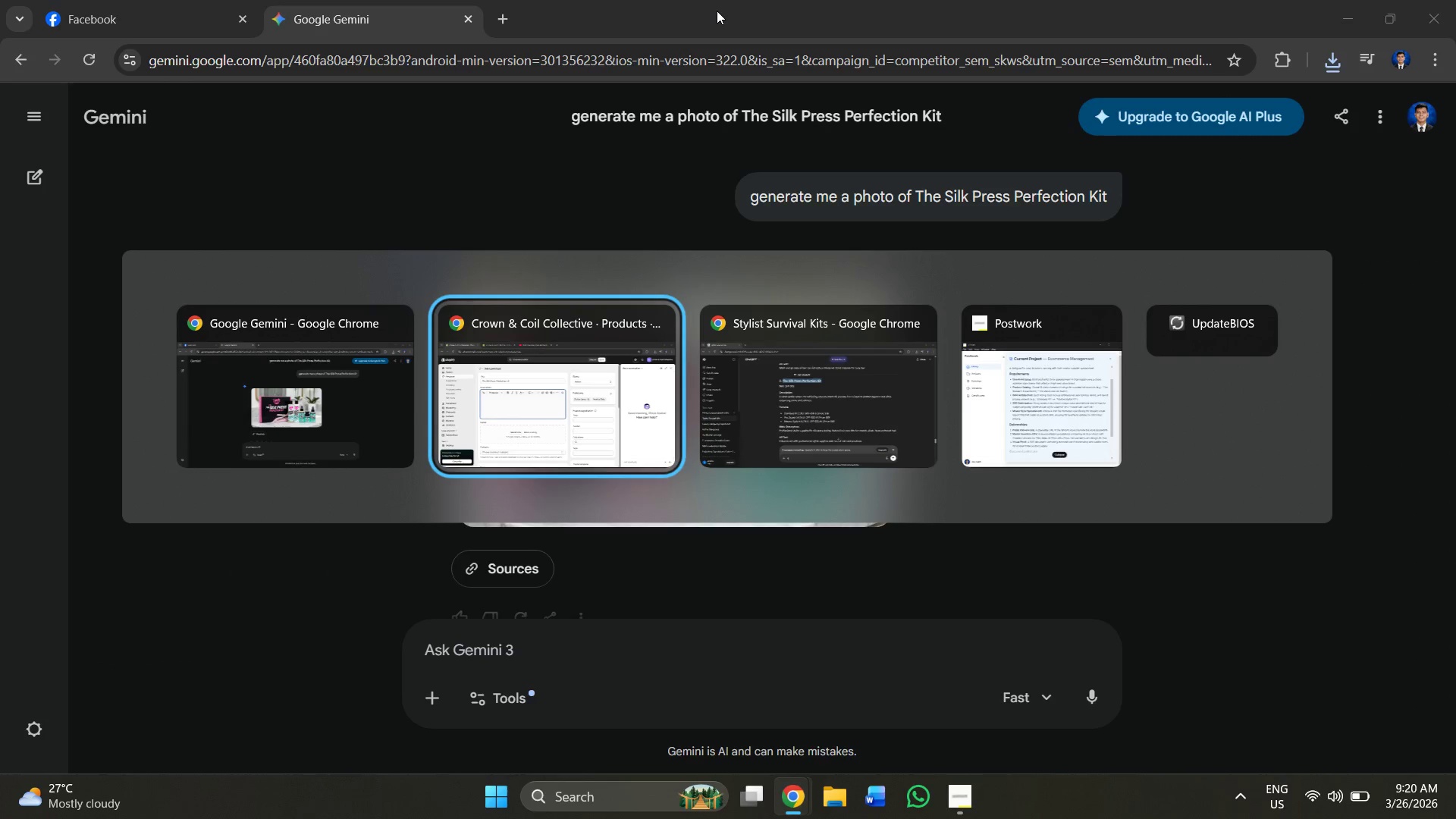 
key(Alt+Tab)
 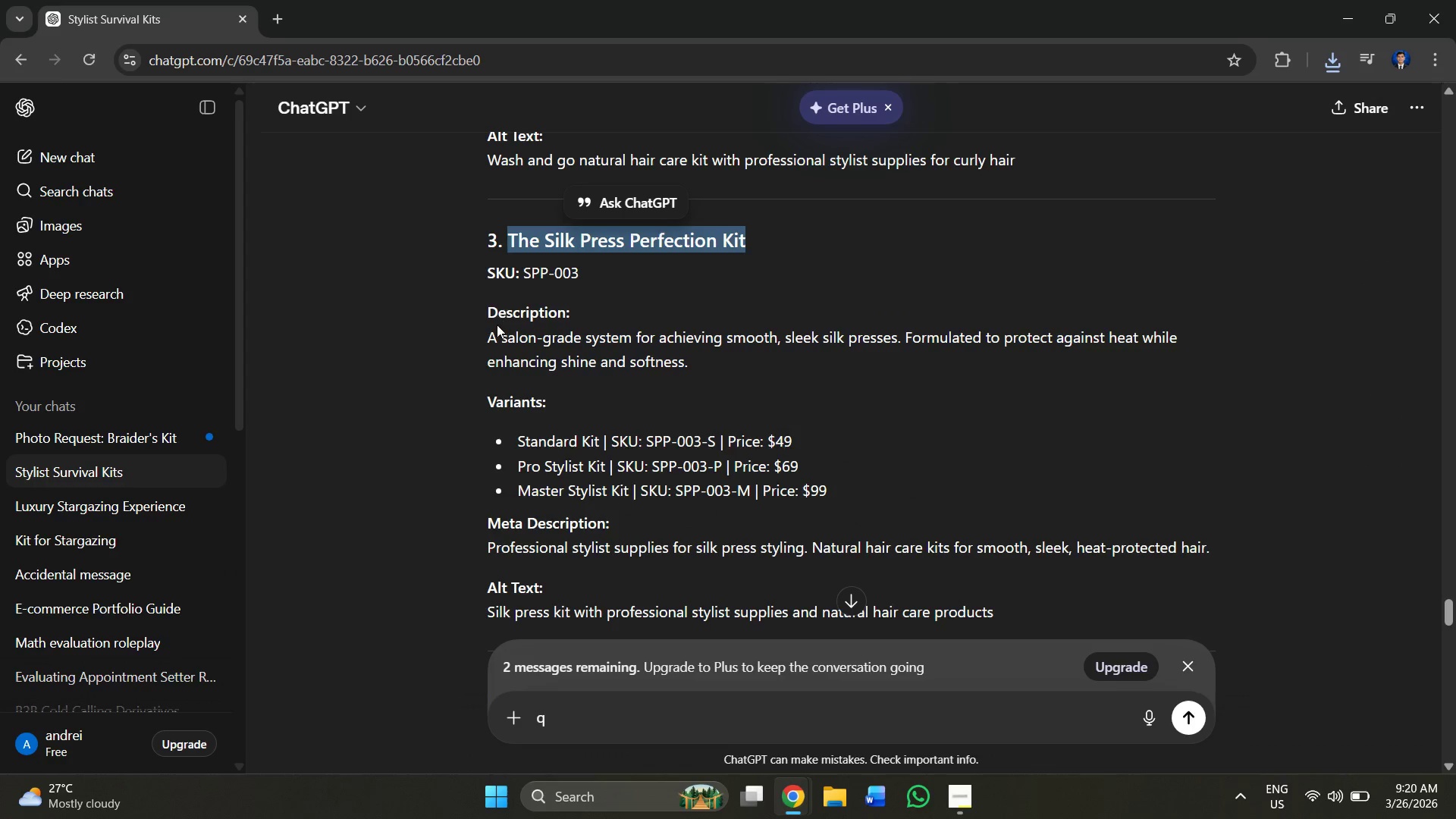 
left_click_drag(start_coordinate=[488, 337], to_coordinate=[558, 336])
 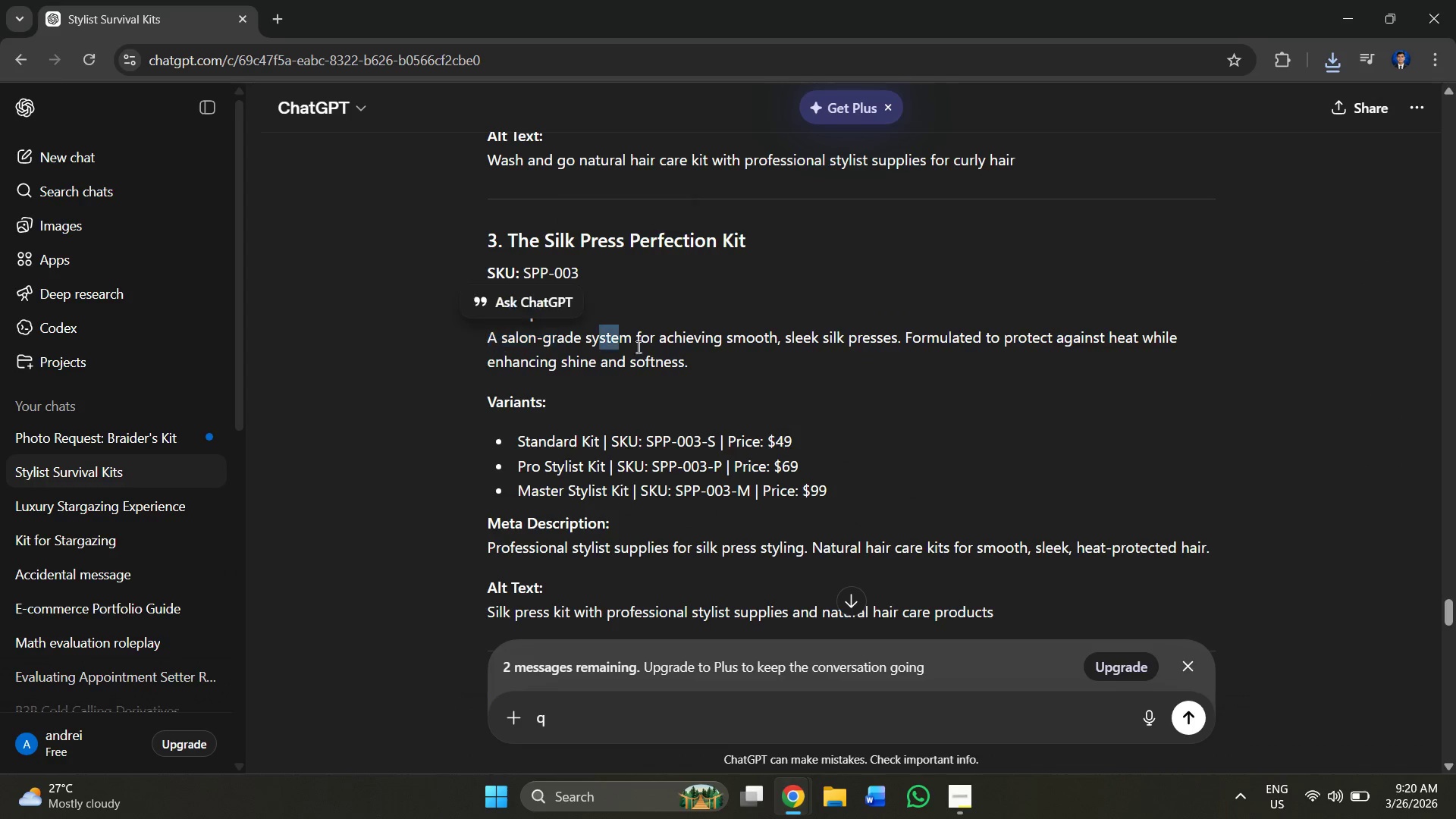 
left_click_drag(start_coordinate=[602, 341], to_coordinate=[711, 362])
 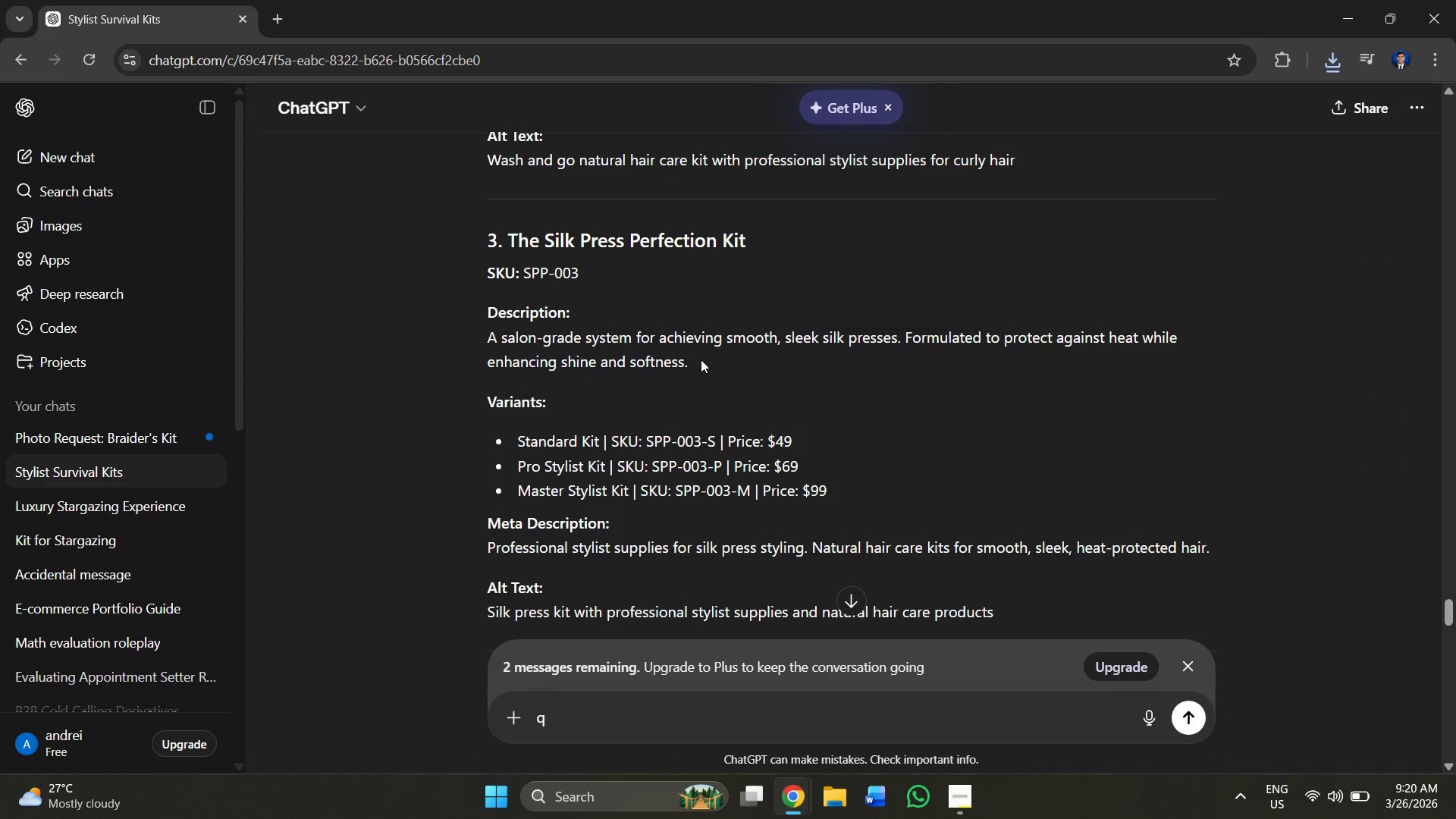 
double_click([701, 359])
 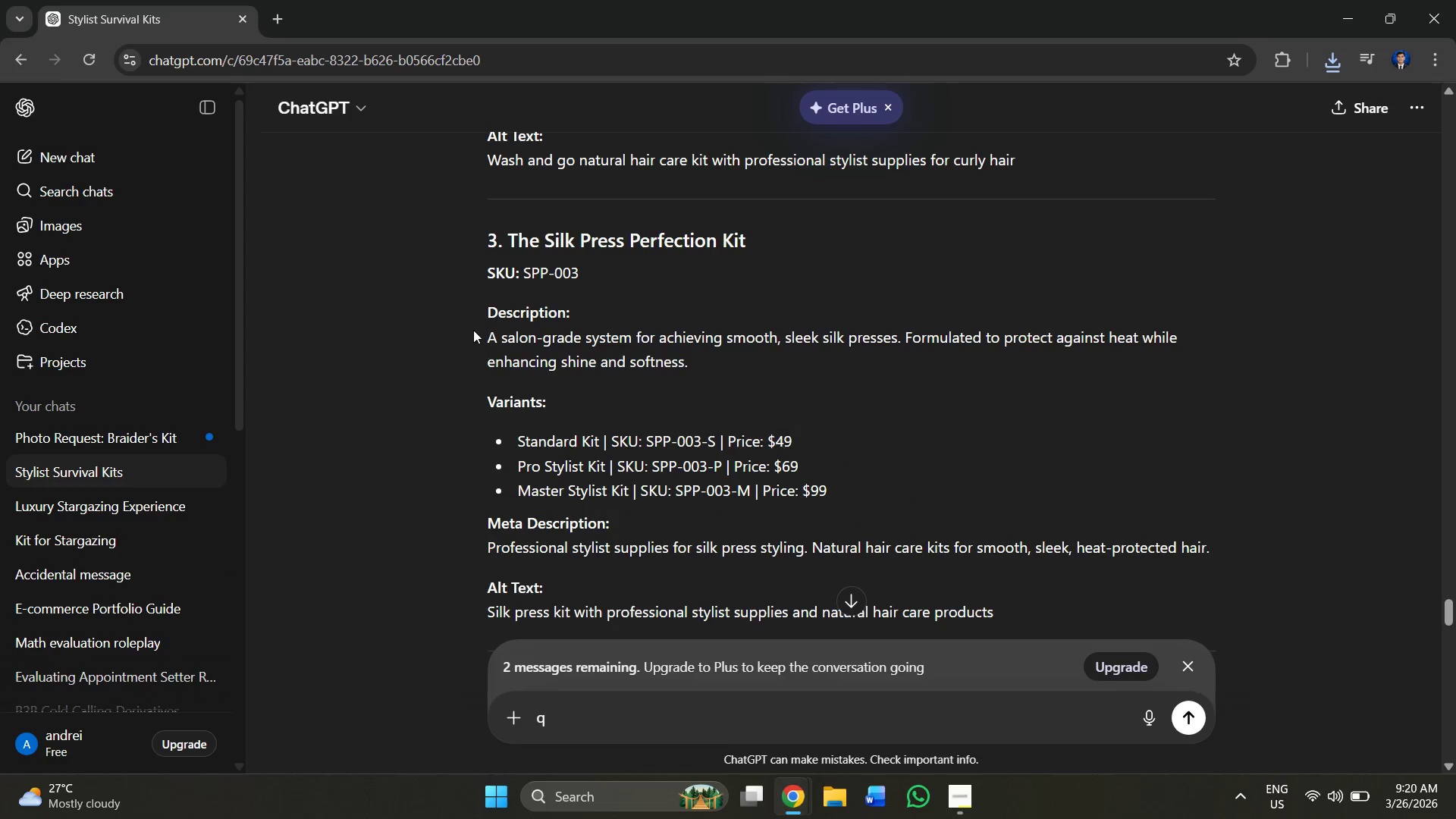 
left_click_drag(start_coordinate=[475, 330], to_coordinate=[691, 372])
 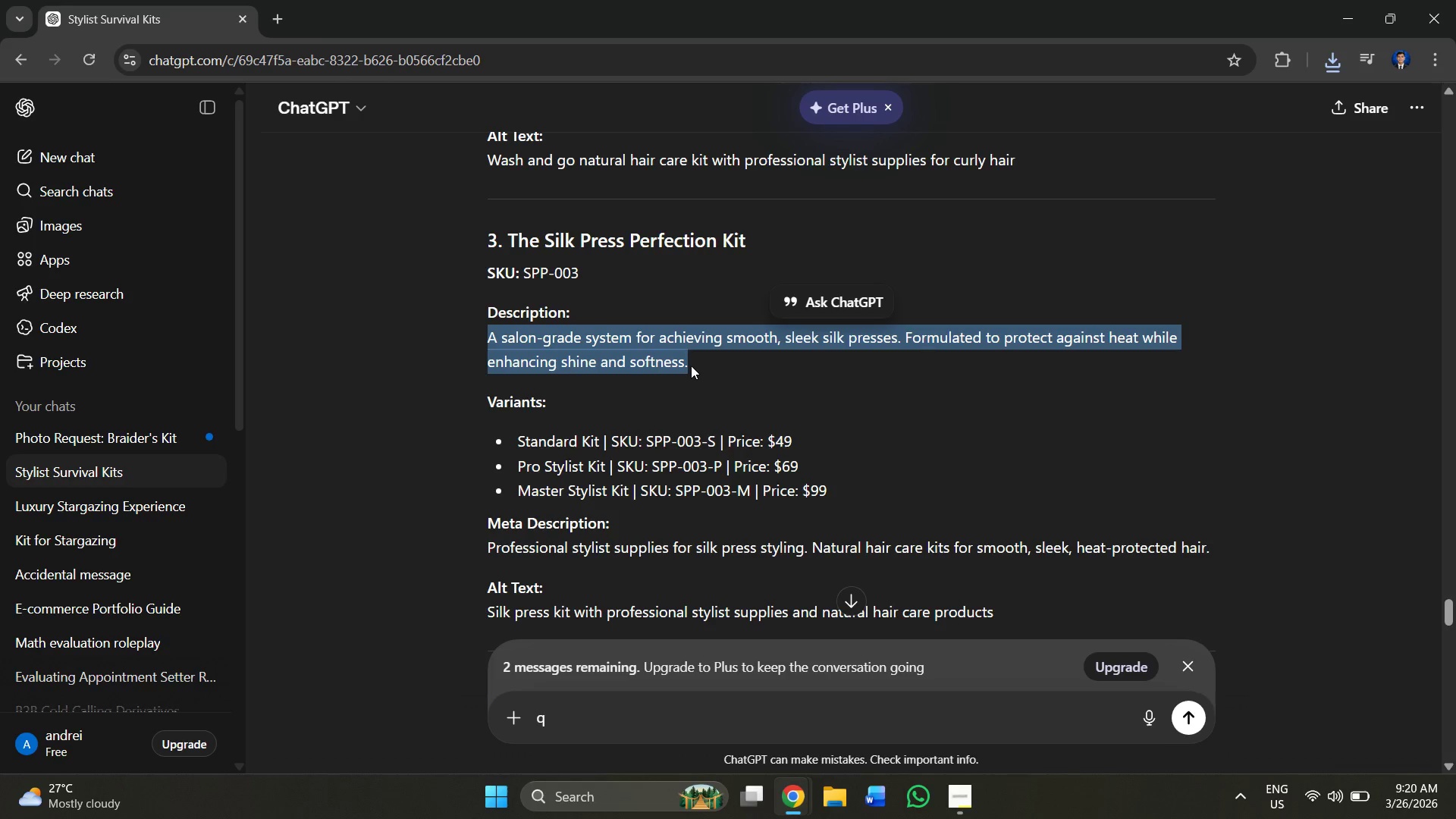 
key(Alt+Control+C)
 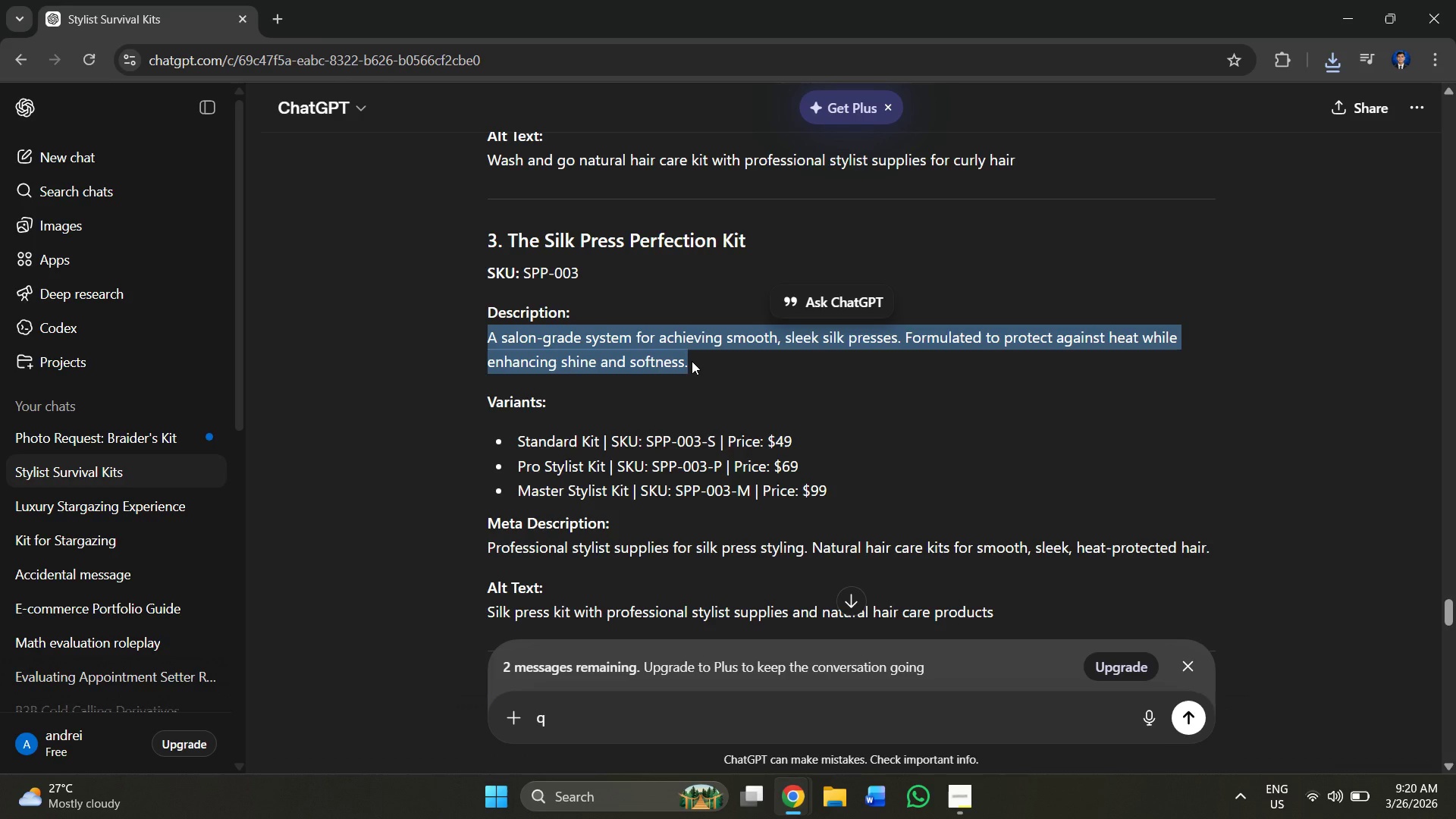 
key(Alt+Tab)
 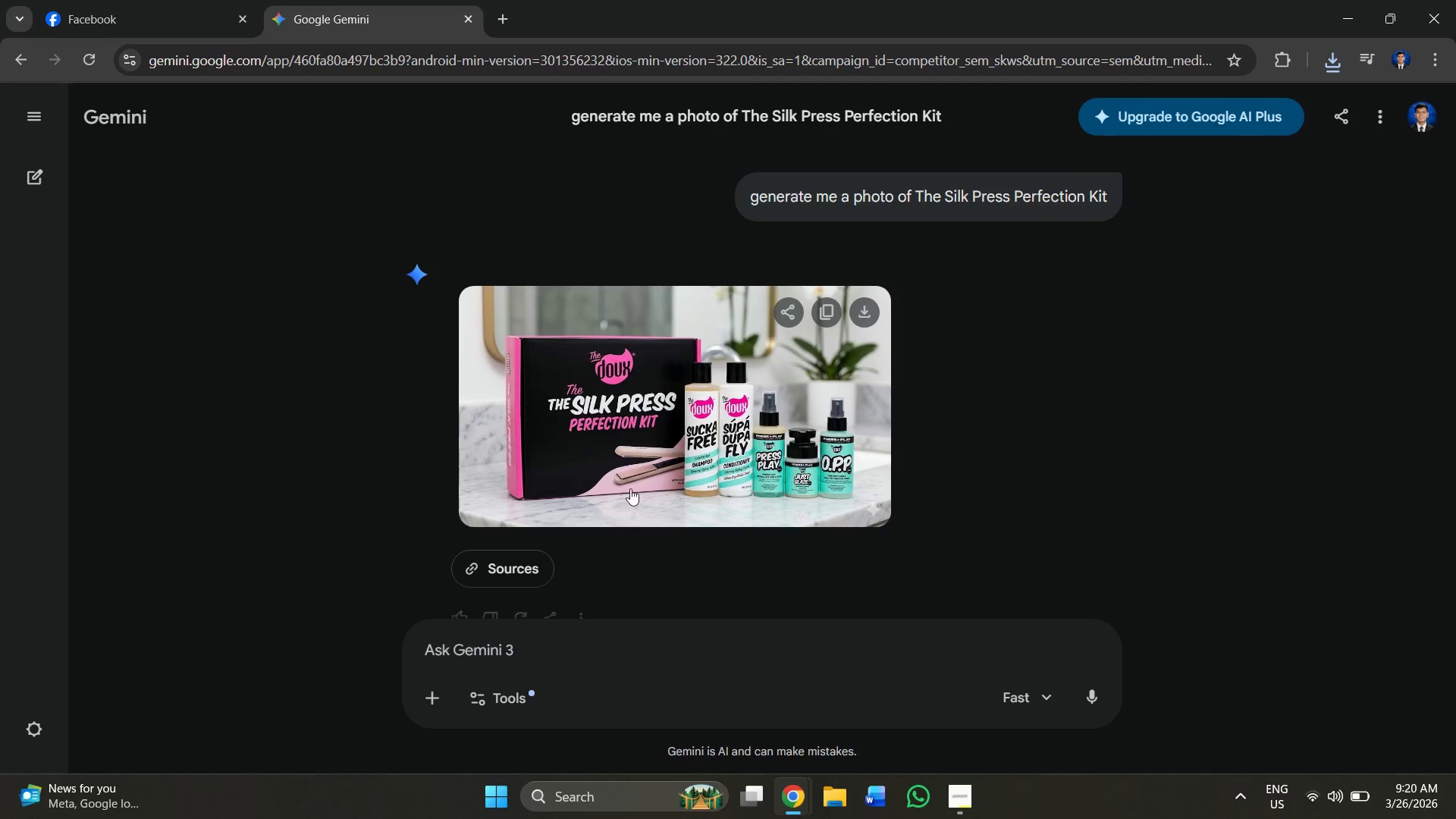 
key(Alt+Tab)
 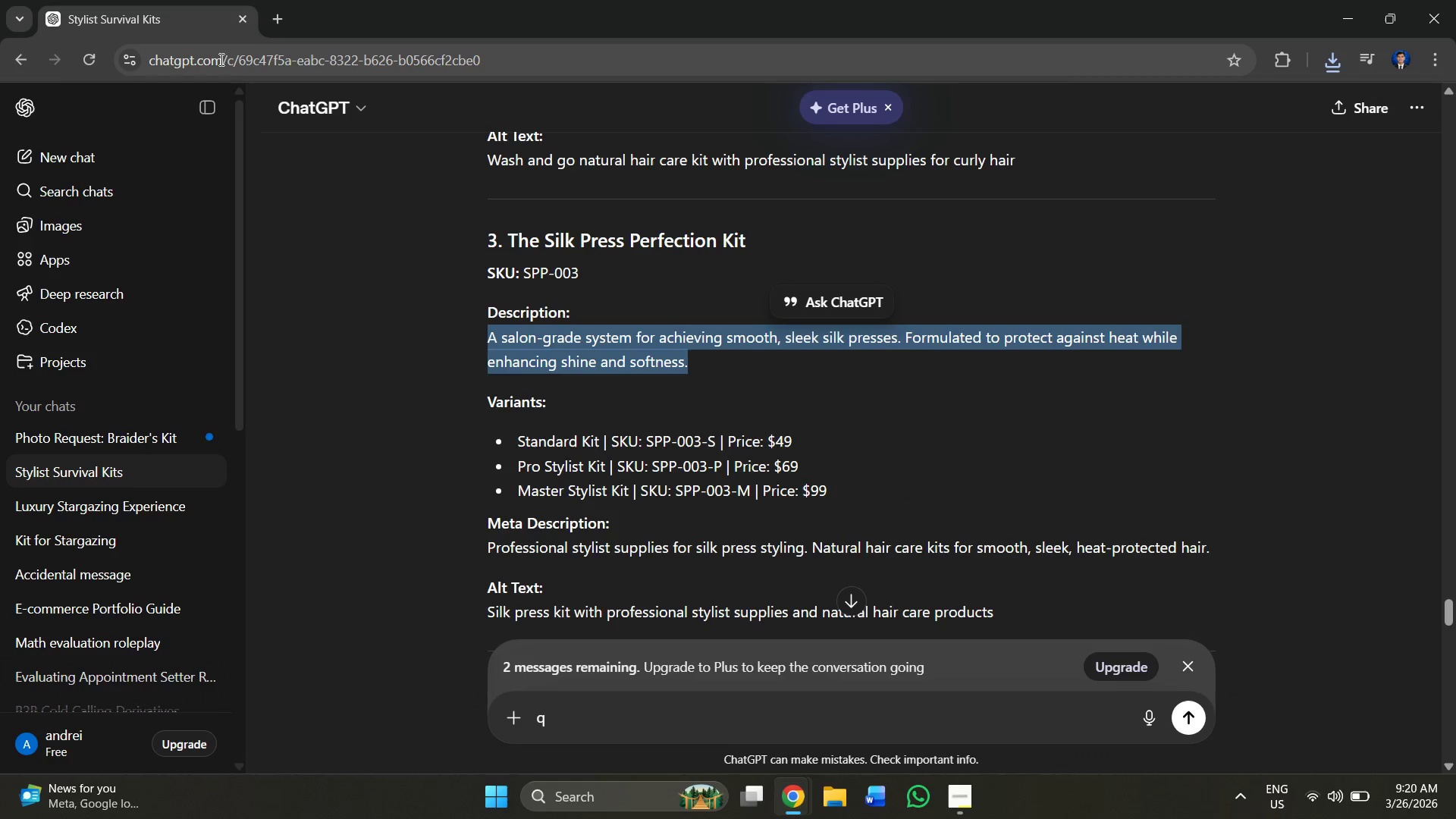 
key(Alt+Tab)
 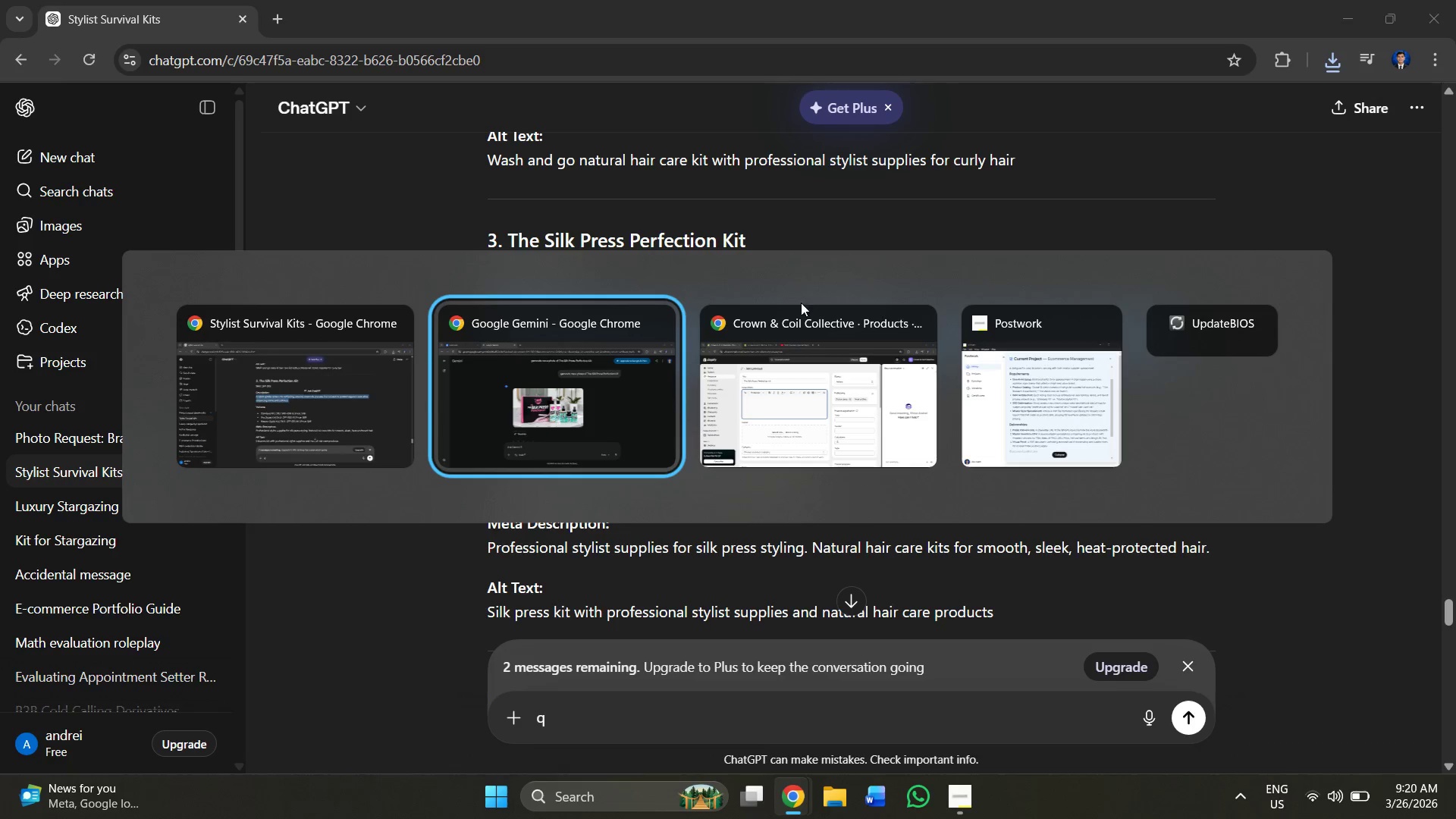 
key(Alt+Tab)
 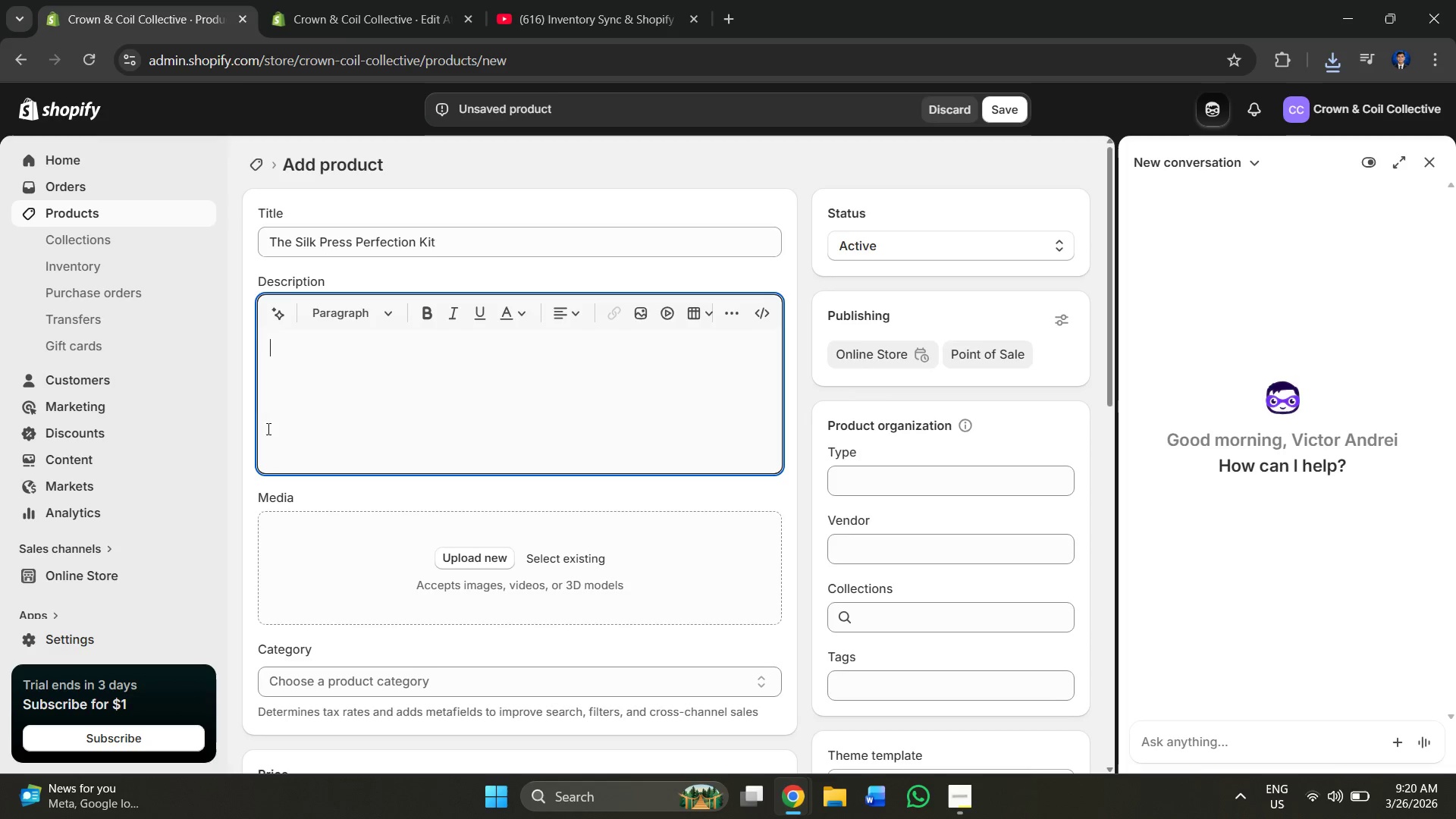 
key(Alt+Control+V)
 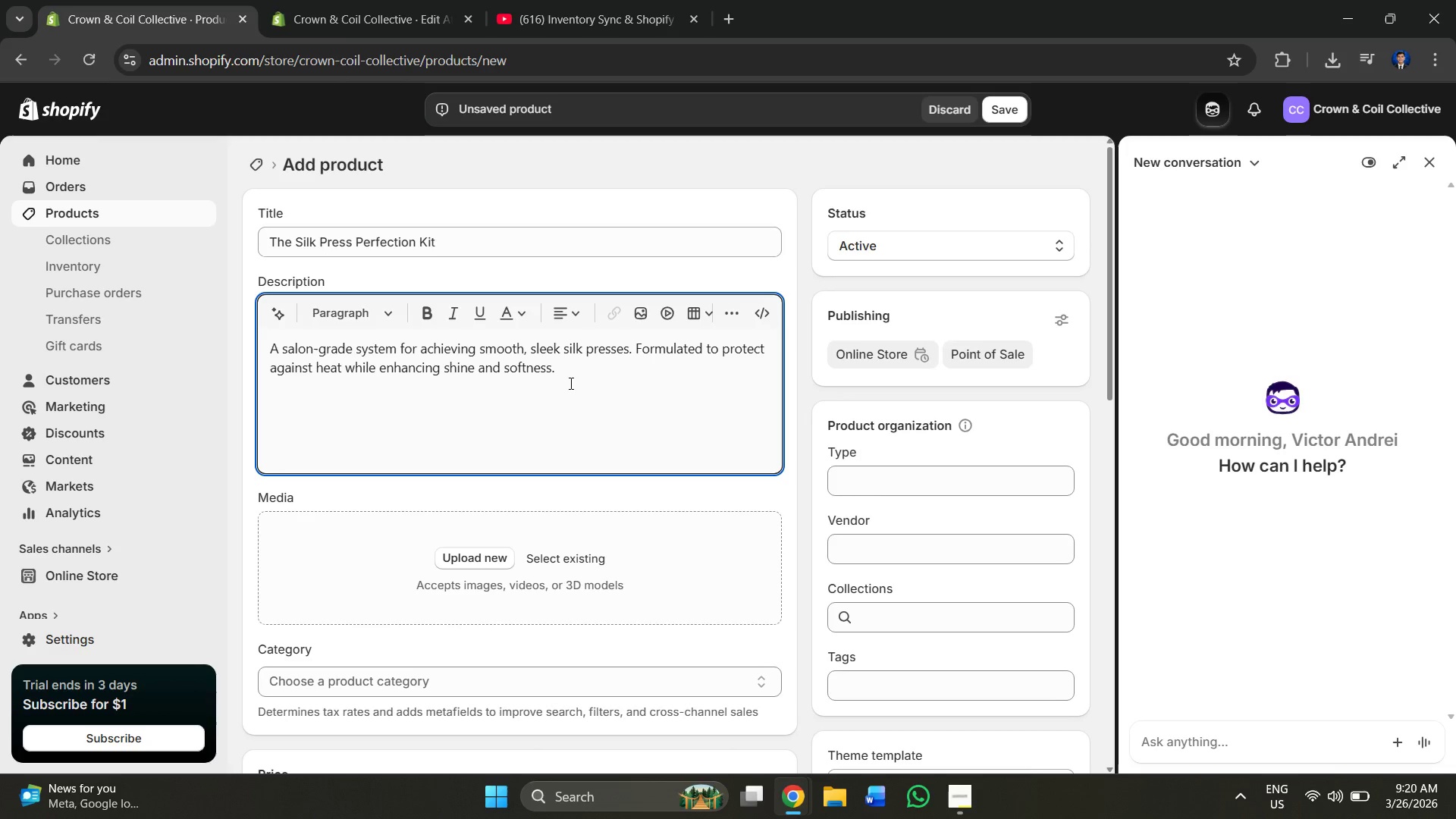 
wait(5.23)
 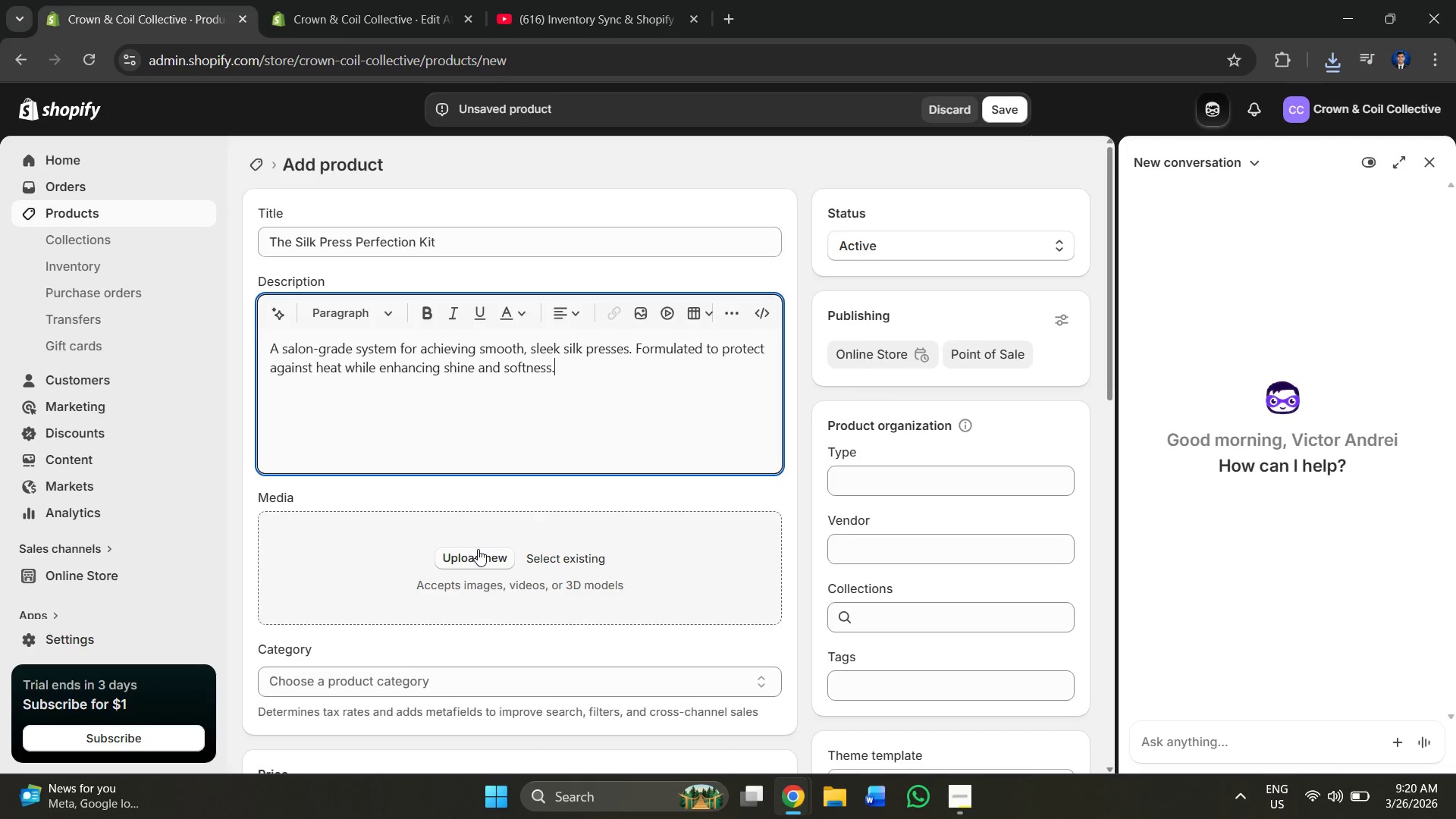 
key(Space)
 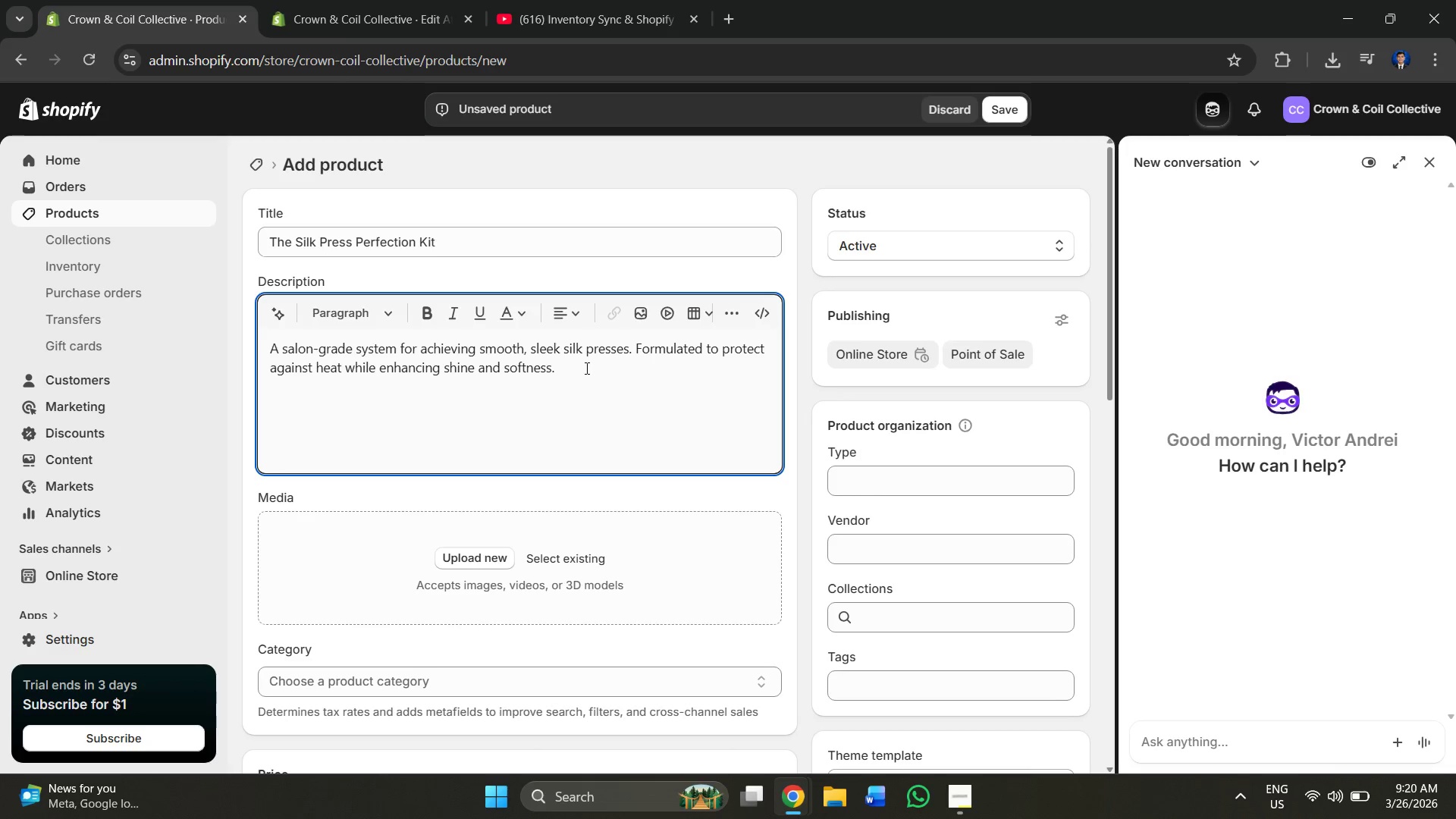 
key(Alt+AltLeft)
 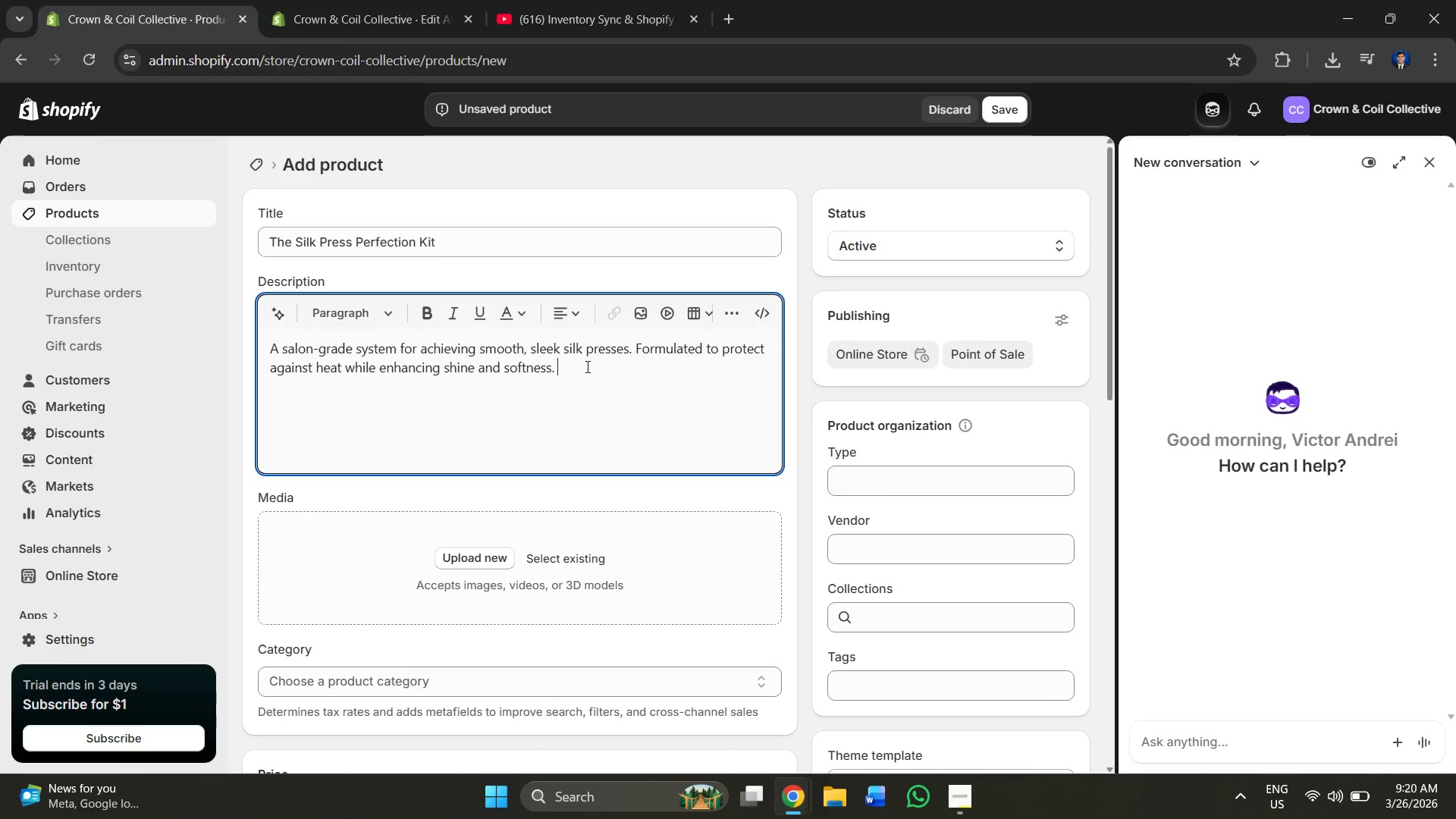 
key(Alt+Tab)
 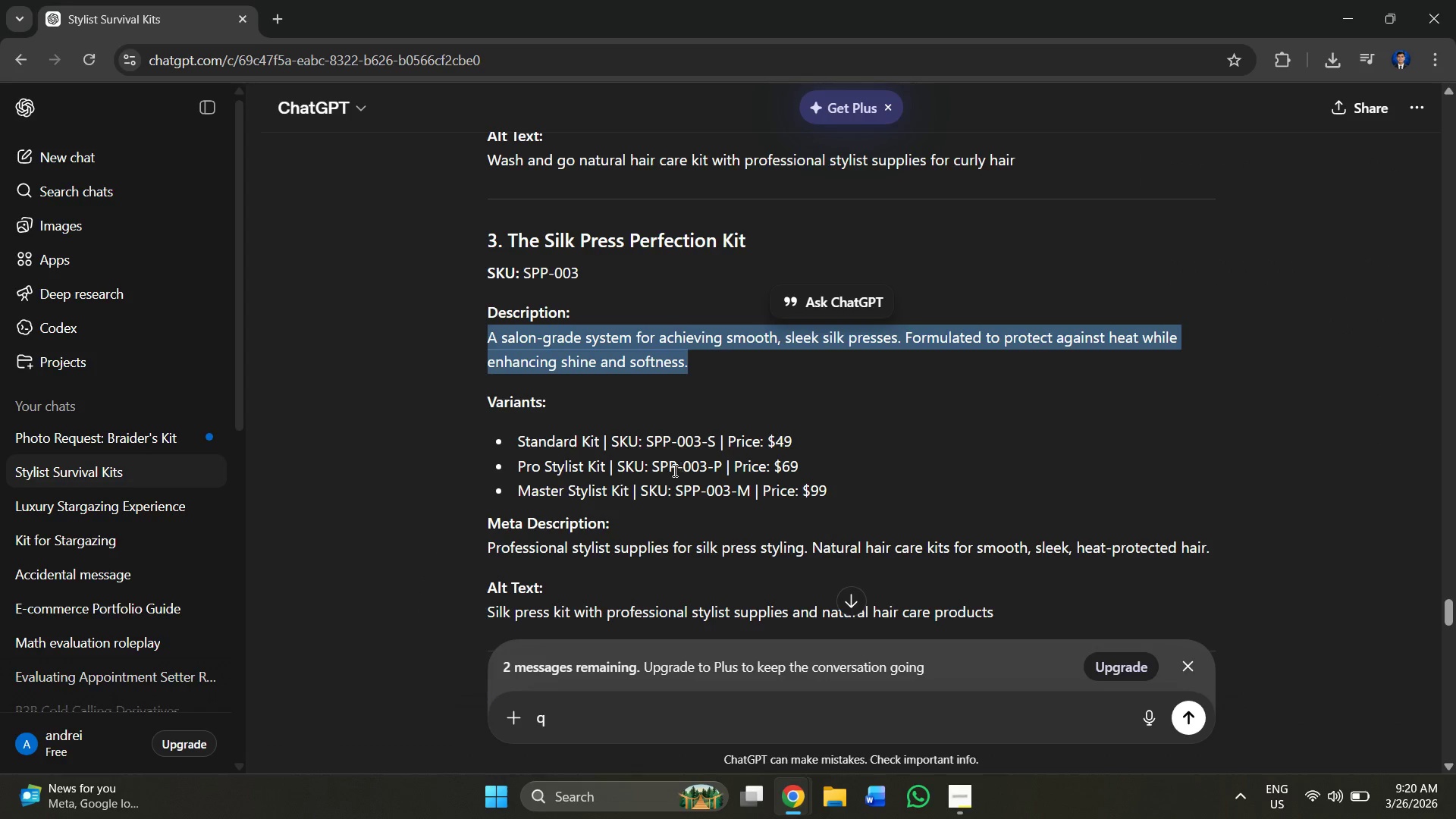 
scroll: coordinate [687, 454], scroll_direction: down, amount: 4.0
 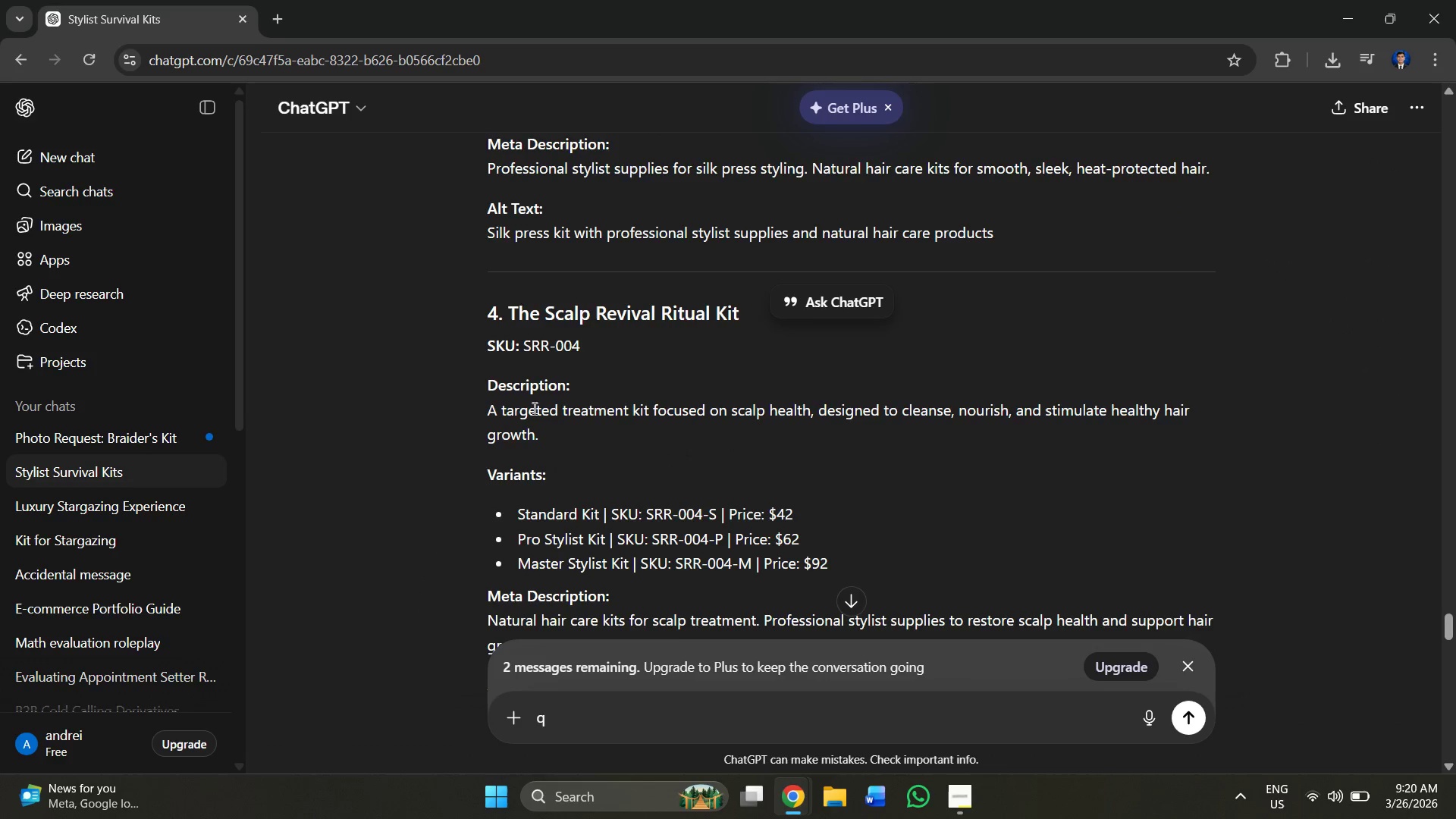 
scroll: coordinate [538, 404], scroll_direction: up, amount: 2.0
 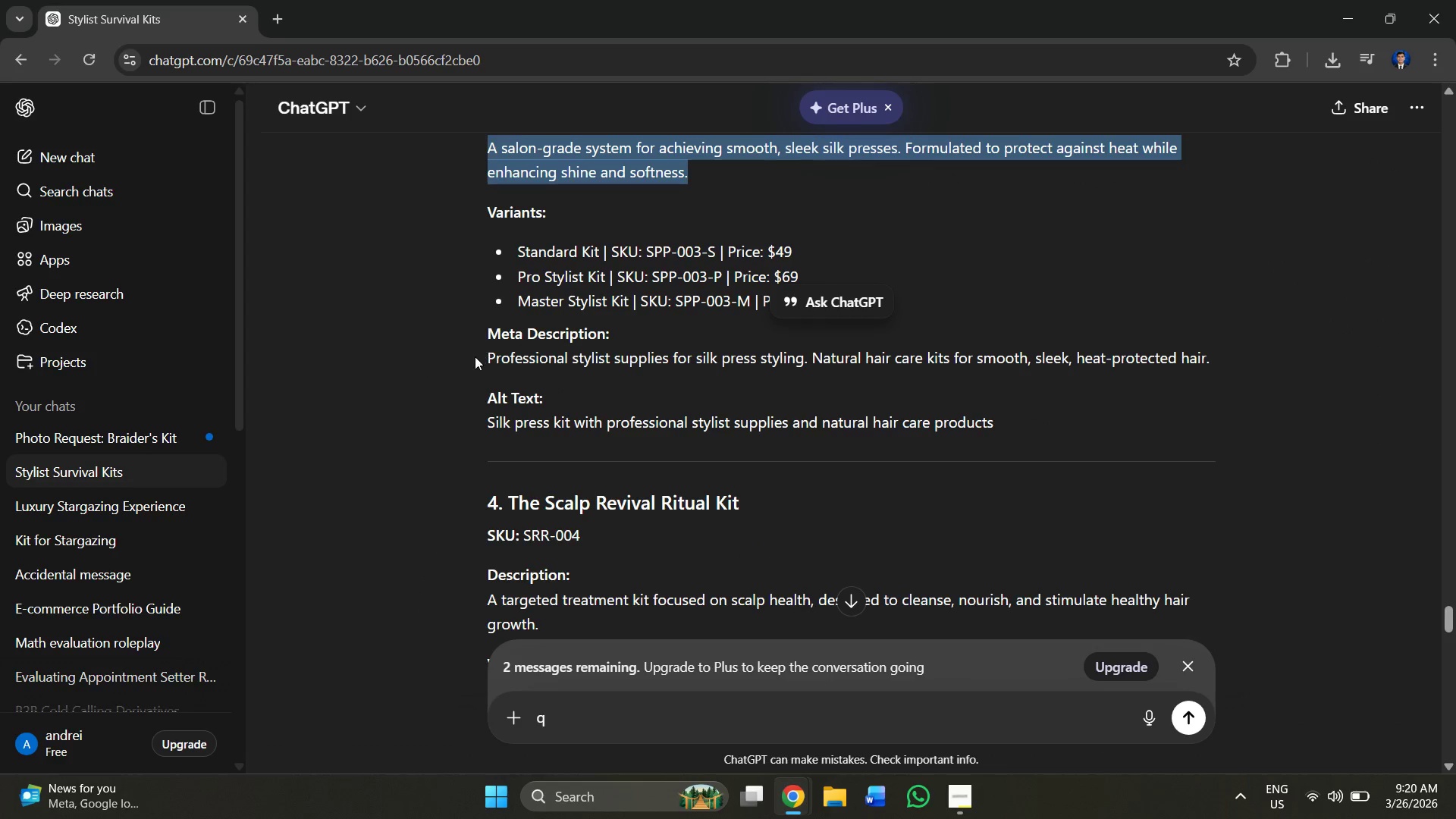 
left_click_drag(start_coordinate=[475, 357], to_coordinate=[680, 354])
 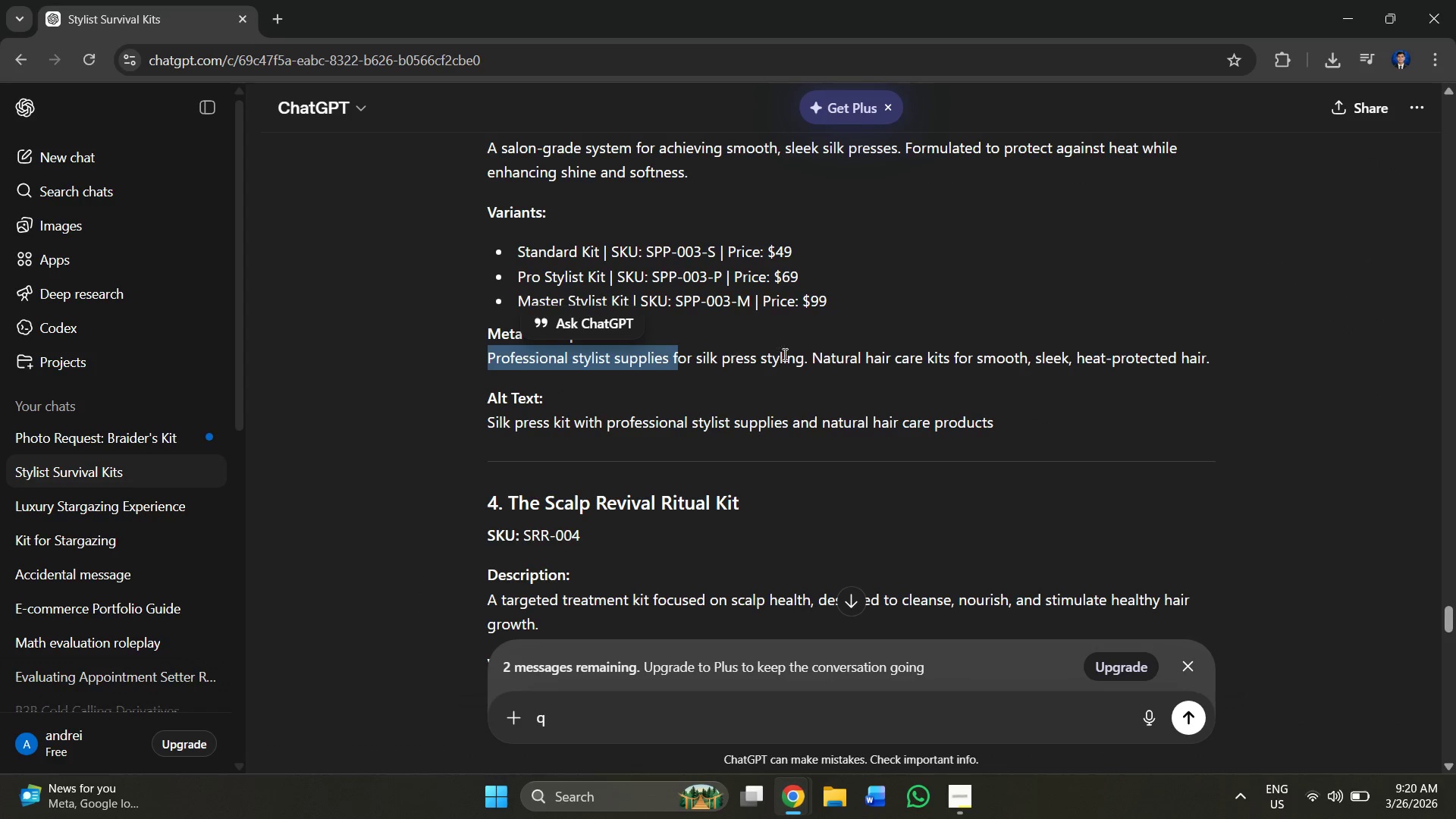 
left_click_drag(start_coordinate=[748, 354], to_coordinate=[1036, 354])
 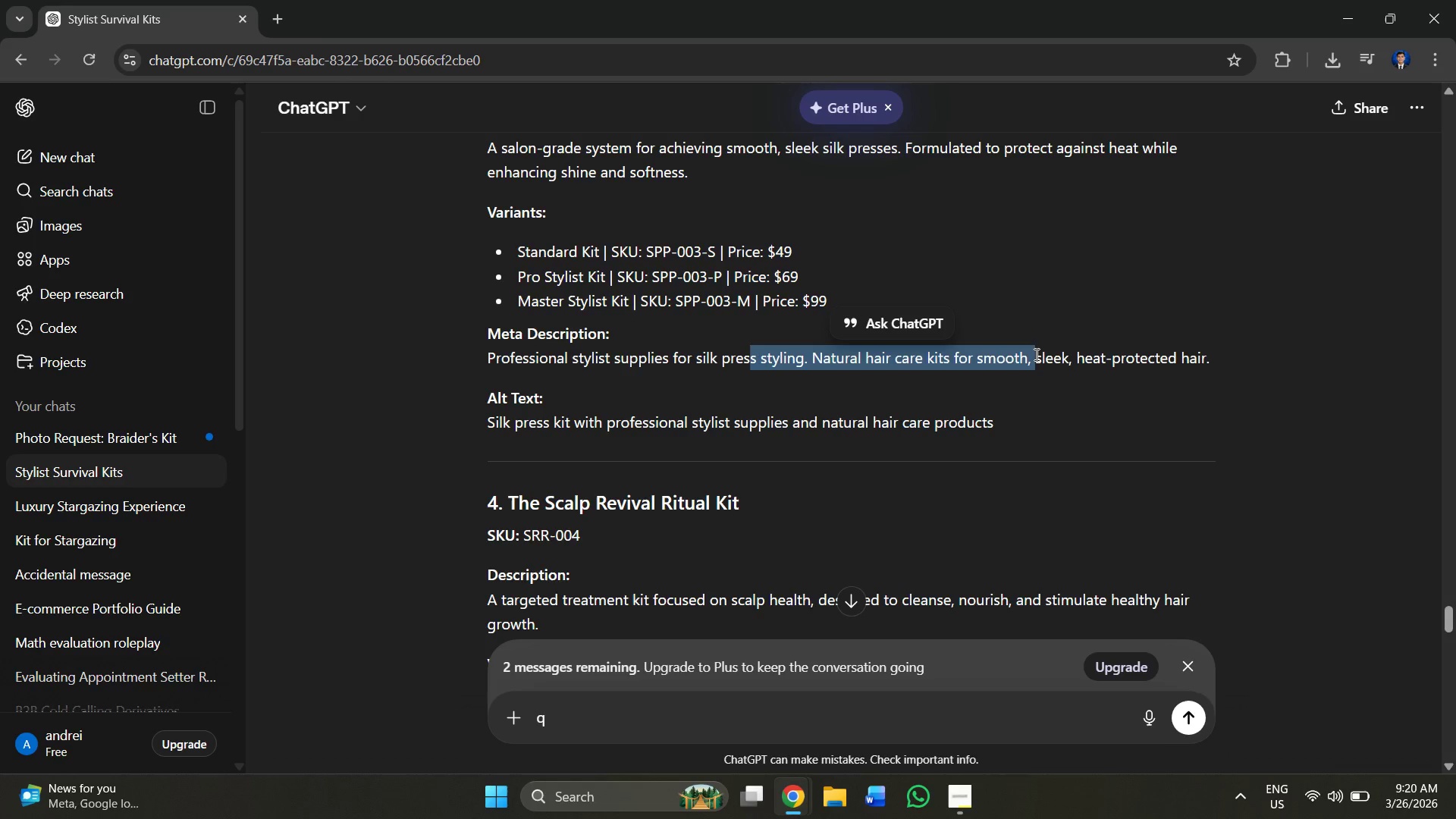 
left_click([1035, 354])
 